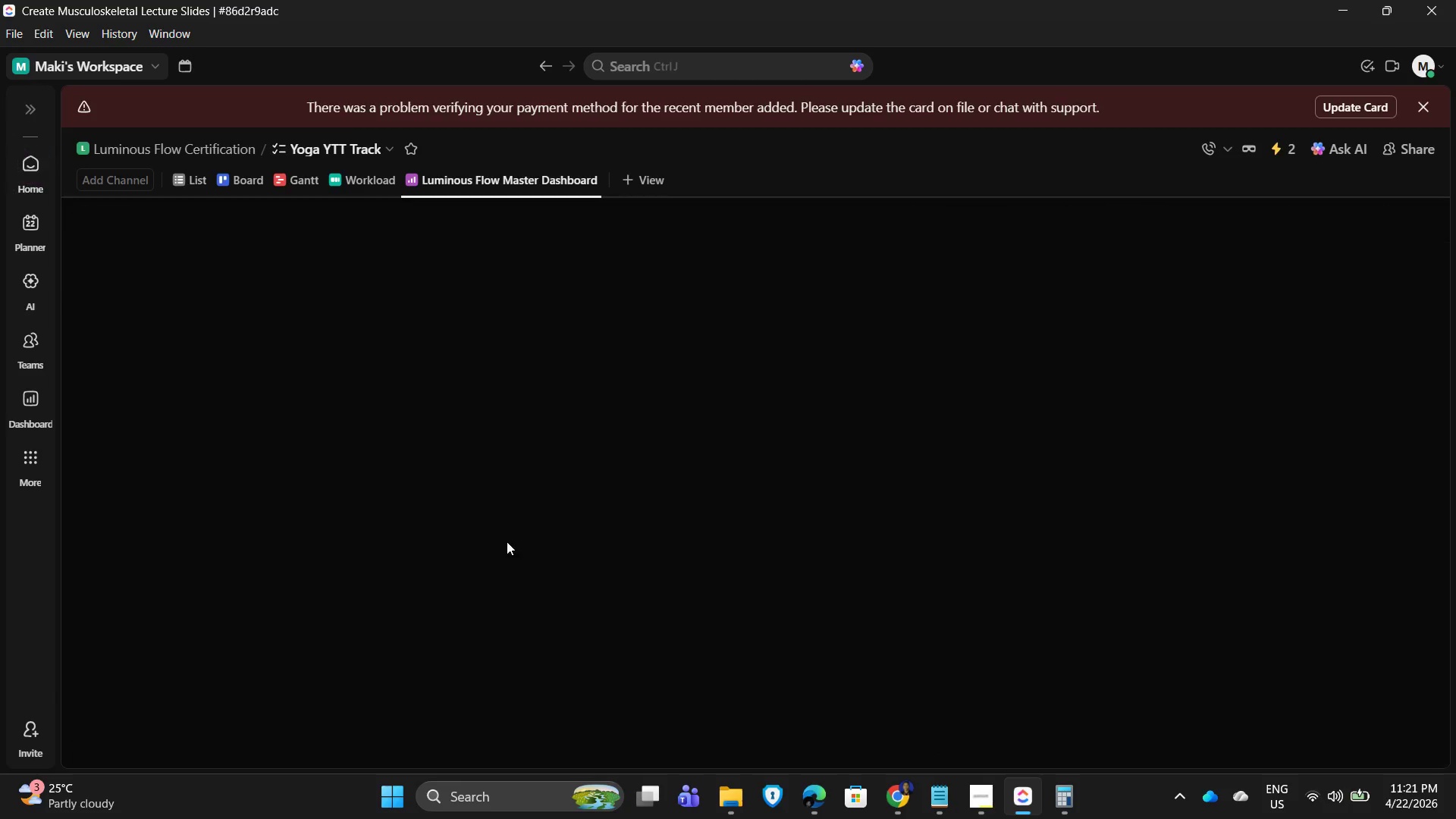 
mouse_move([1409, 120])
 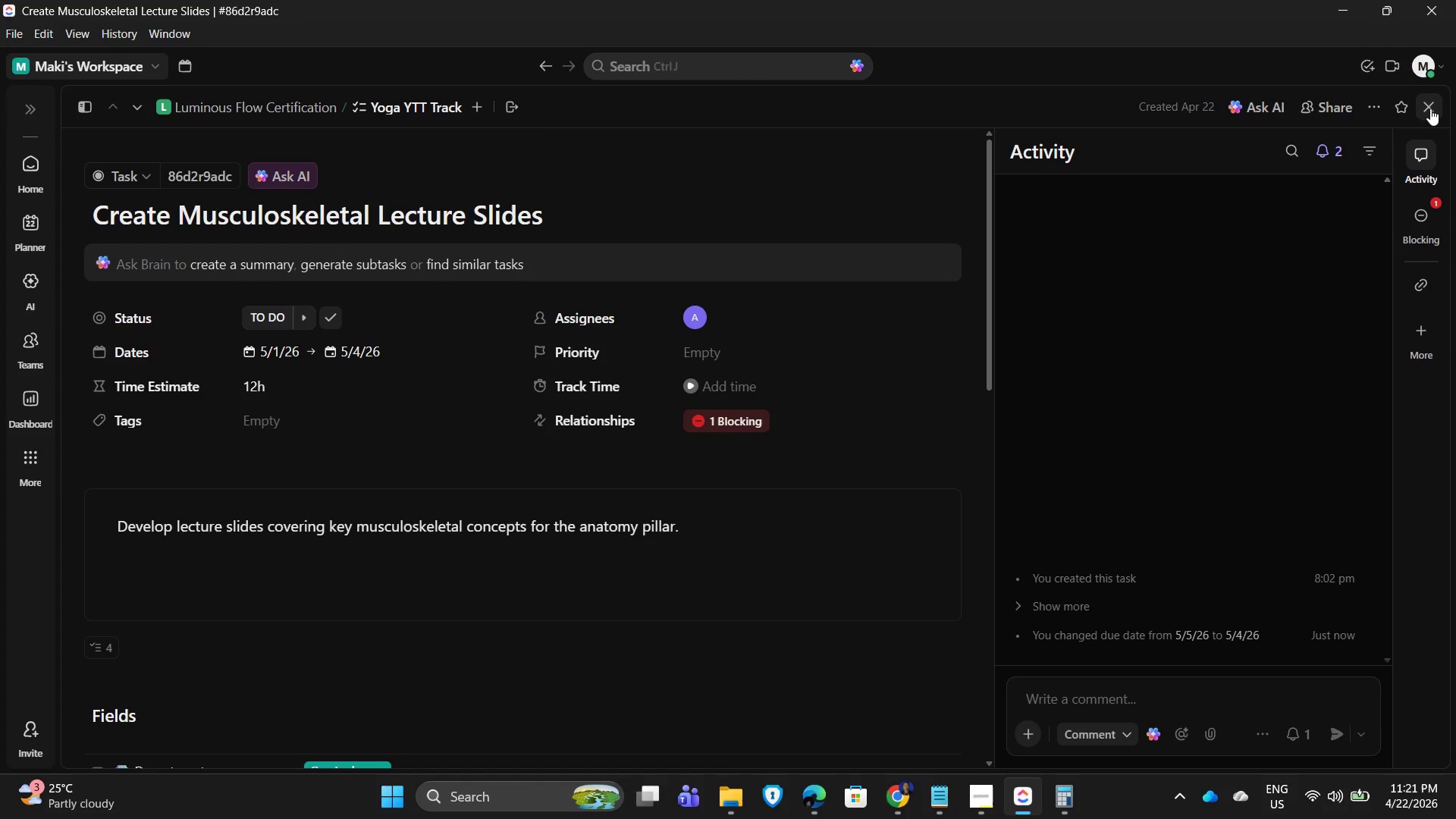 
left_click([1430, 108])
 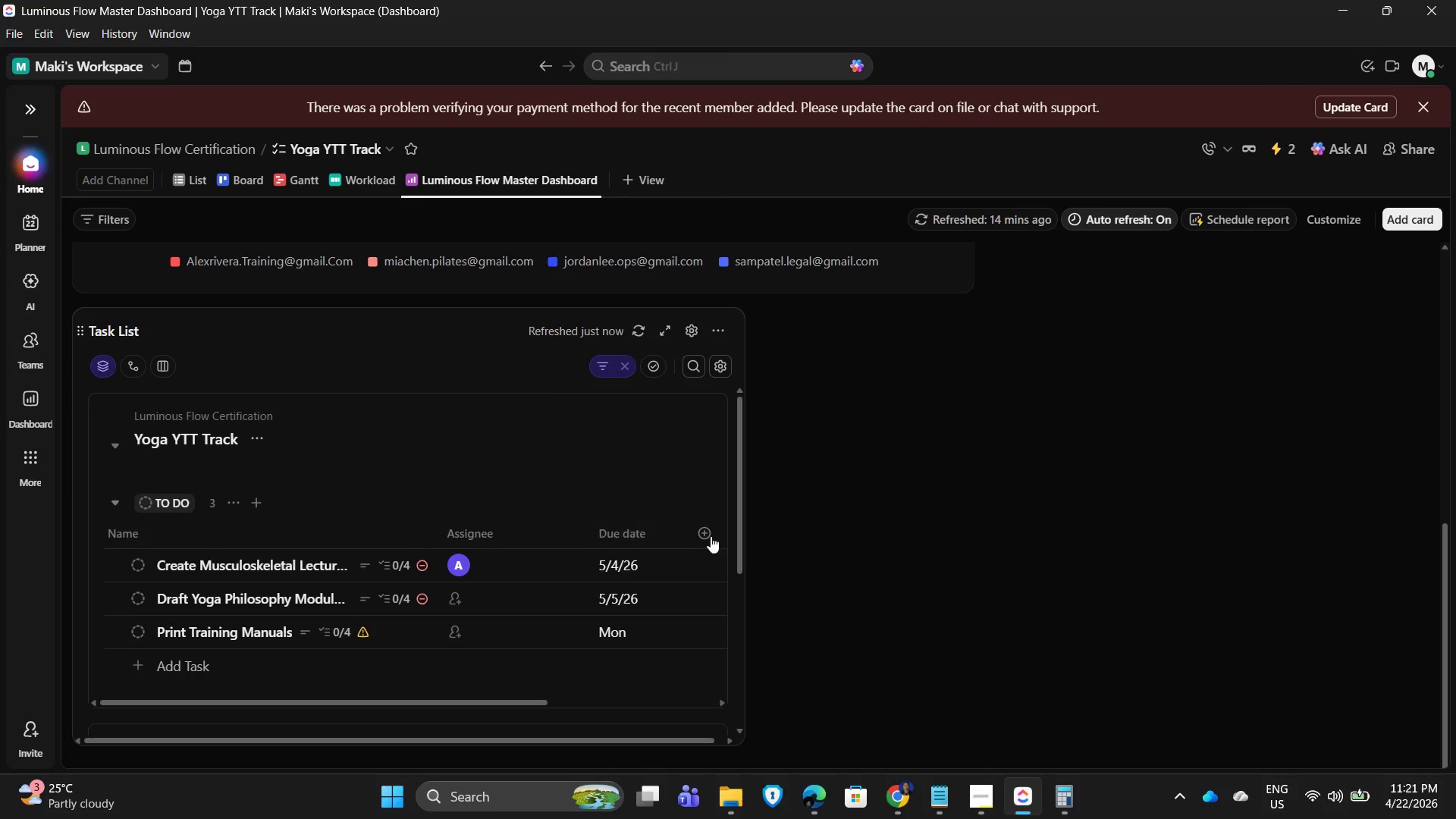 
left_click([916, 561])
 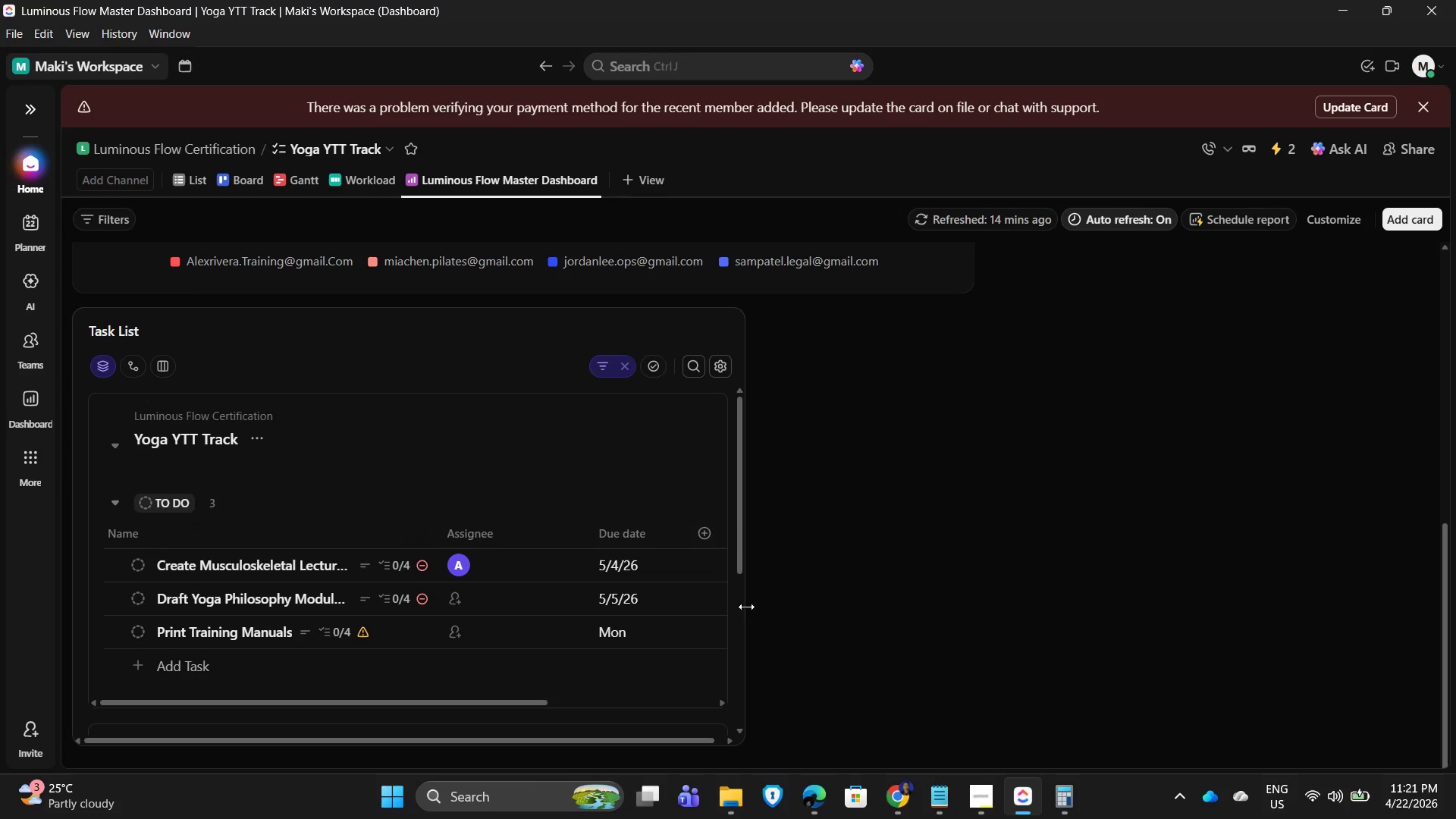 
left_click_drag(start_coordinate=[744, 605], to_coordinate=[635, 604])
 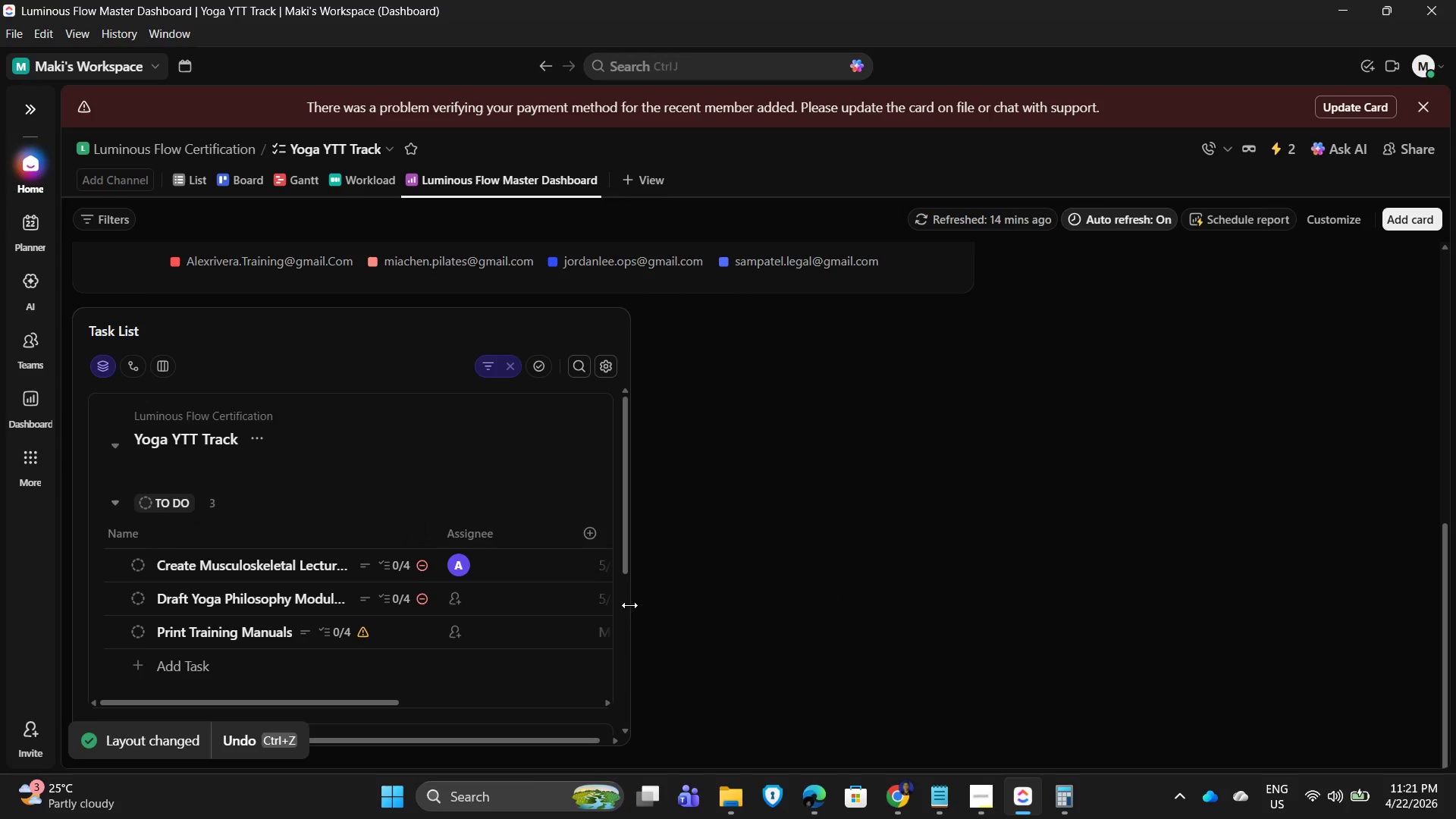 
left_click_drag(start_coordinate=[629, 605], to_coordinate=[993, 600])
 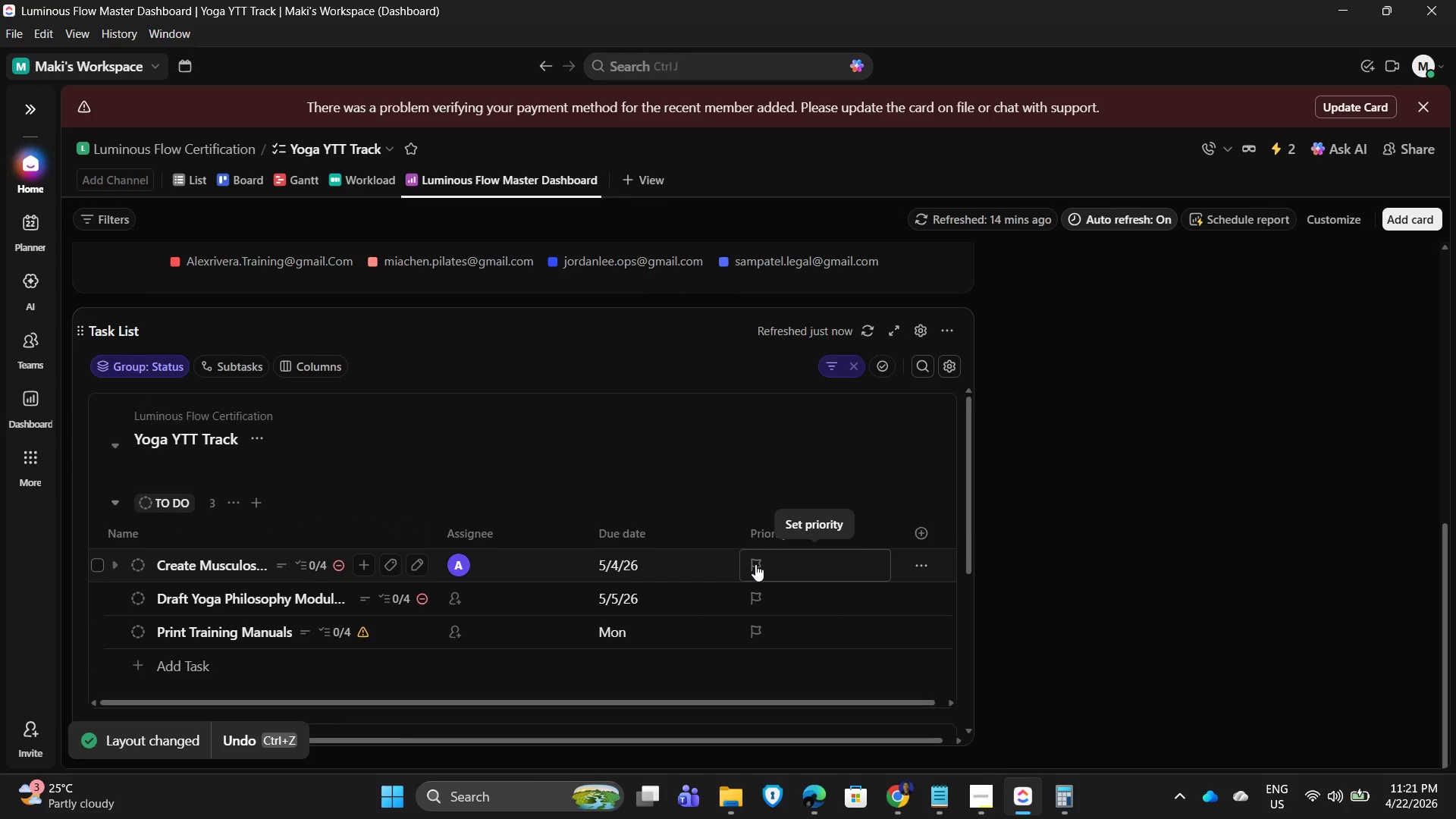 
left_click([755, 564])
 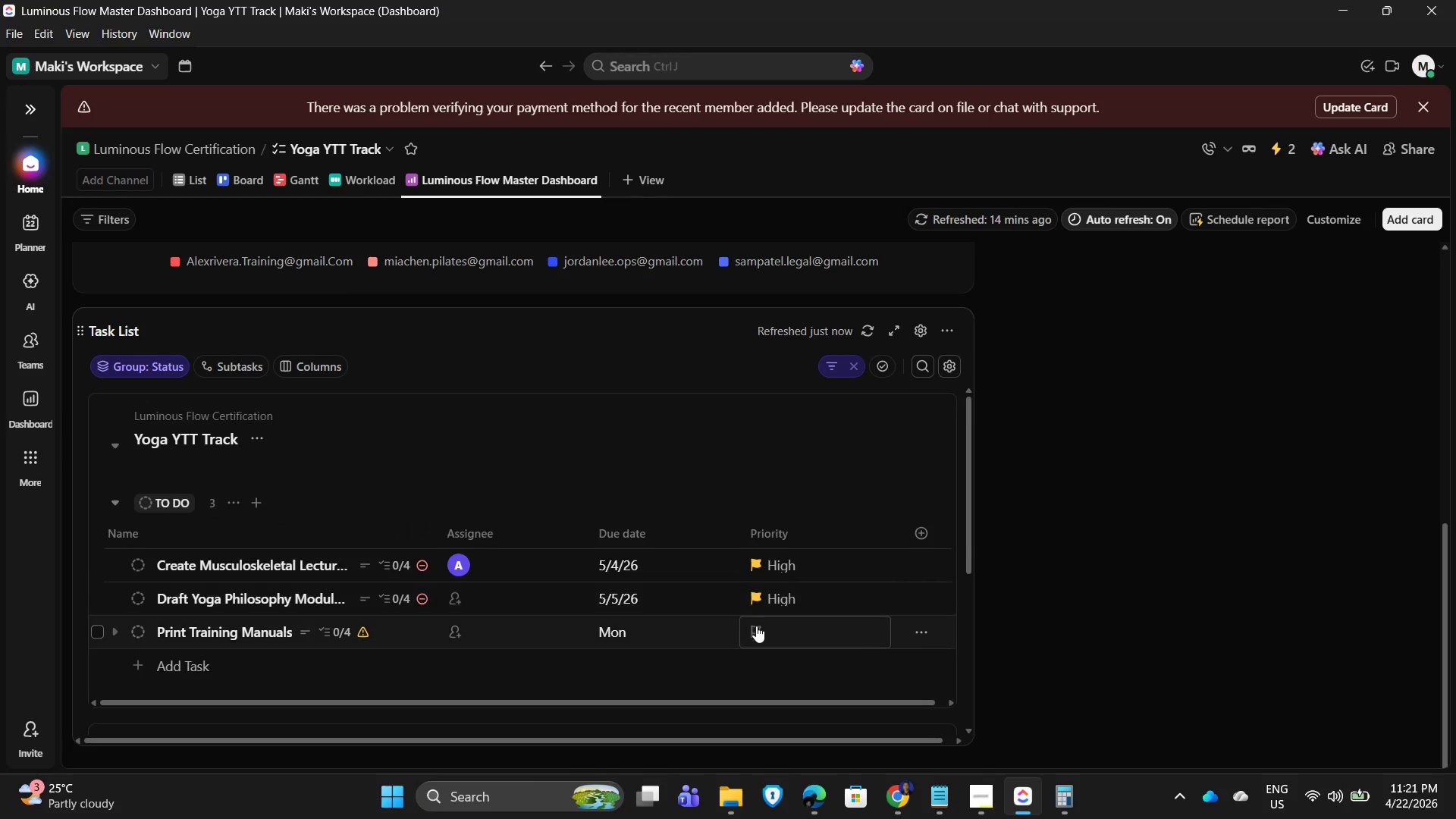 
wait(5.91)
 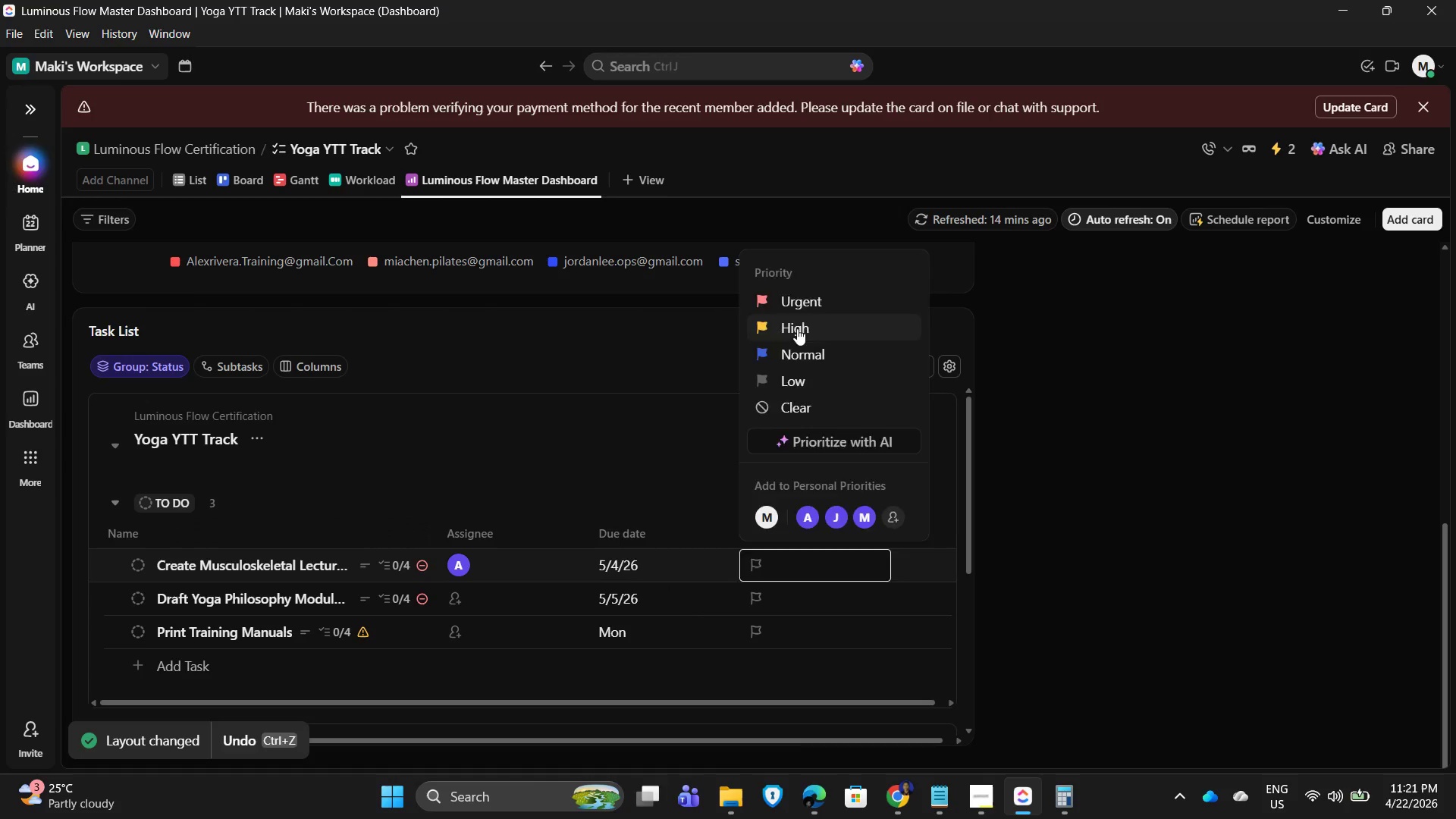 
double_click([1134, 416])
 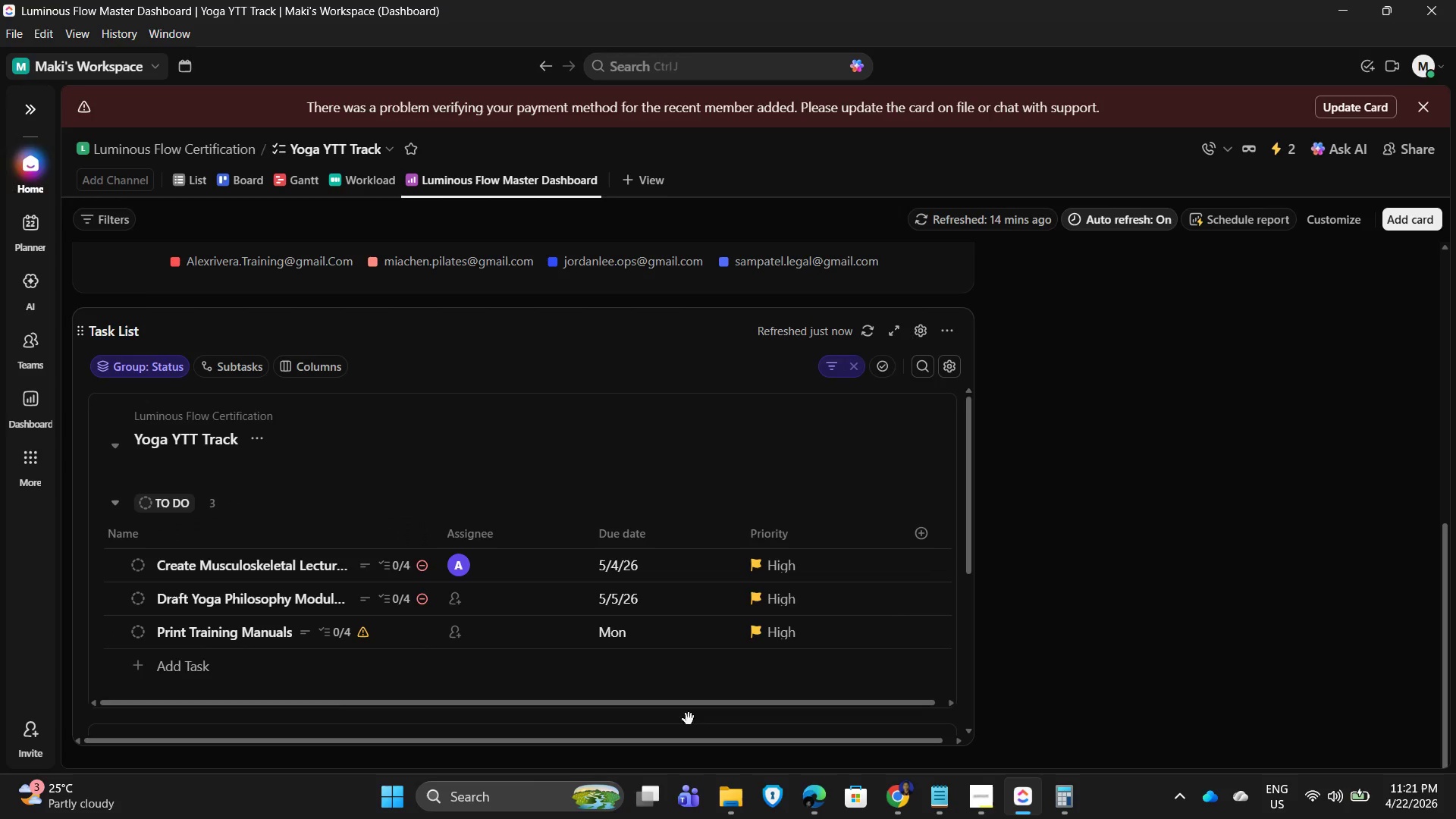 
scroll: coordinate [1049, 533], scroll_direction: up, amount: 4.0
 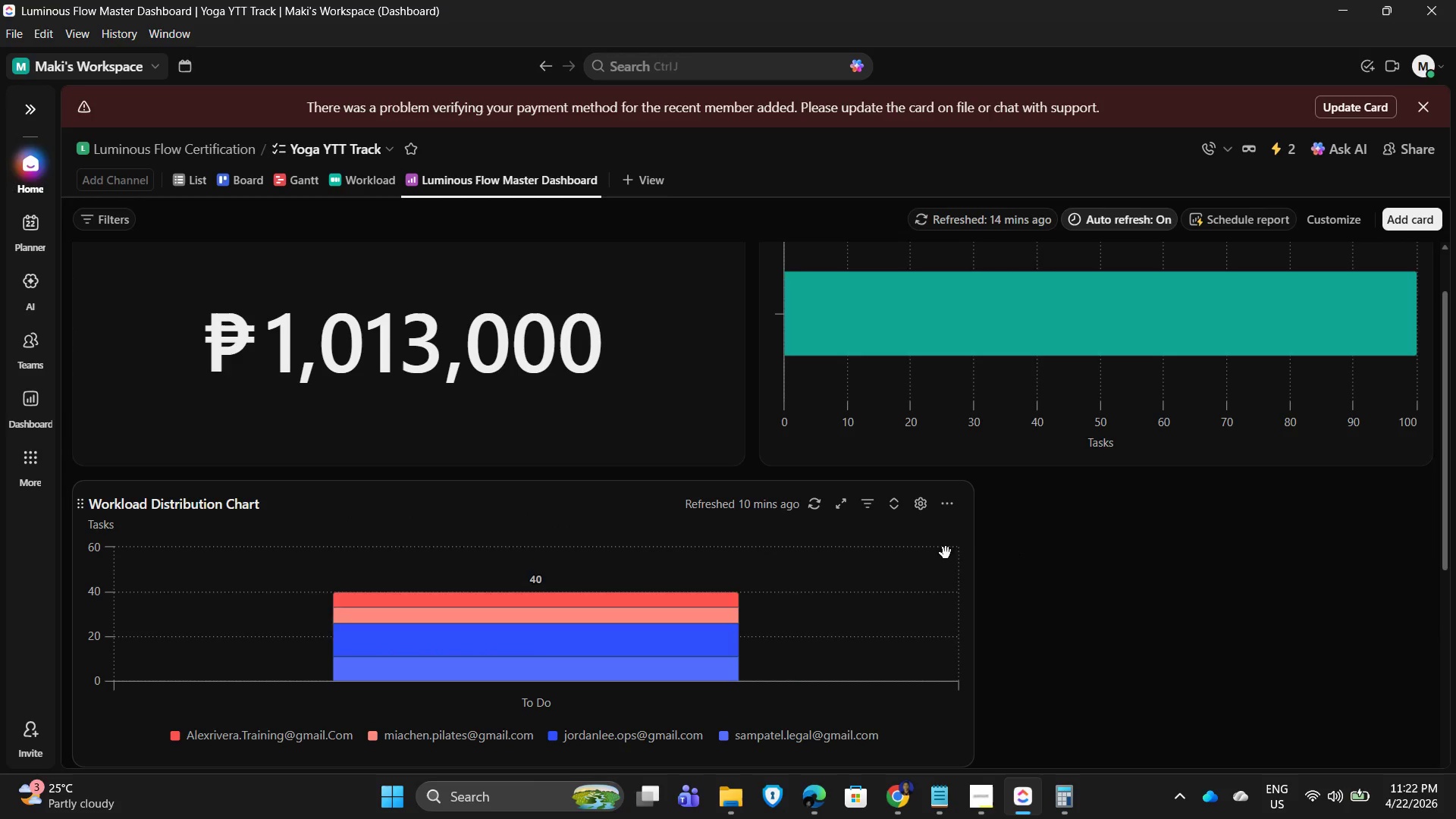 
left_click_drag(start_coordinate=[976, 573], to_coordinate=[754, 607])
 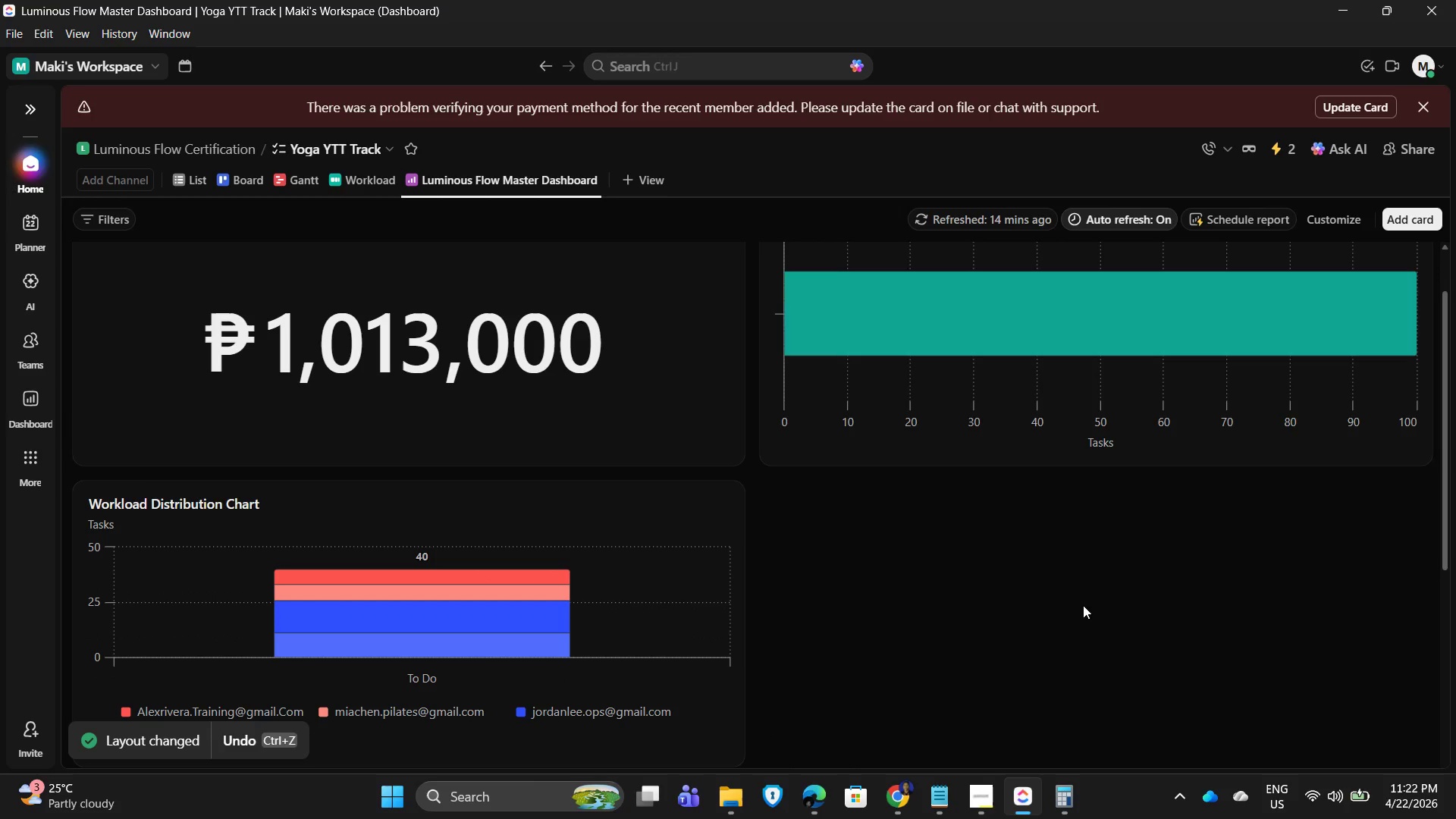 
scroll: coordinate [1078, 595], scroll_direction: down, amount: 3.0
 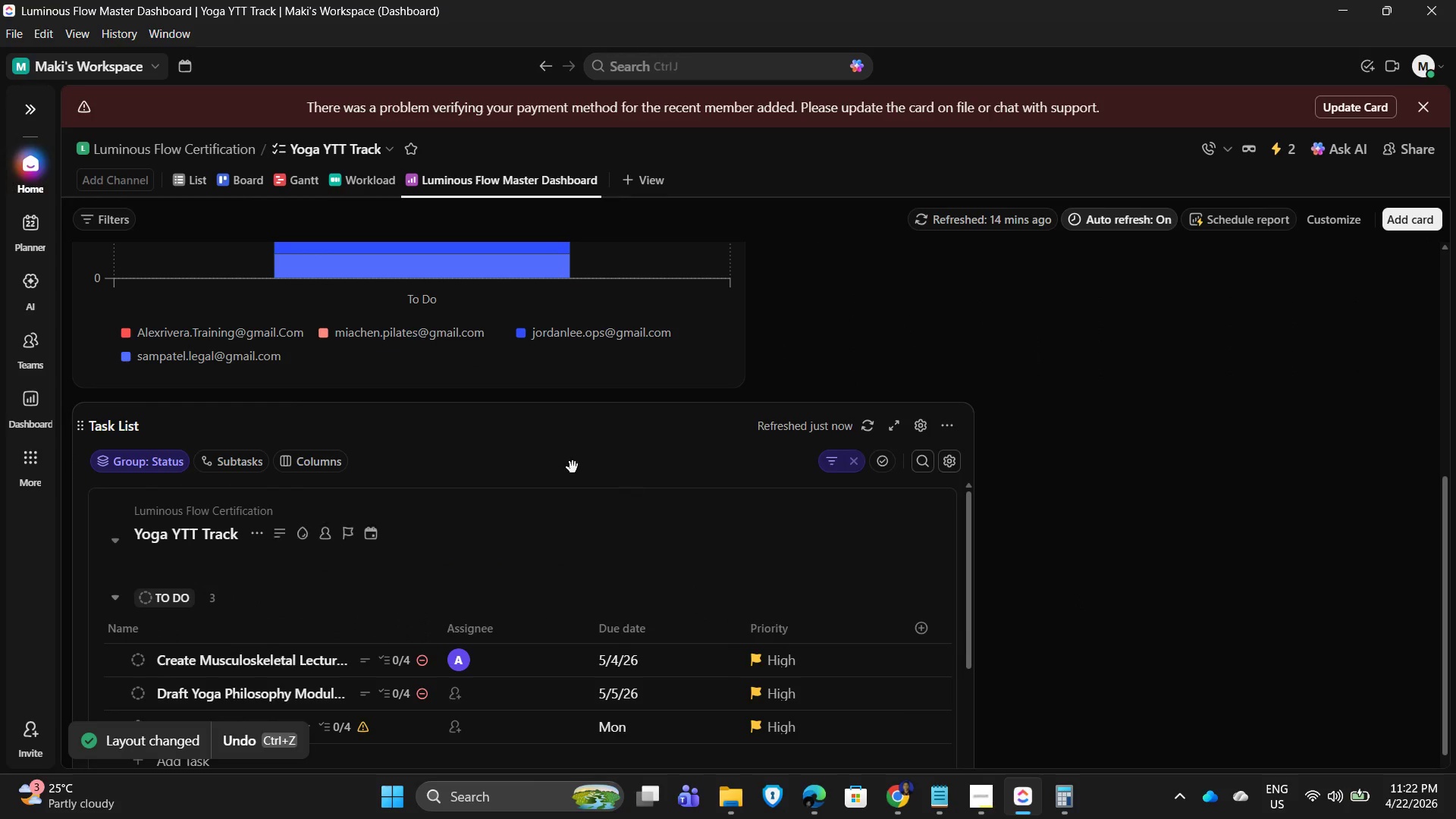 
left_click_drag(start_coordinate=[1083, 605], to_coordinate=[1077, 606])
 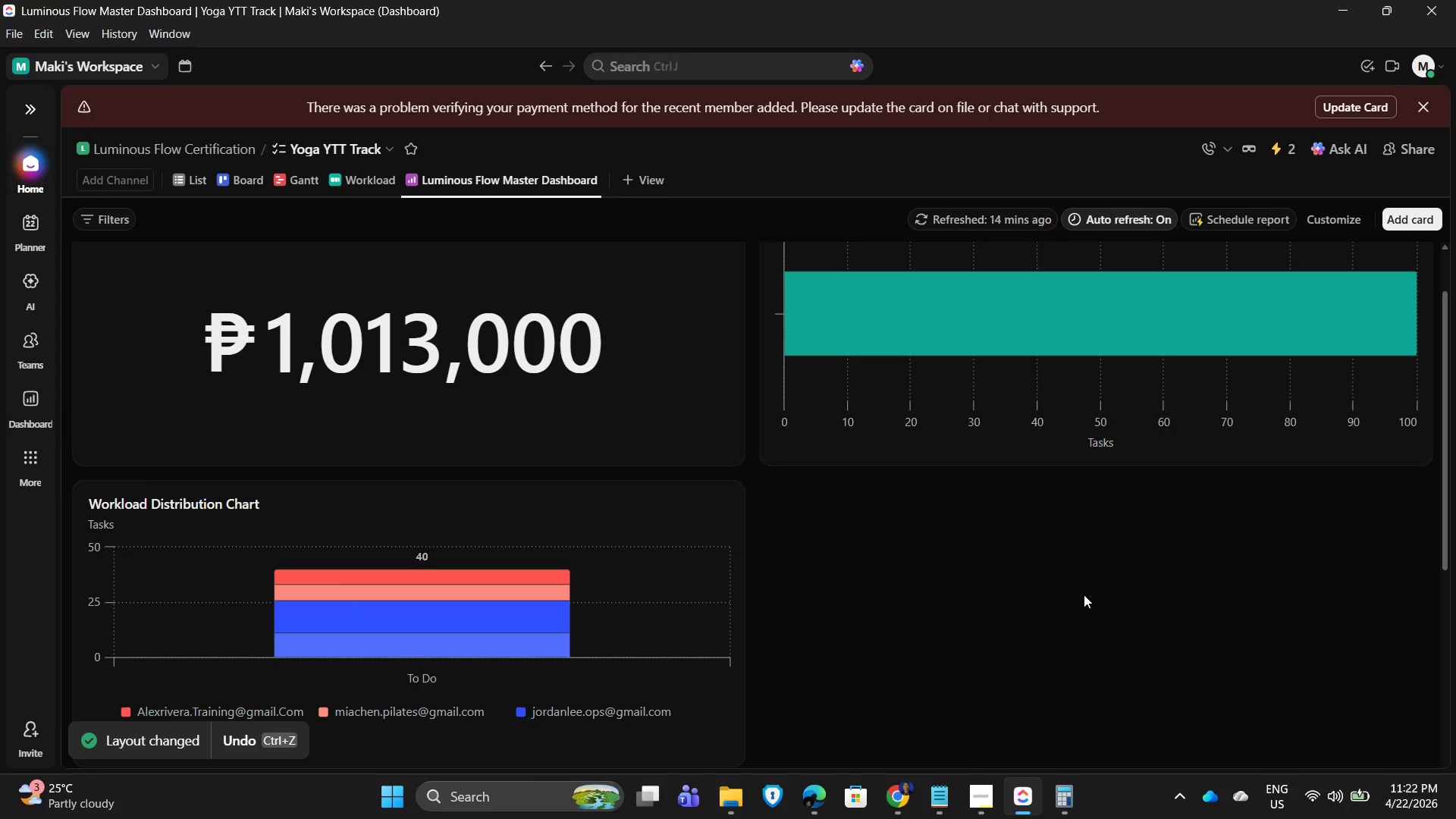 
left_click_drag(start_coordinate=[489, 447], to_coordinate=[1012, 333])
 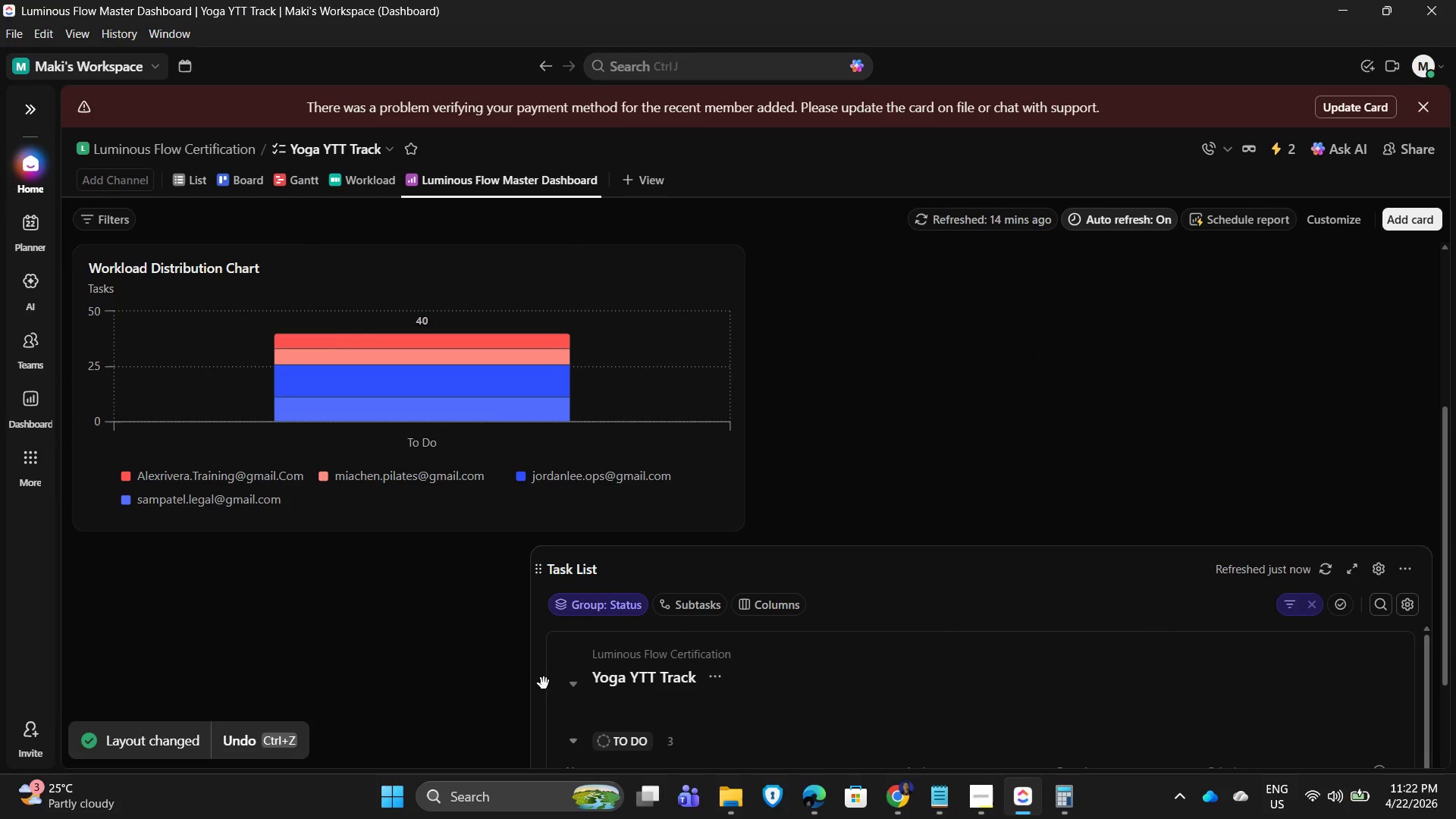 
scroll: coordinate [912, 622], scroll_direction: down, amount: 11.0
 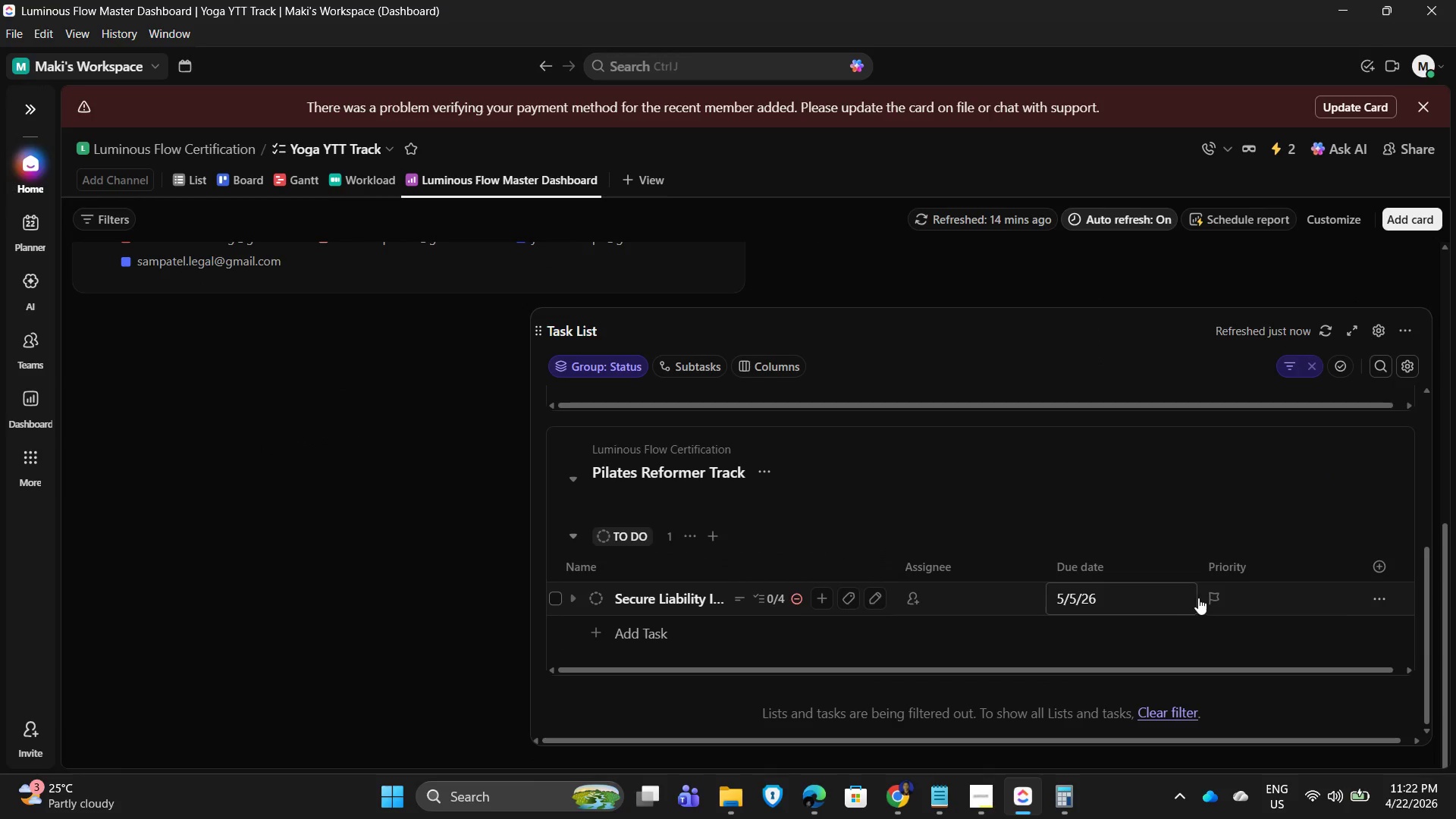 
left_click_drag(start_coordinate=[1217, 596], to_coordinate=[1221, 596])
 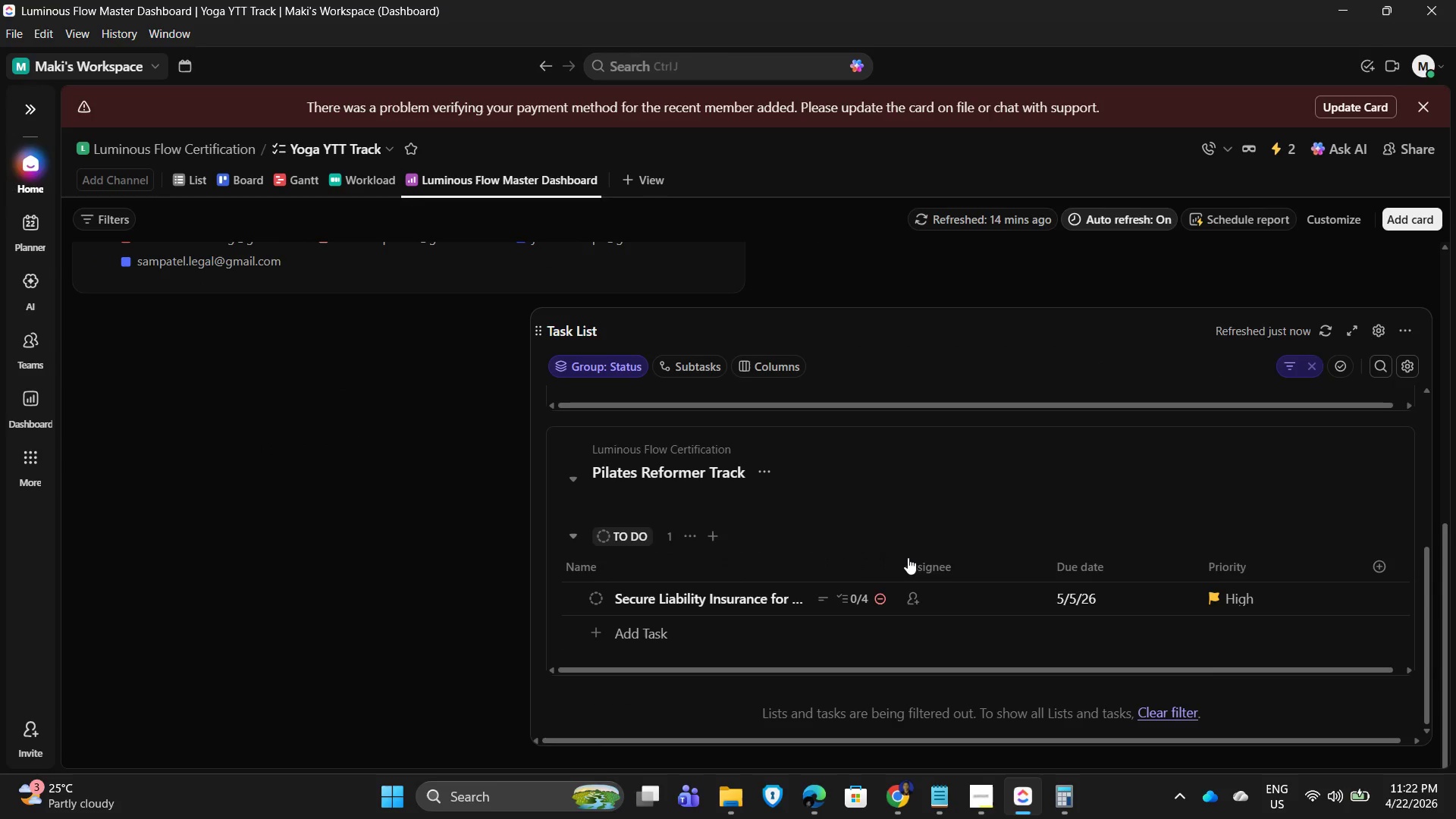 
scroll: coordinate [1138, 555], scroll_direction: up, amount: 6.0
 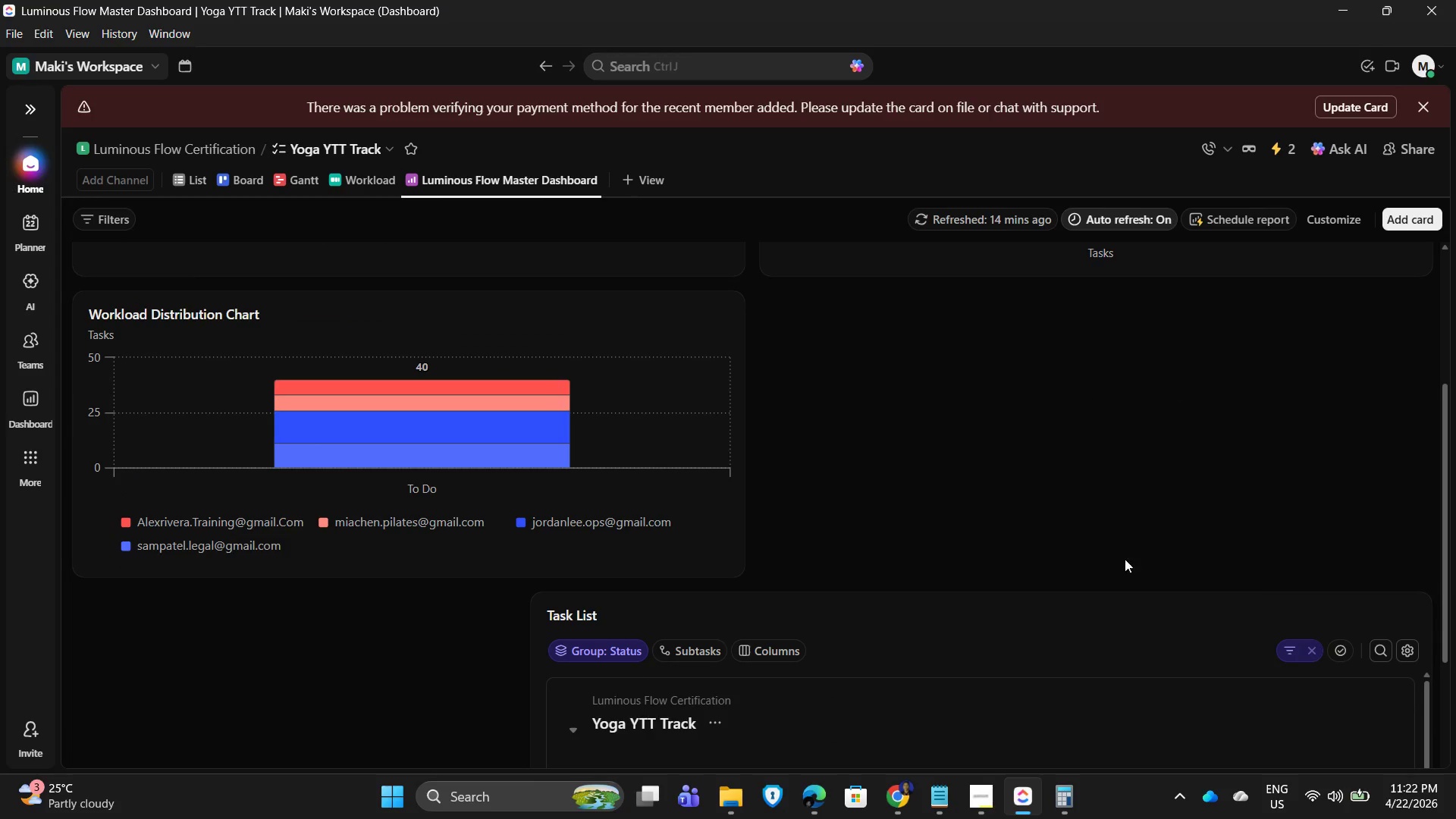 
scroll: coordinate [1222, 614], scroll_direction: down, amount: 2.0
 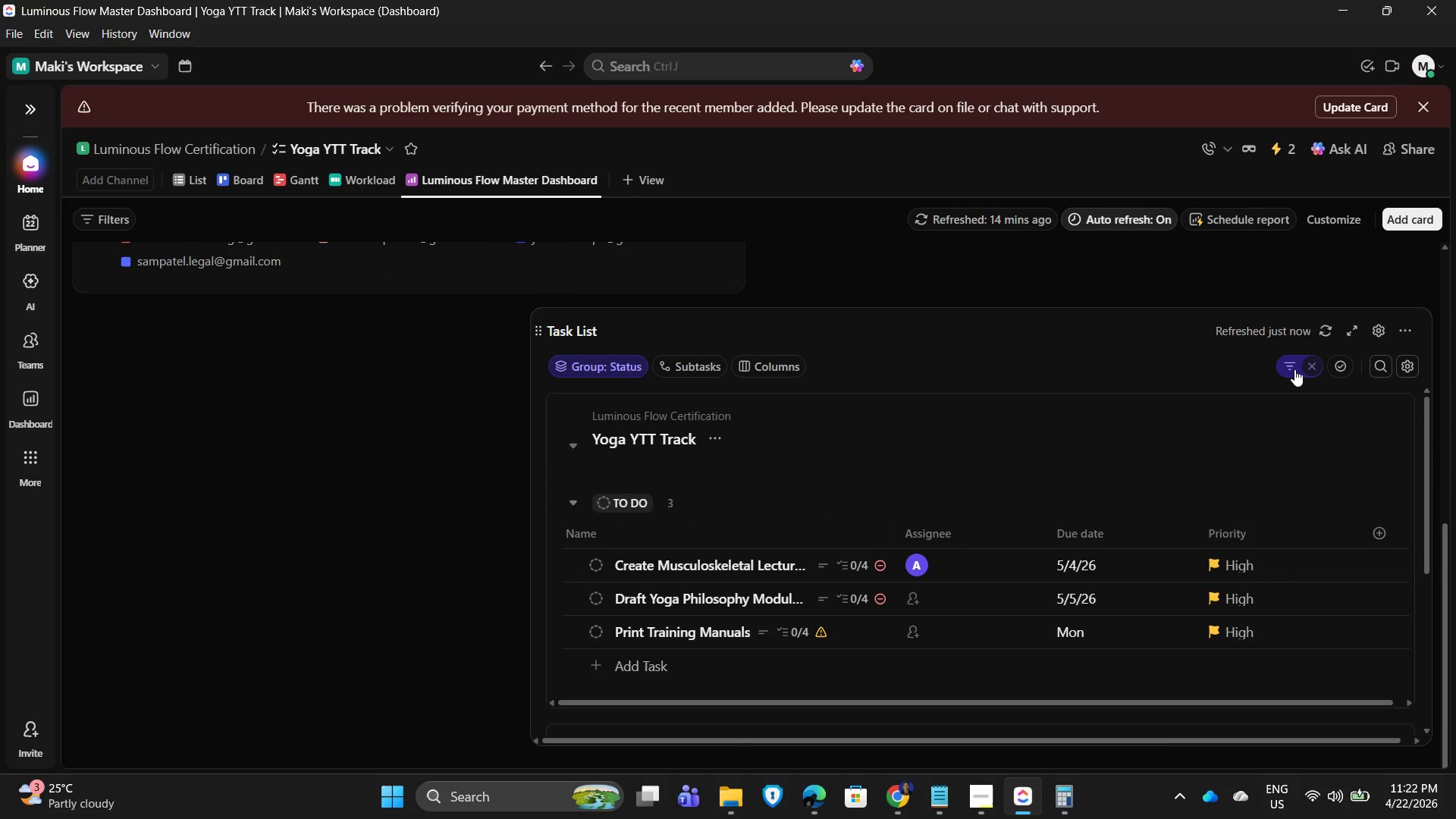 
left_click([1291, 369])
 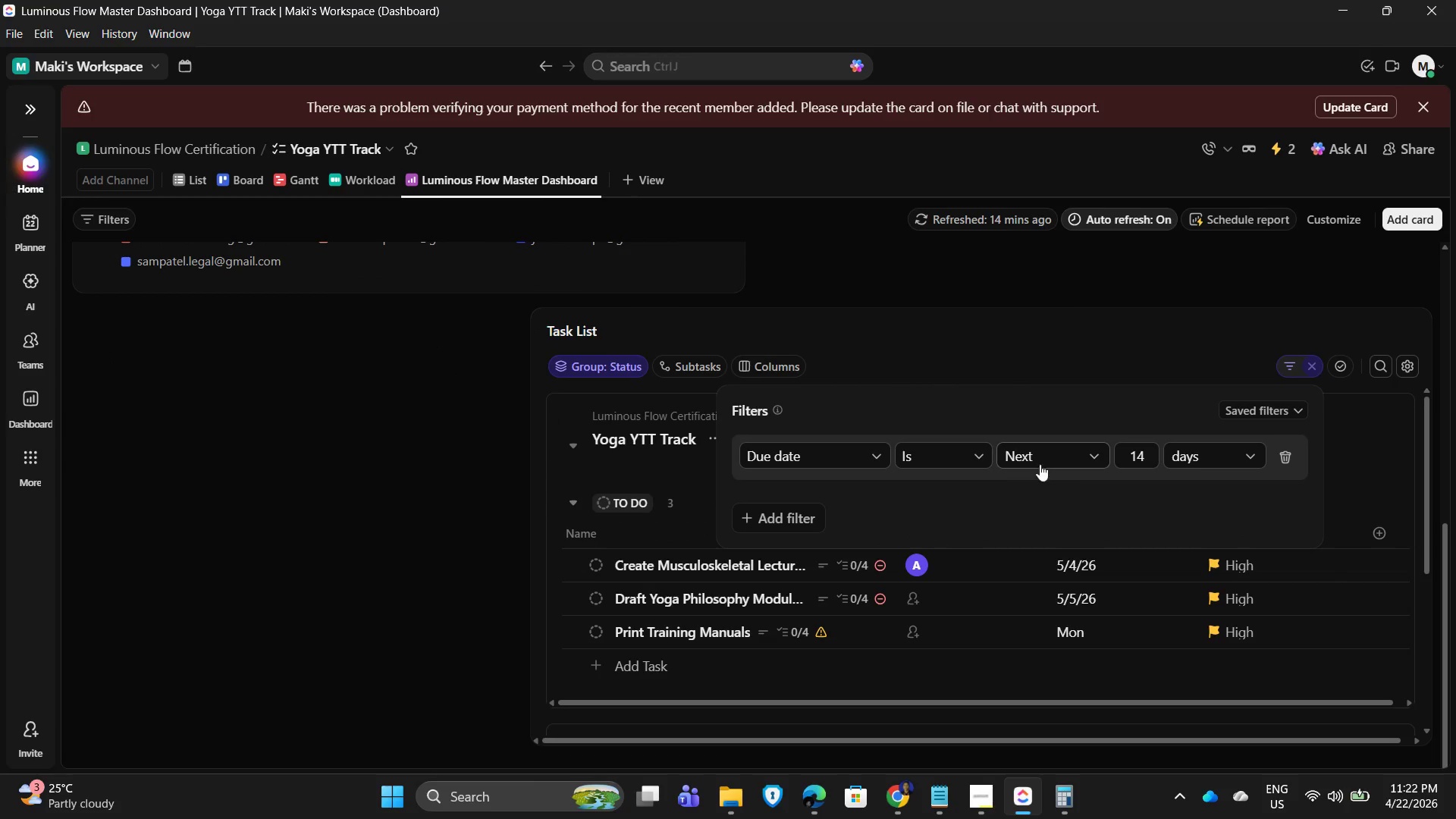 
mouse_move([888, 367])
 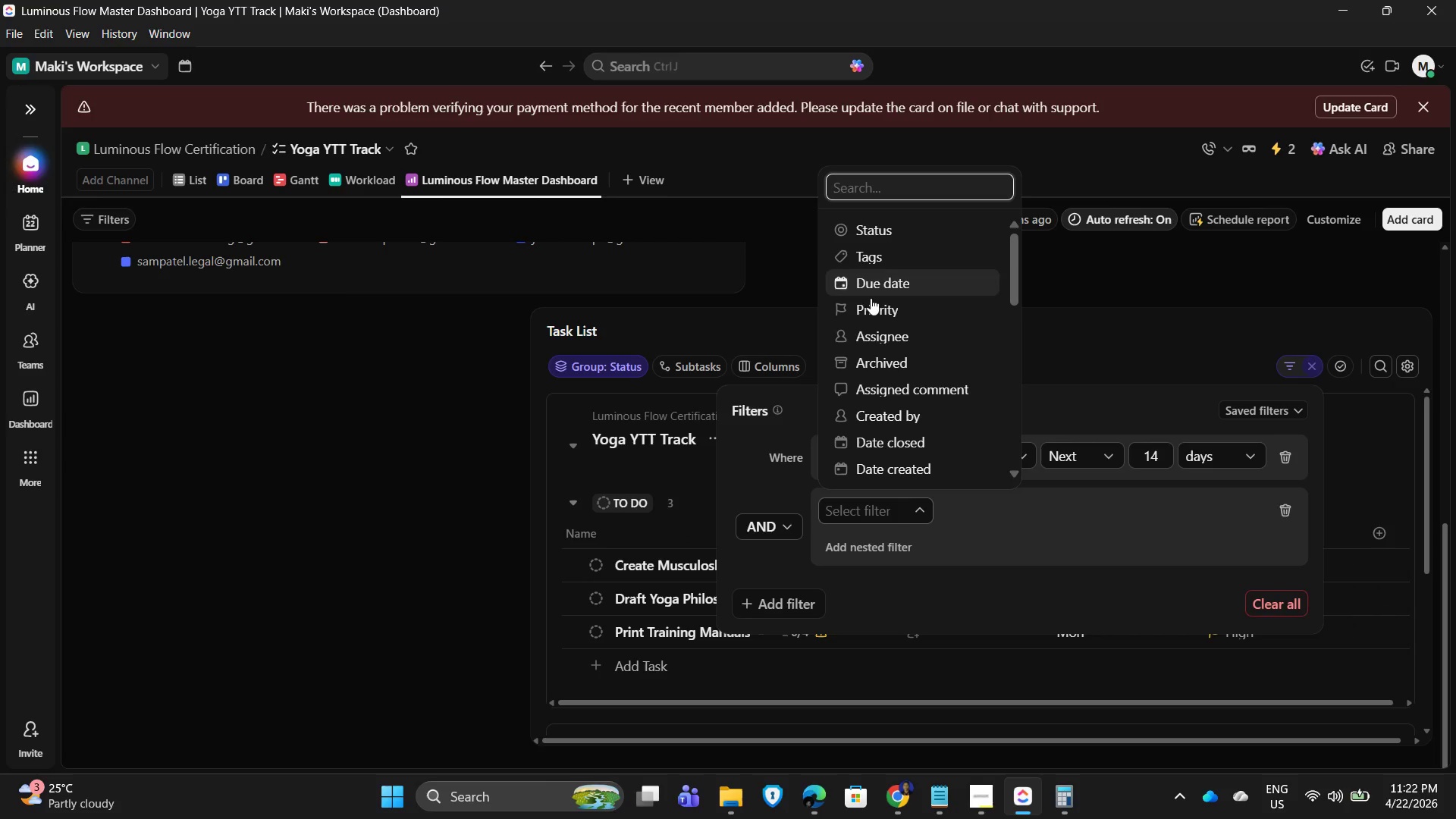 
left_click([872, 310])
 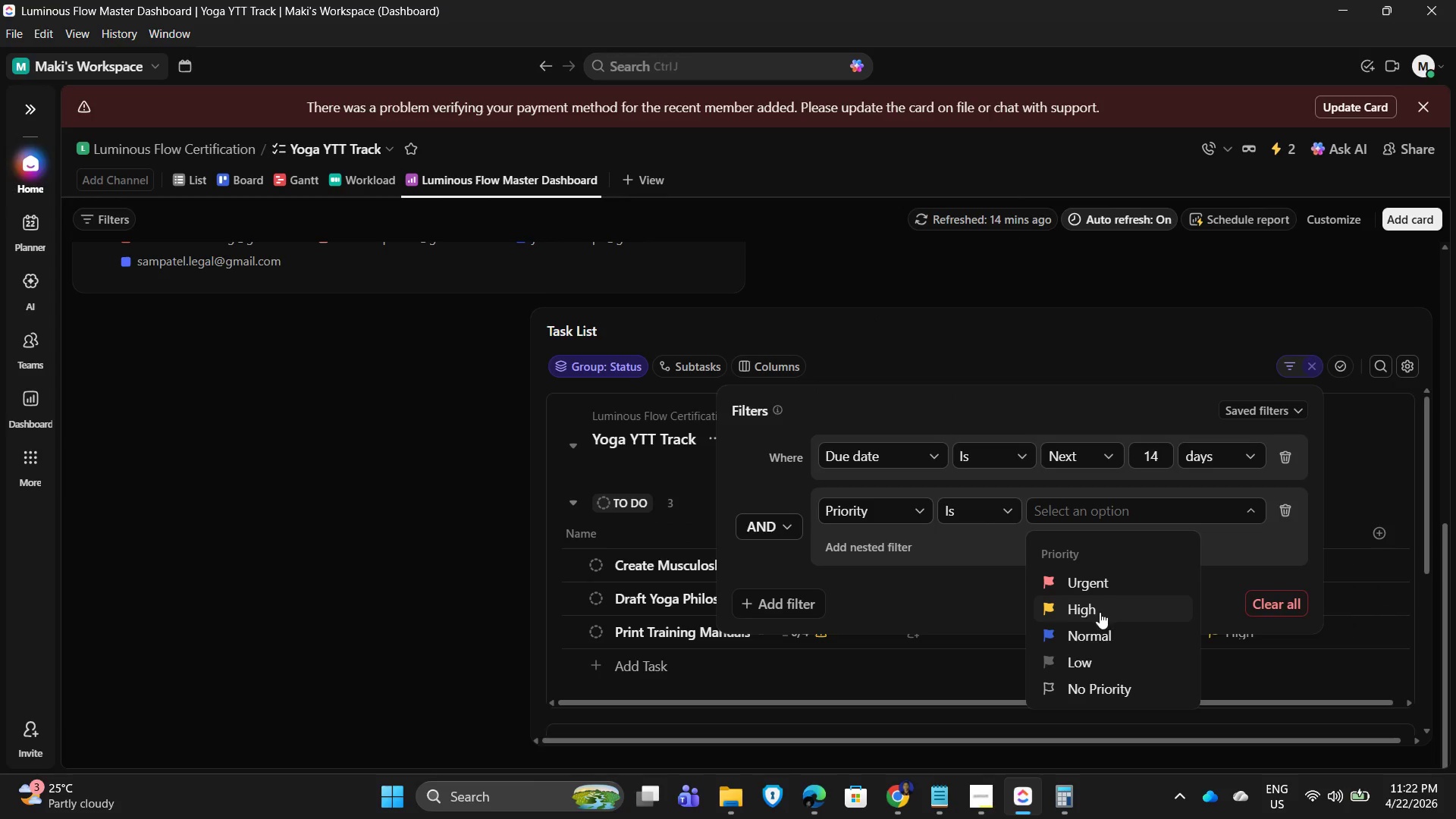 
mouse_move([556, 495])
 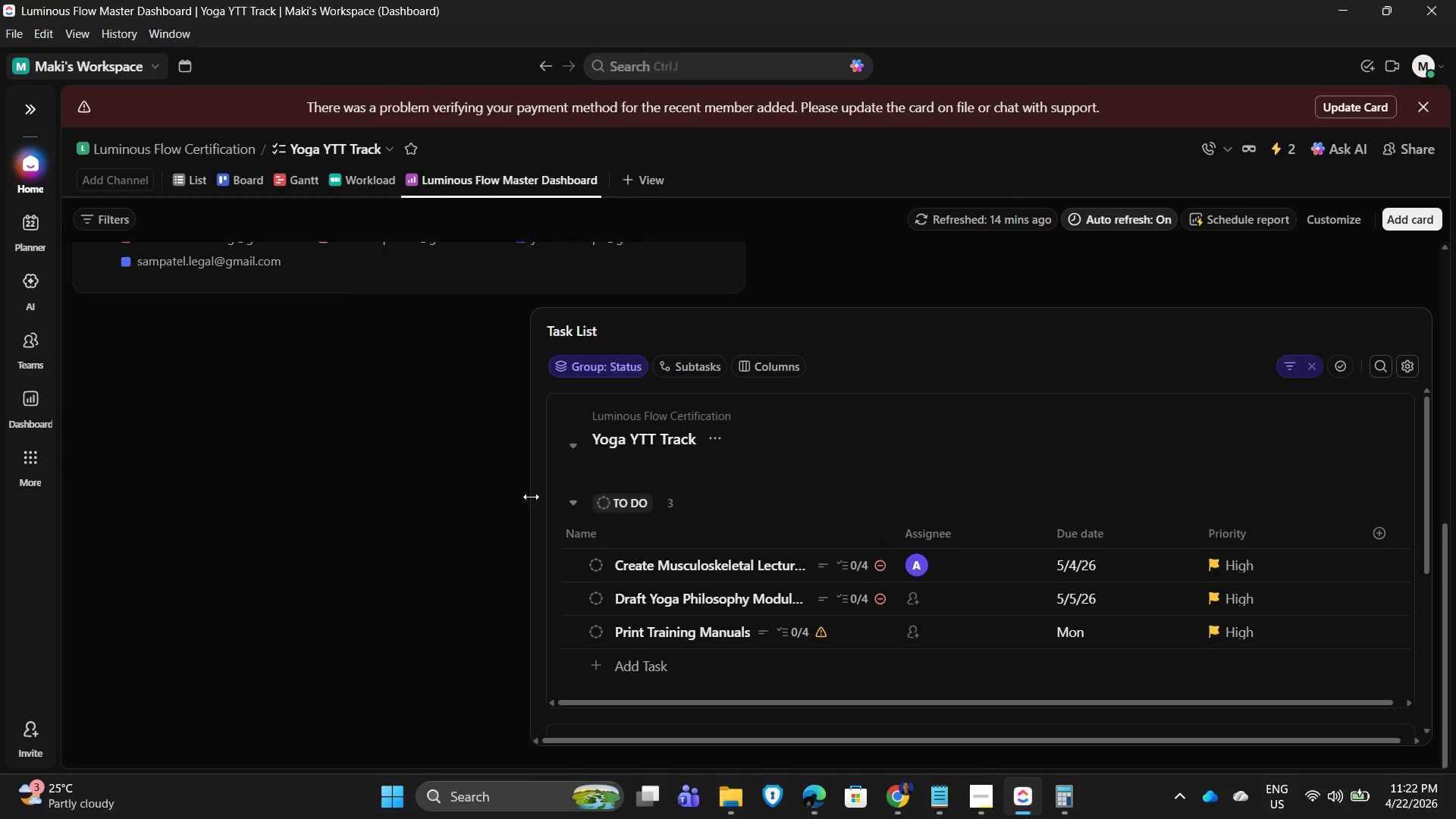 
left_click_drag(start_coordinate=[531, 497], to_coordinate=[709, 501])
 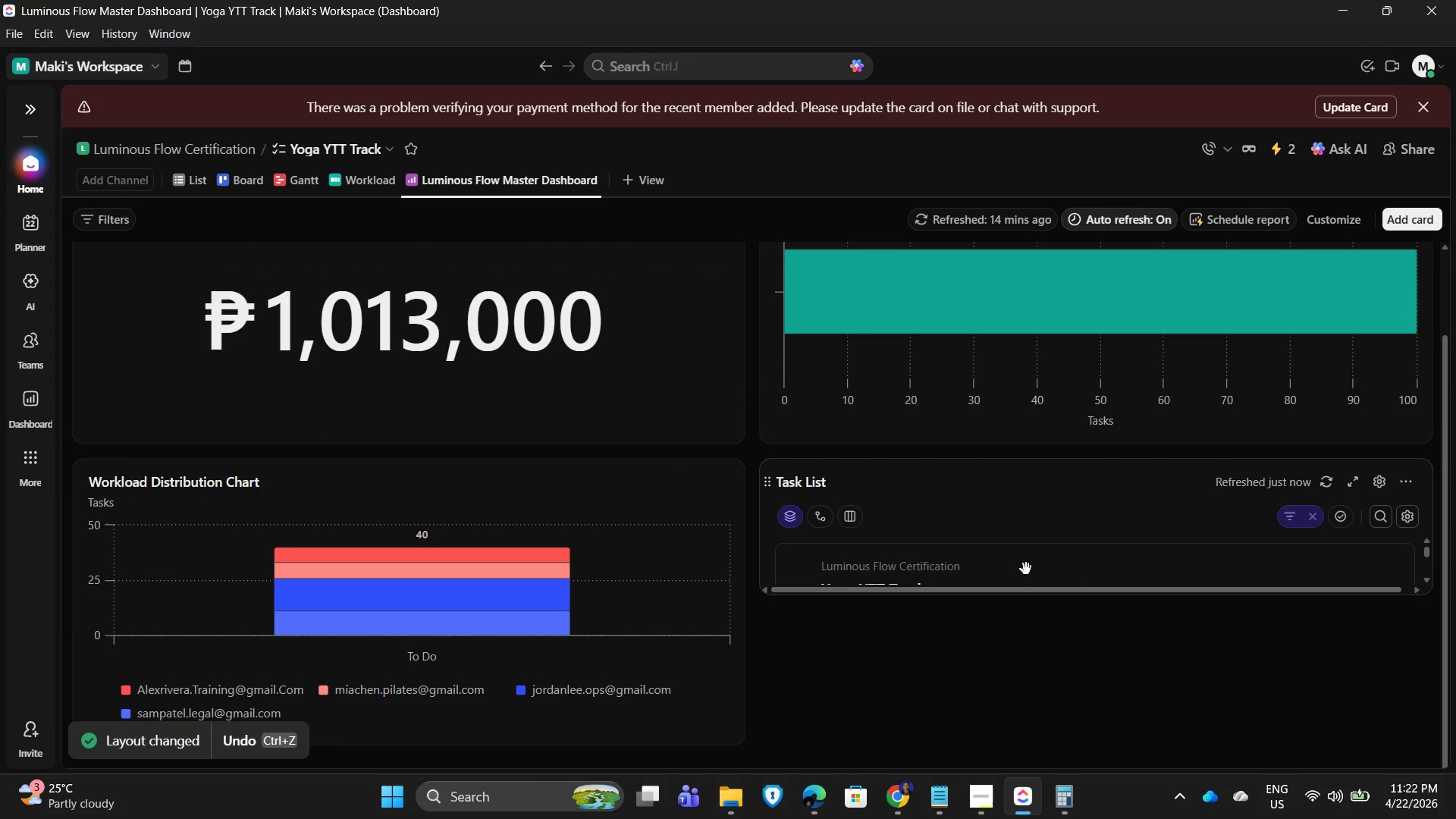 
scroll: coordinate [1148, 544], scroll_direction: down, amount: 7.0
 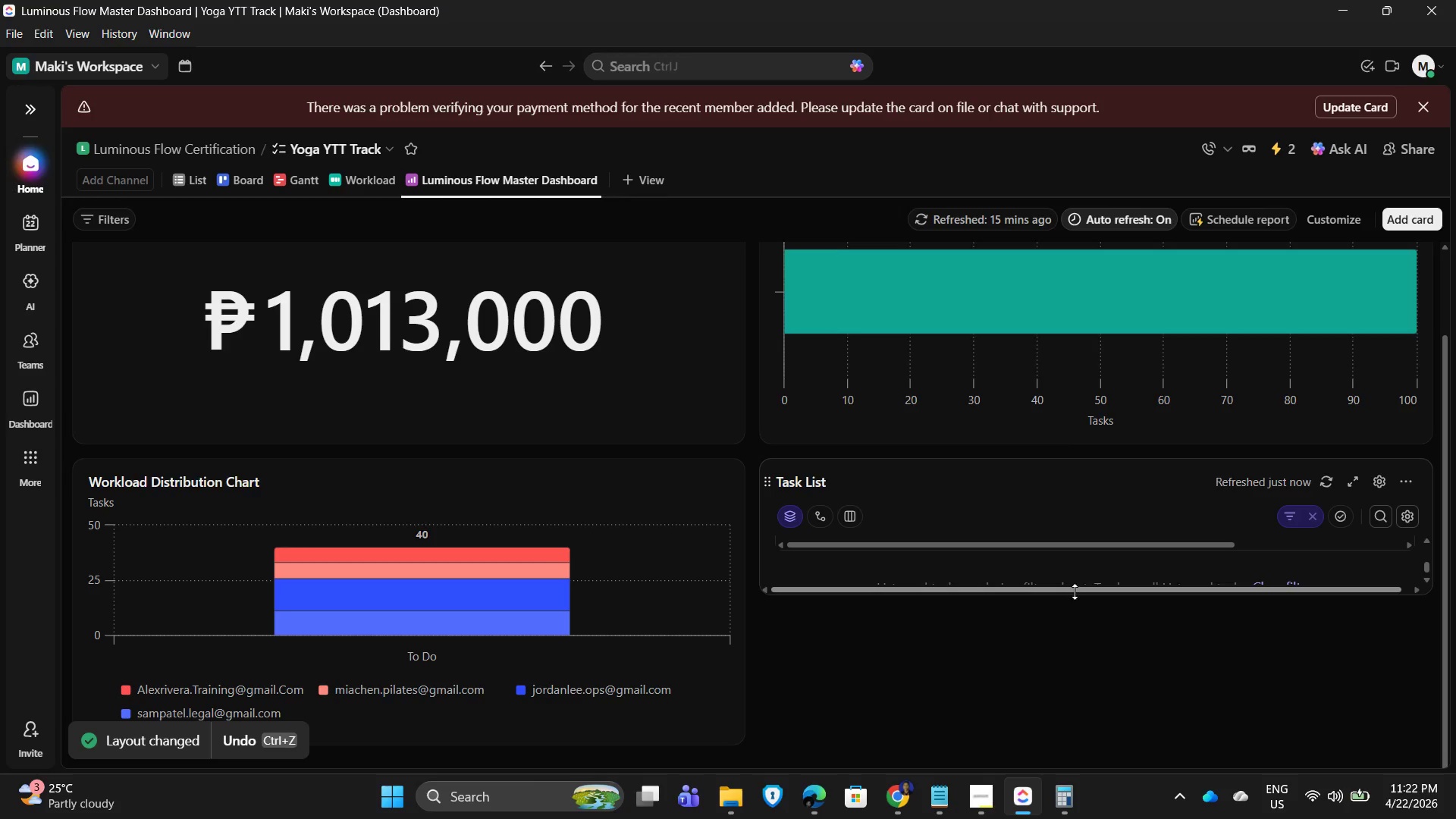 
left_click_drag(start_coordinate=[1075, 593], to_coordinate=[1073, 746])
 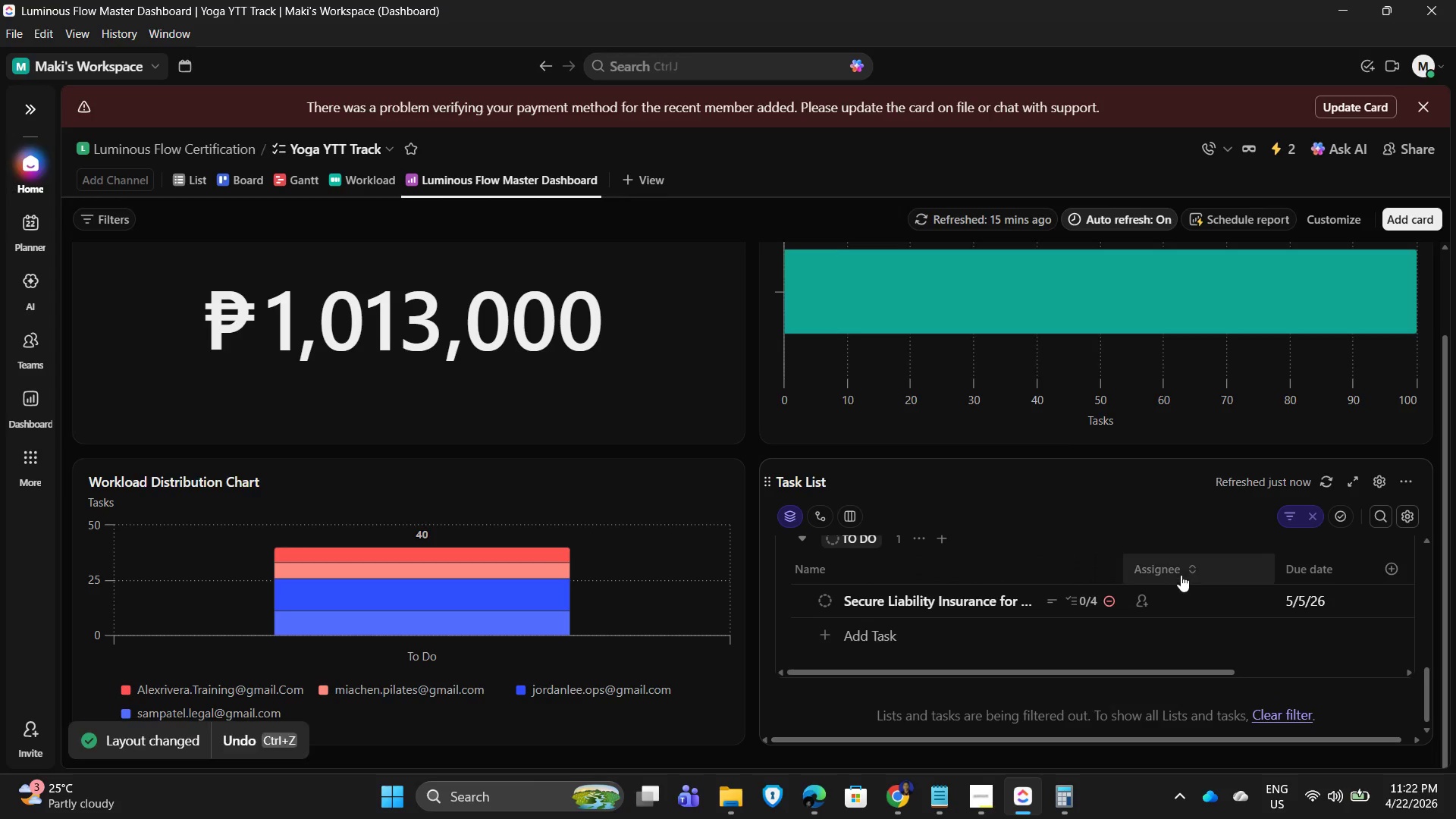 
scroll: coordinate [1179, 575], scroll_direction: down, amount: 3.0
 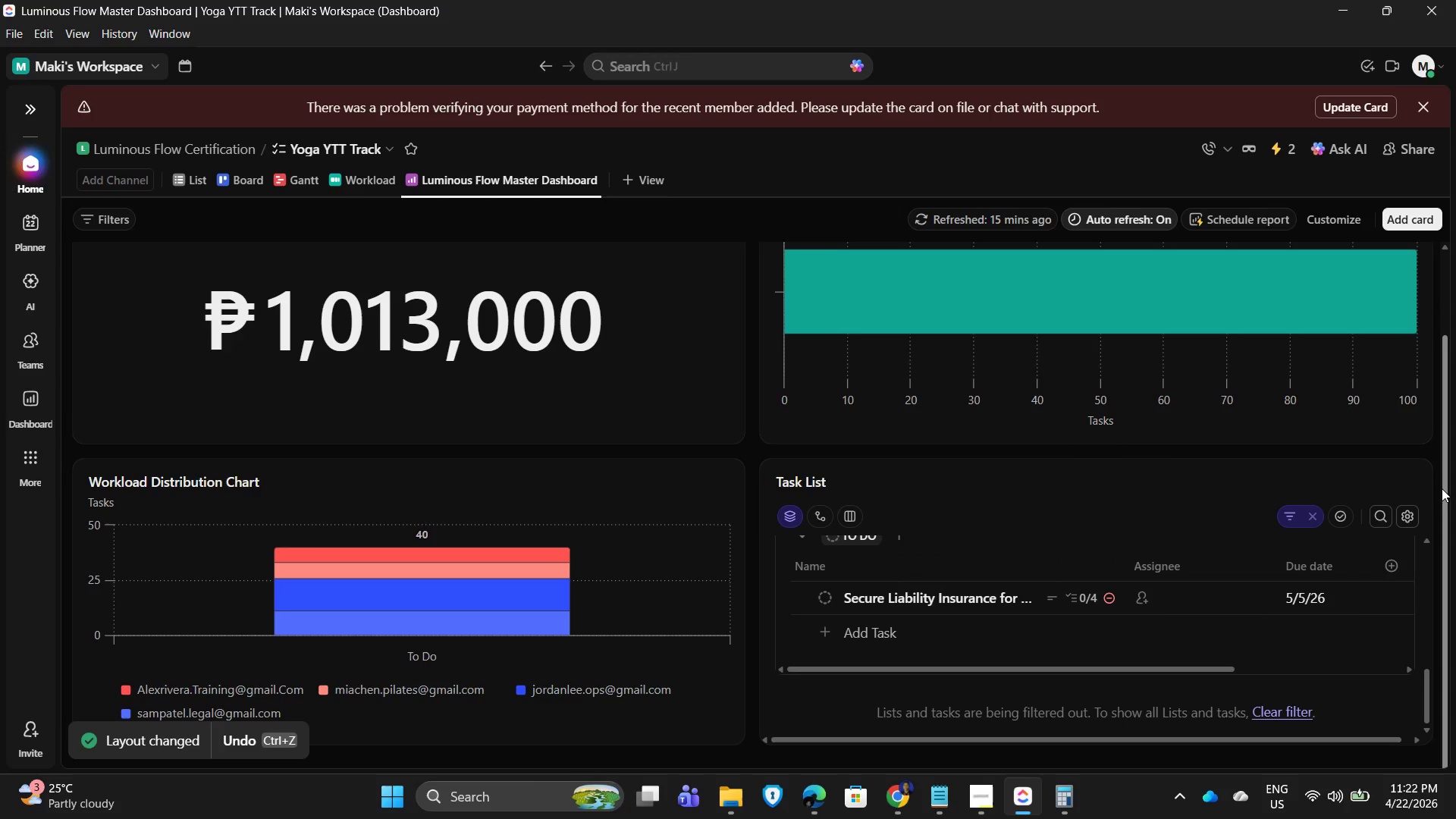 
left_click_drag(start_coordinate=[1446, 479], to_coordinate=[1425, 629])
 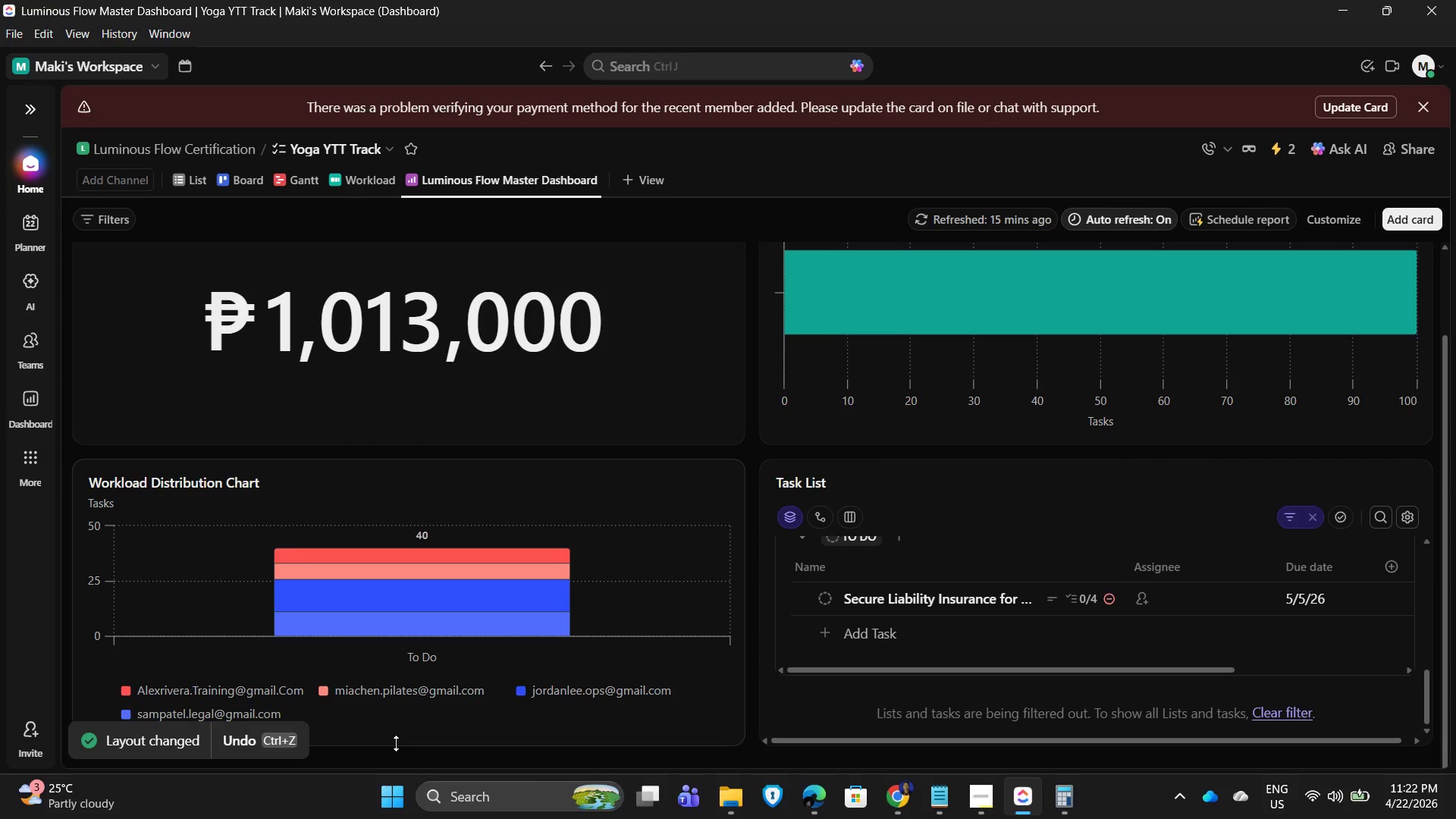 
scroll: coordinate [1007, 578], scroll_direction: down, amount: 3.0
 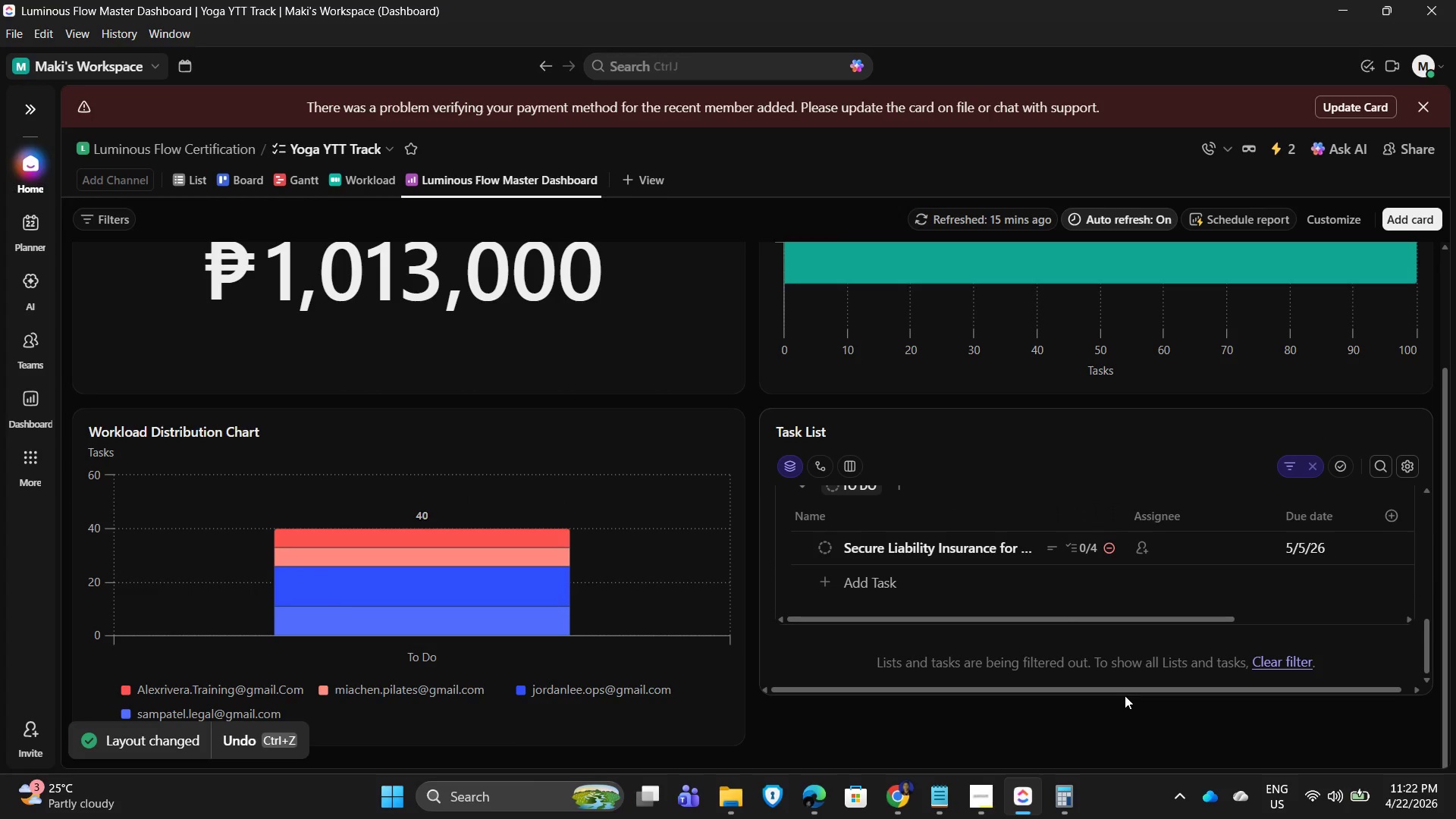 
left_click_drag(start_coordinate=[396, 743], to_coordinate=[378, 818])
 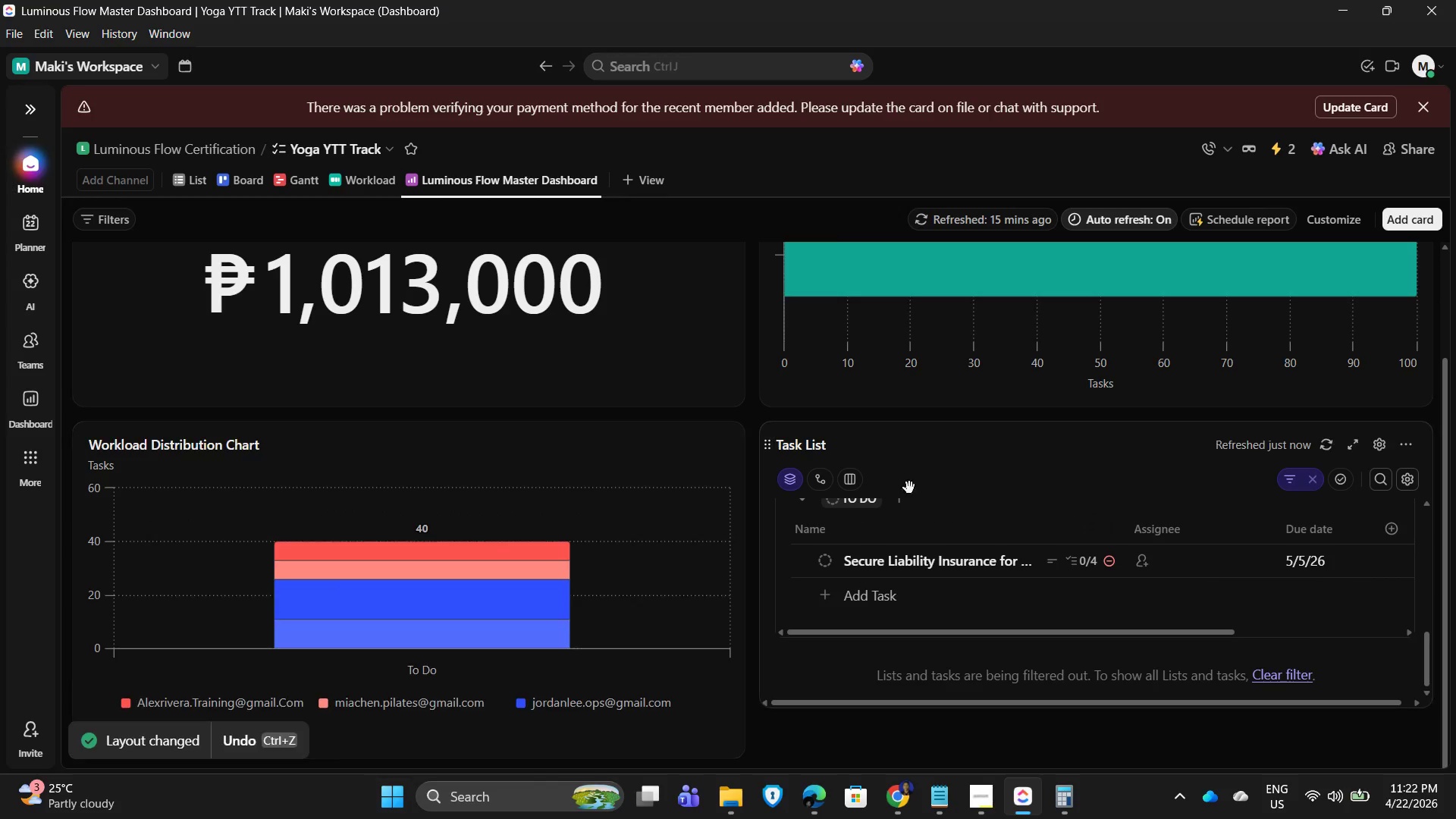 
left_click_drag(start_coordinate=[1125, 692], to_coordinate=[1113, 770])
 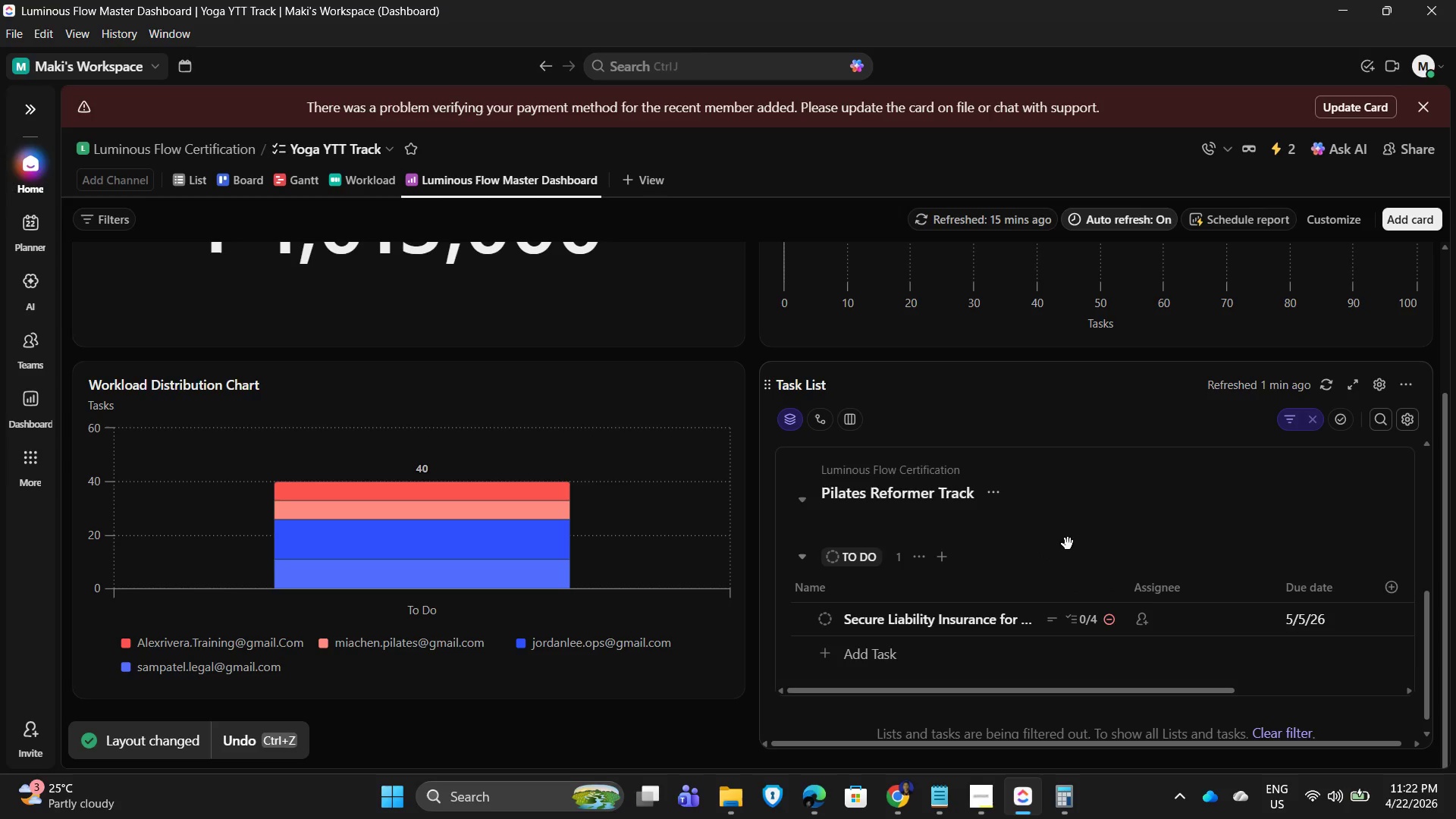 
scroll: coordinate [1071, 547], scroll_direction: up, amount: 2.0
 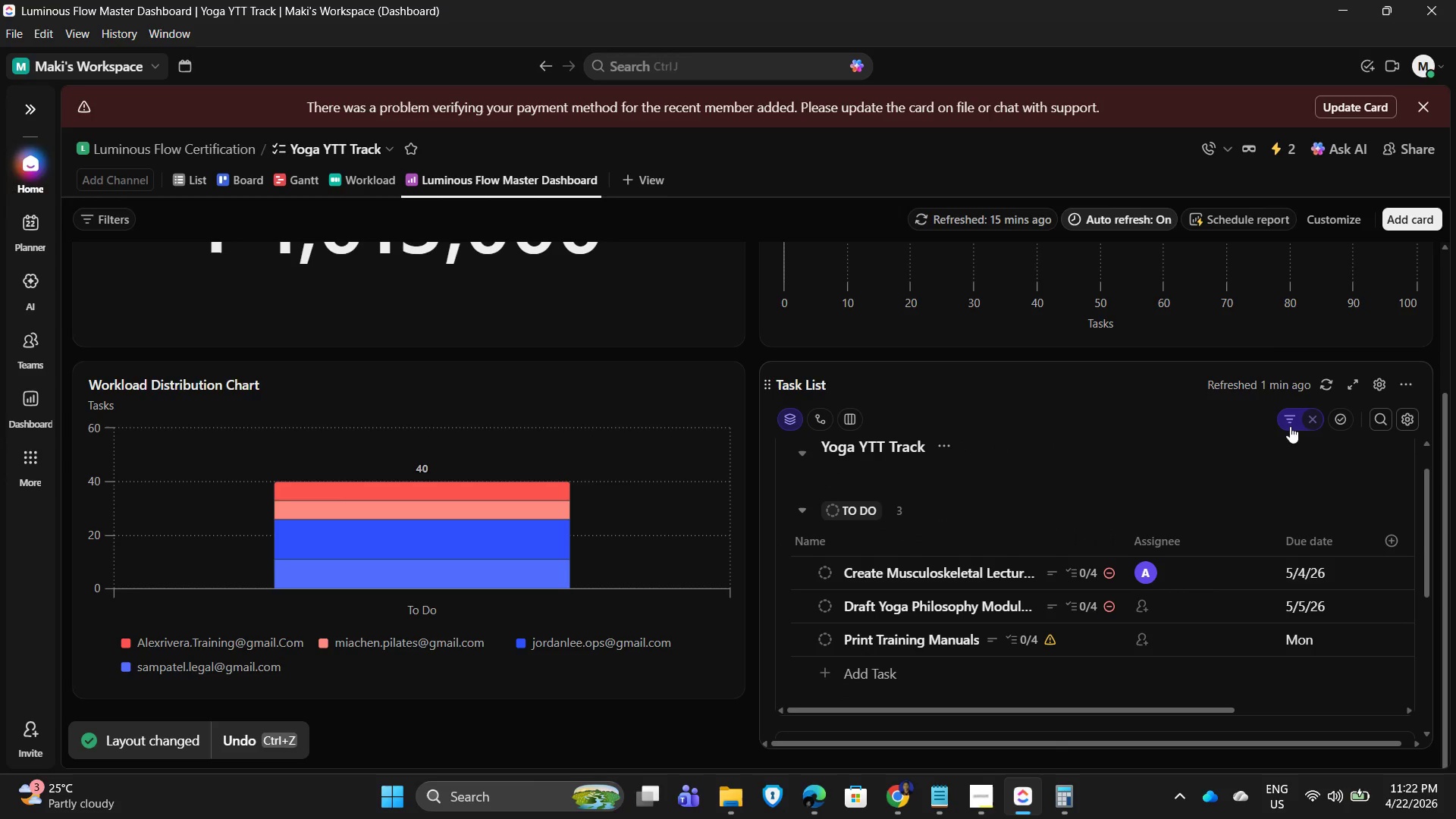 
scroll: coordinate [1290, 450], scroll_direction: down, amount: 2.0
 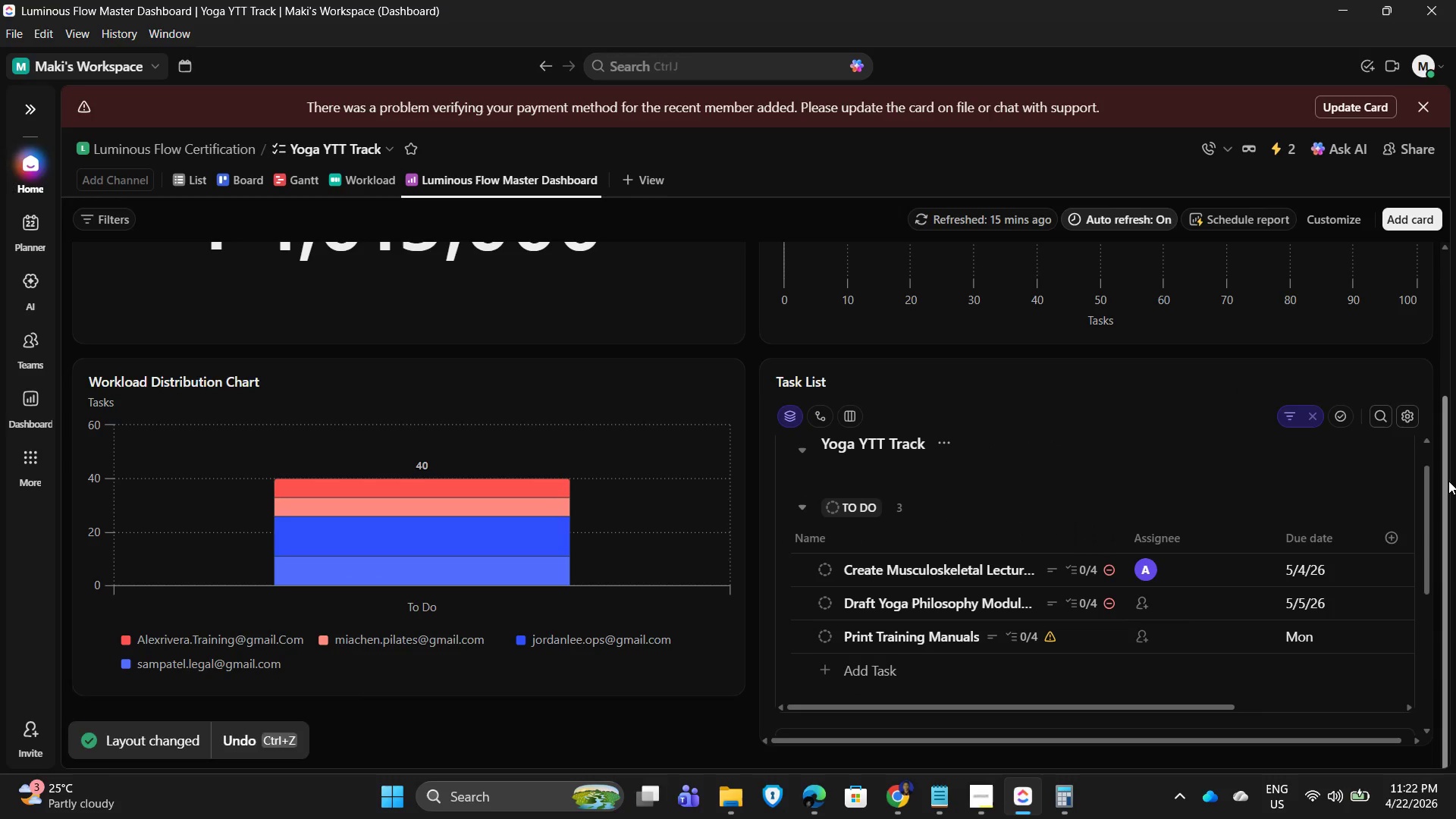 
left_click_drag(start_coordinate=[1448, 481], to_coordinate=[1440, 619])
 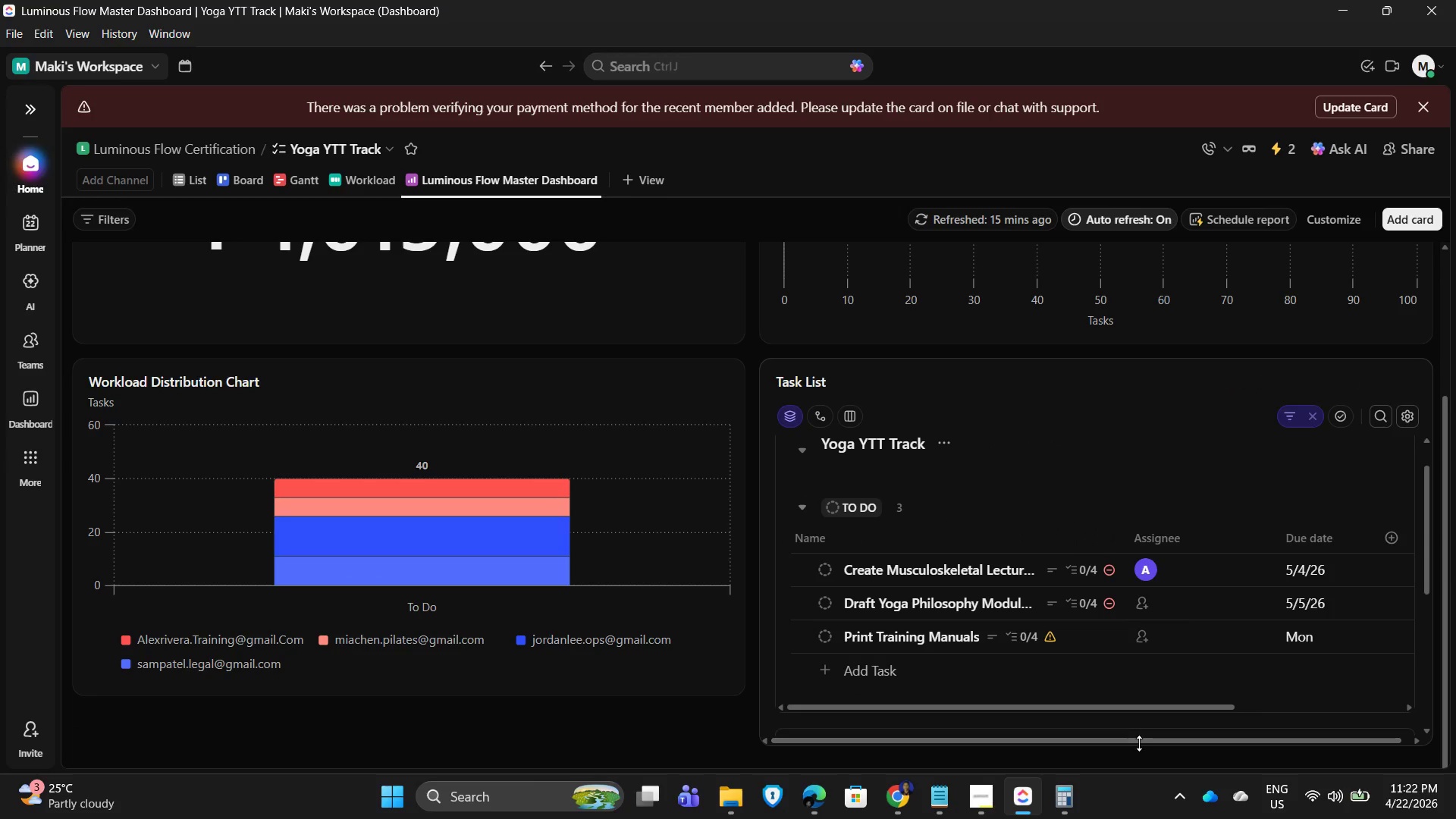 
left_click_drag(start_coordinate=[1139, 743], to_coordinate=[1125, 757])
 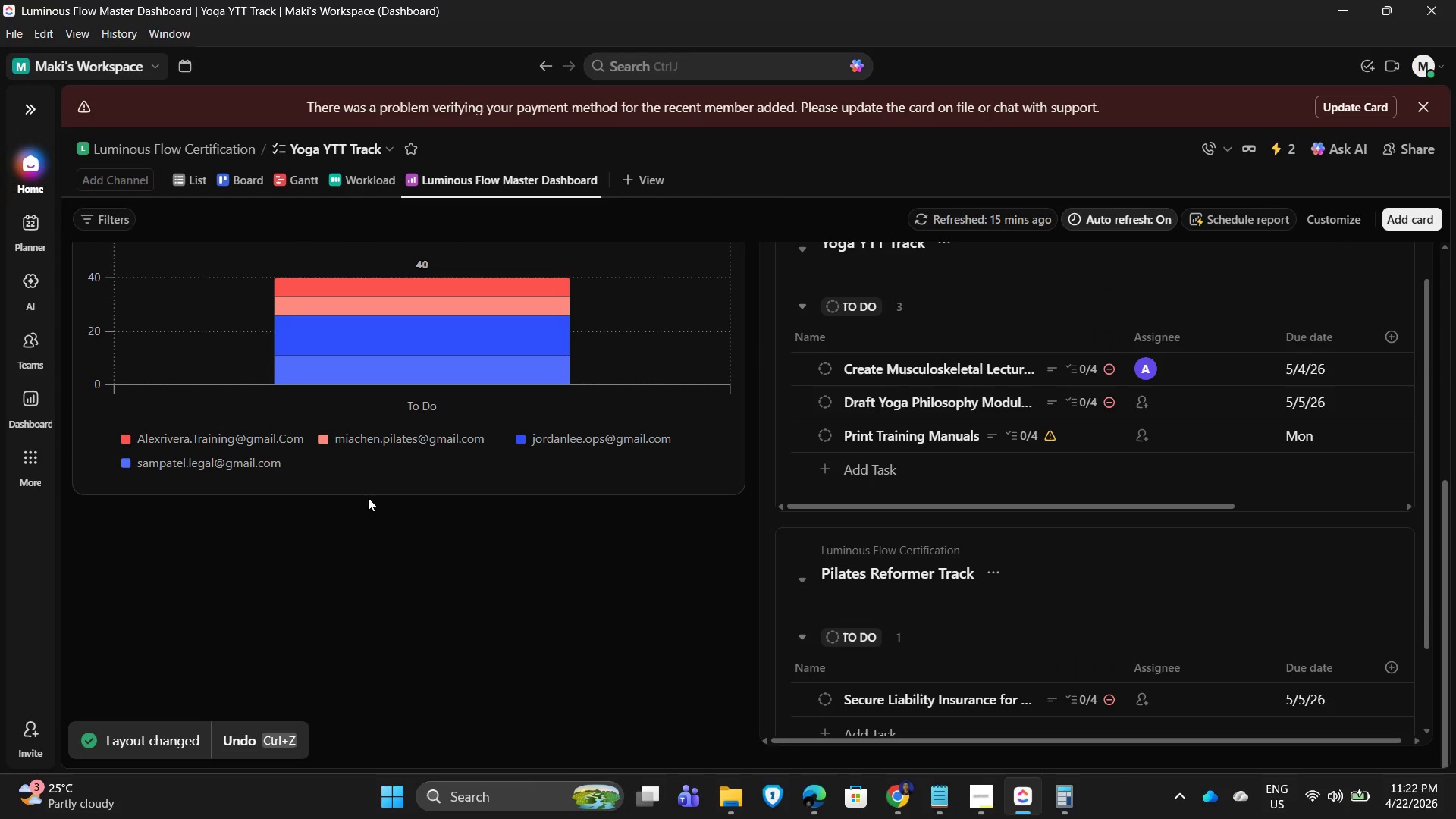 
left_click_drag(start_coordinate=[372, 493], to_coordinate=[378, 730])
 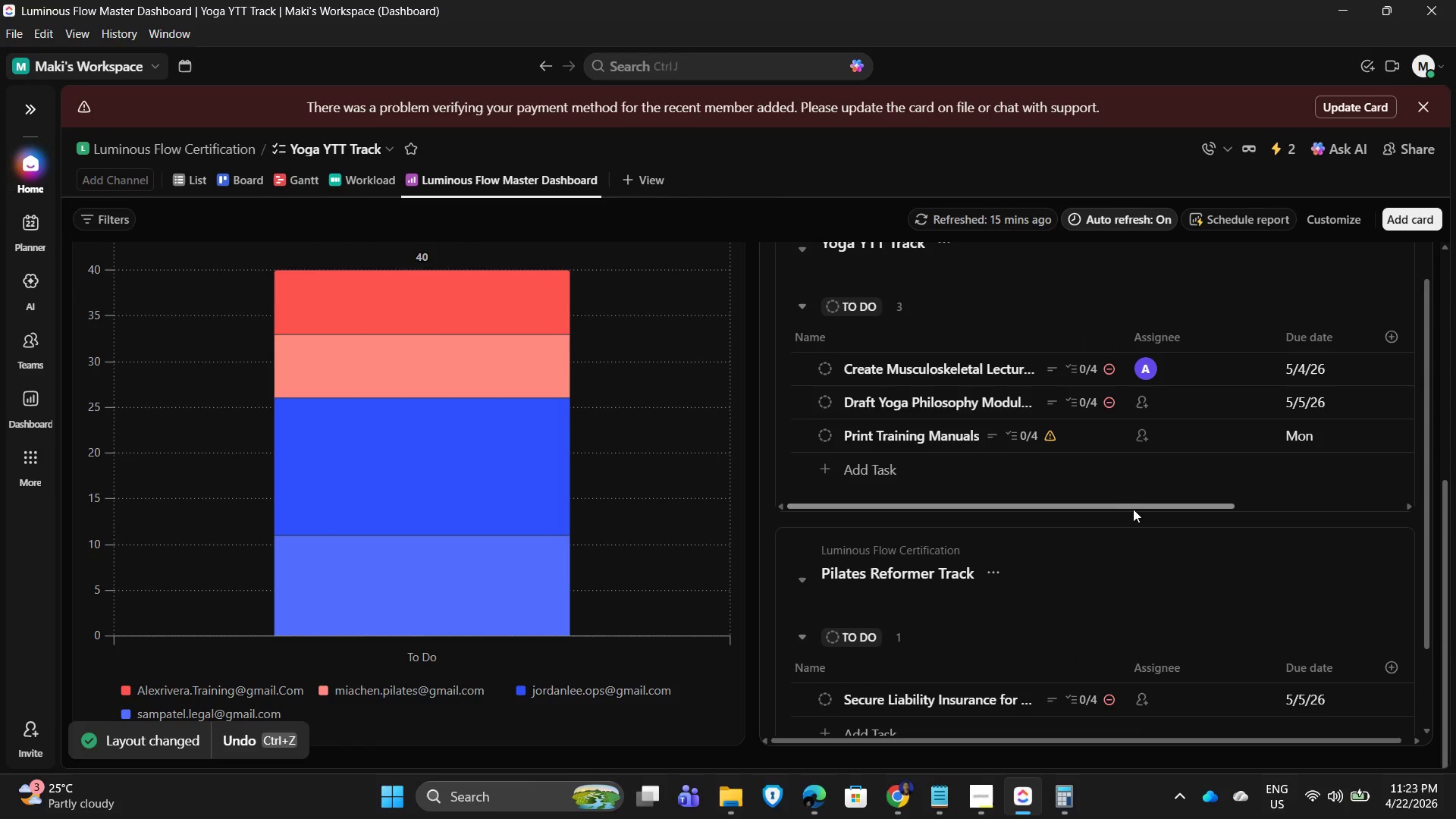 
scroll: coordinate [948, 442], scroll_direction: up, amount: 9.0
 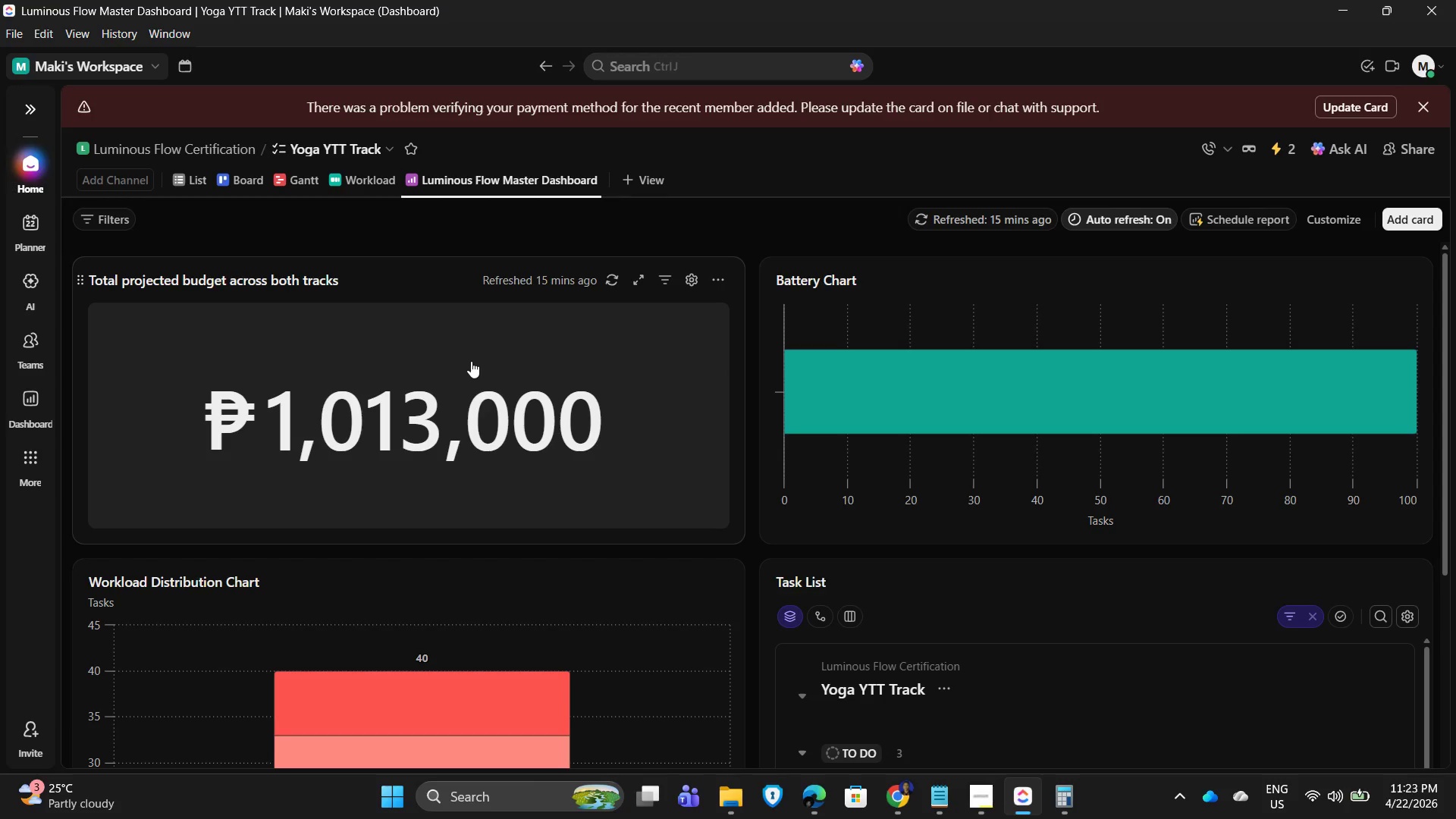 
wait(12.41)
 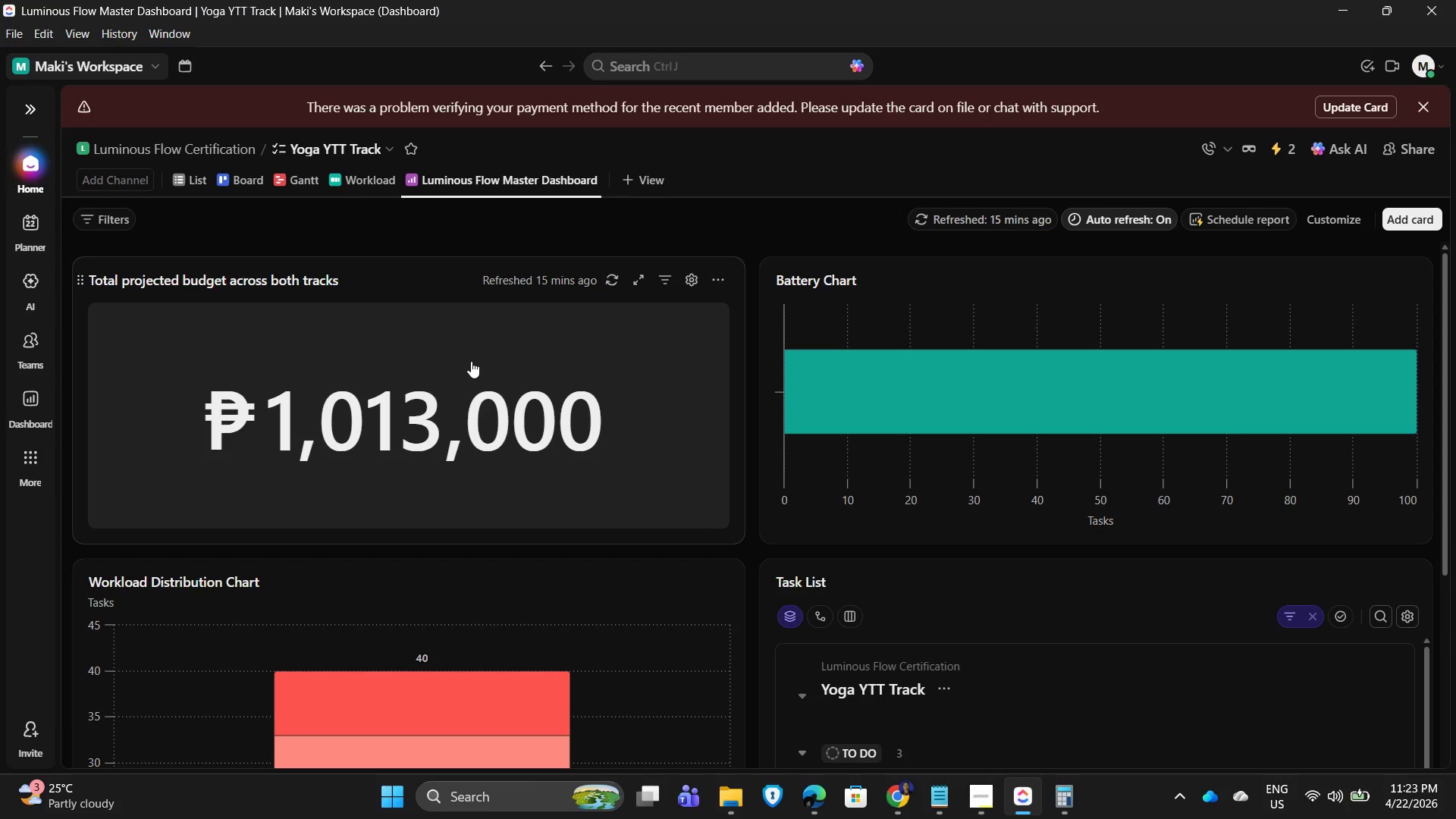 
scroll: coordinate [493, 475], scroll_direction: down, amount: 8.0
 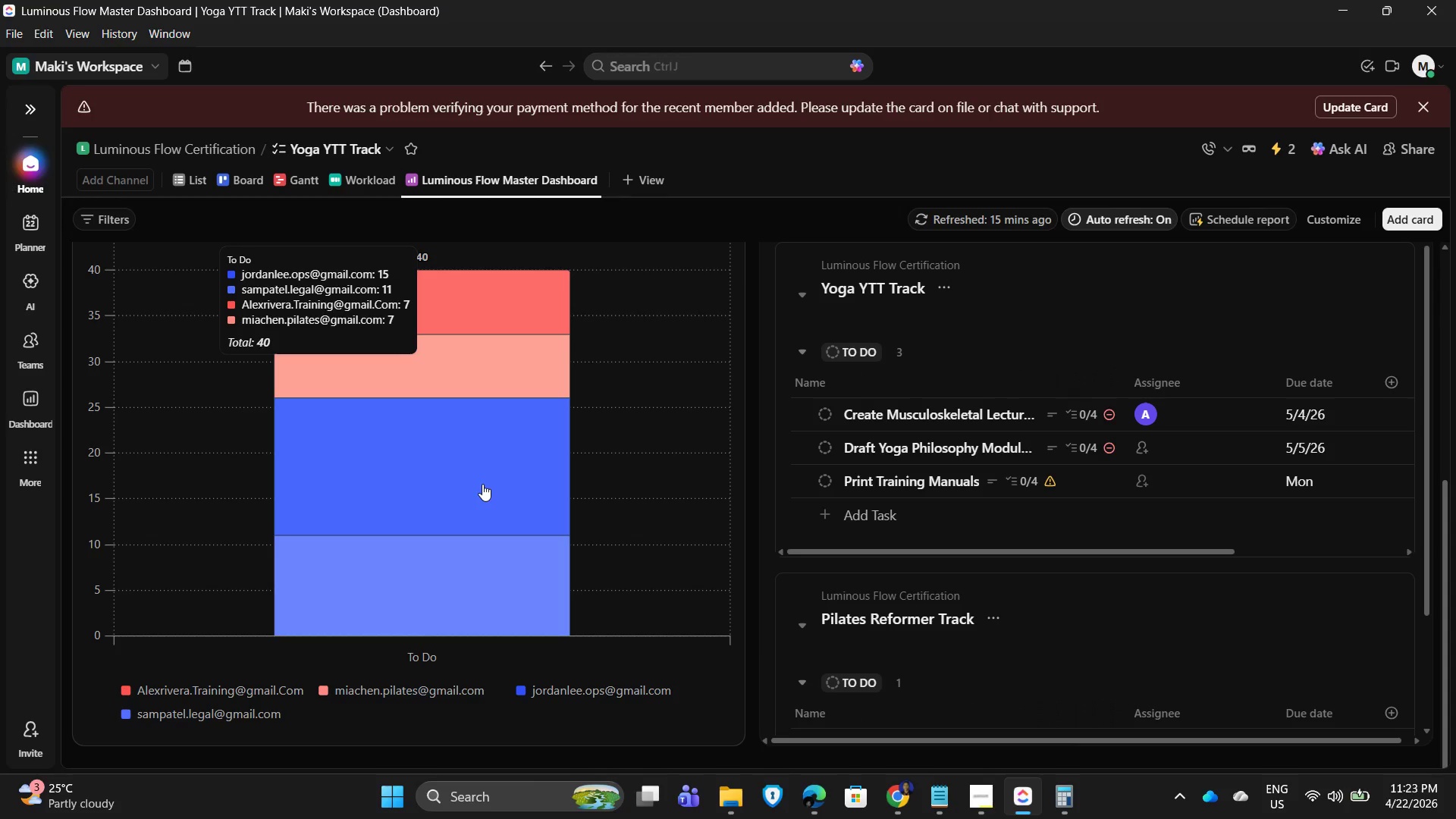 
scroll: coordinate [506, 461], scroll_direction: up, amount: 2.0
 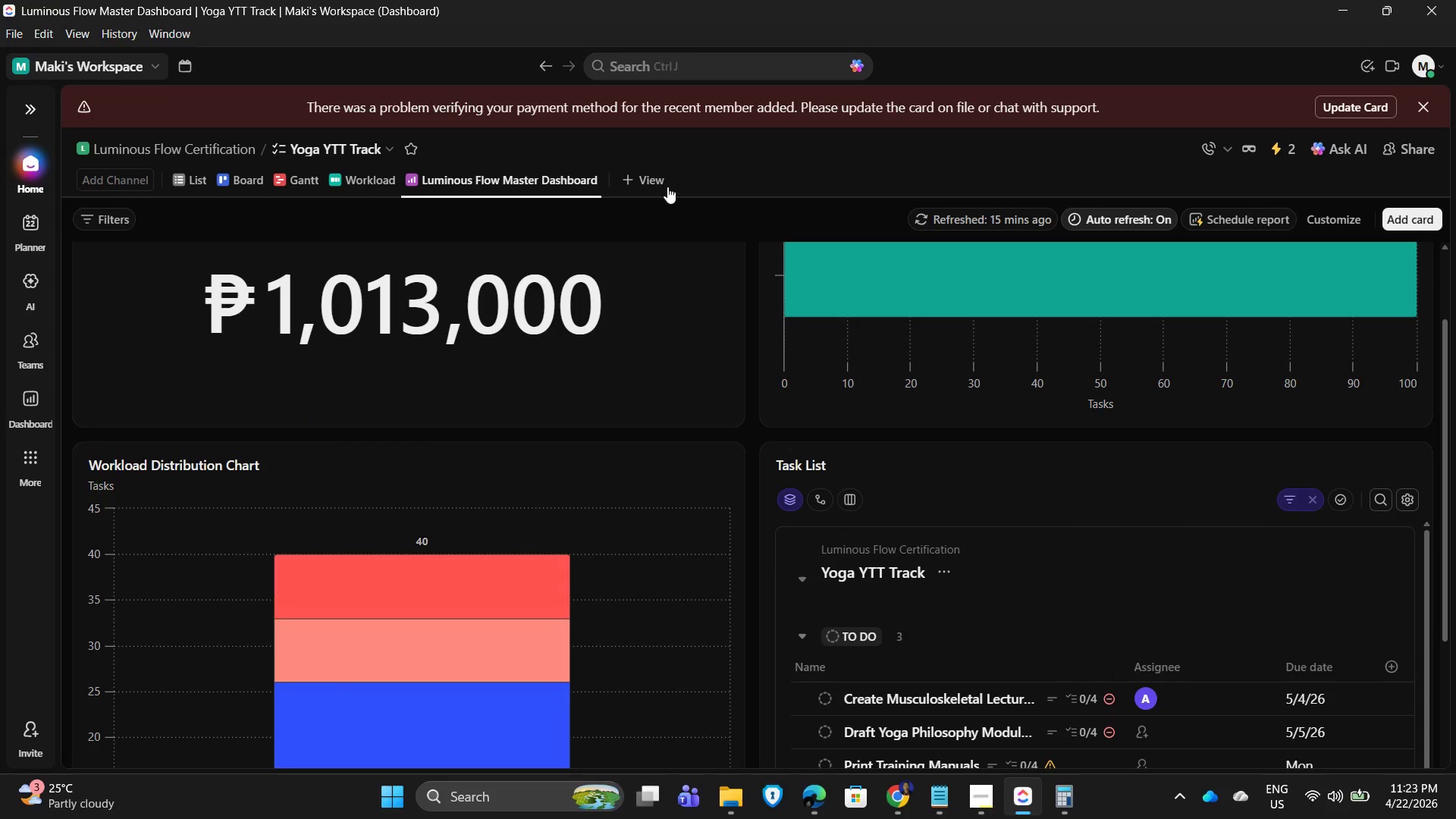 
left_click([654, 168])
 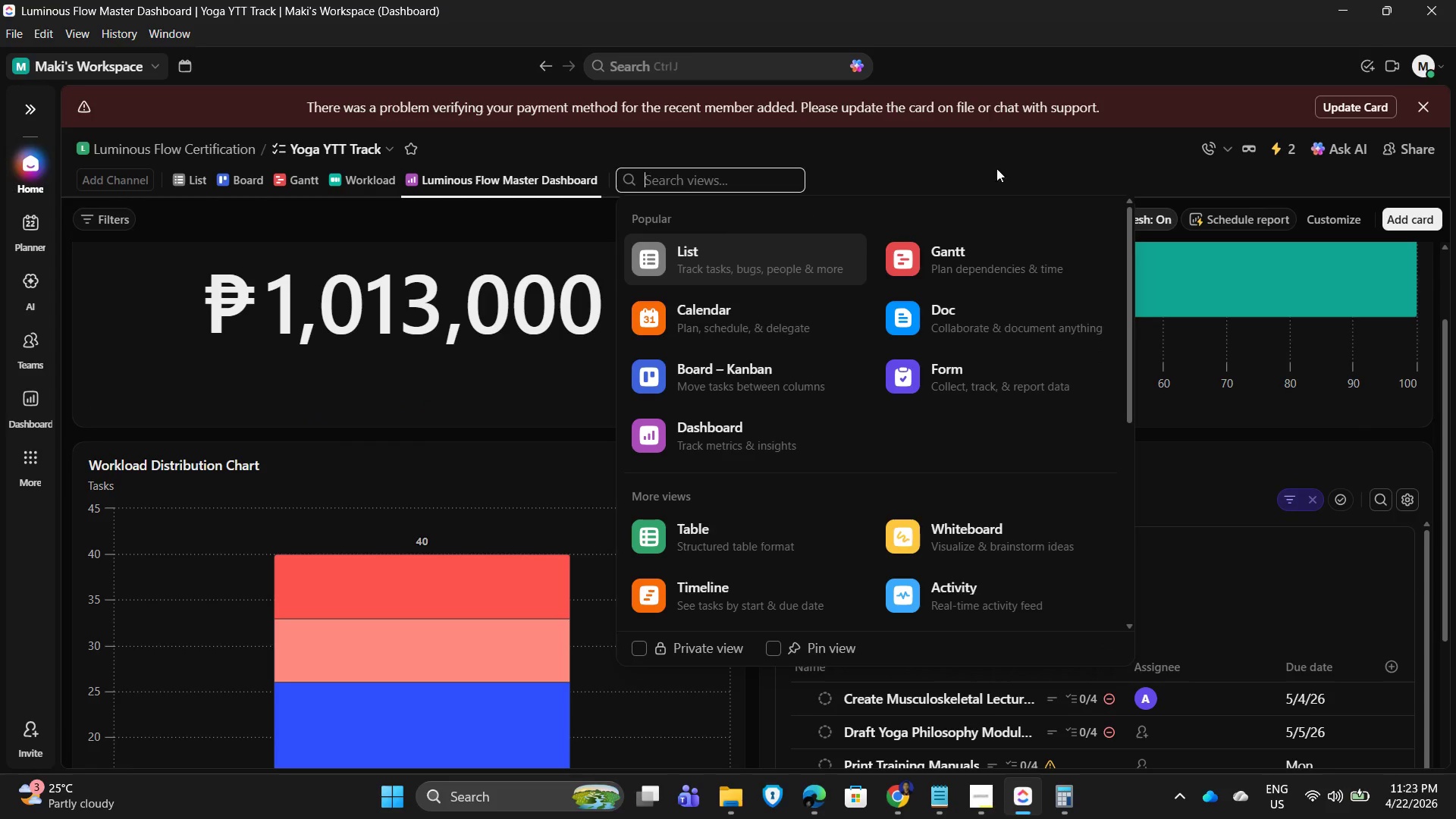 
left_click([1038, 155])
 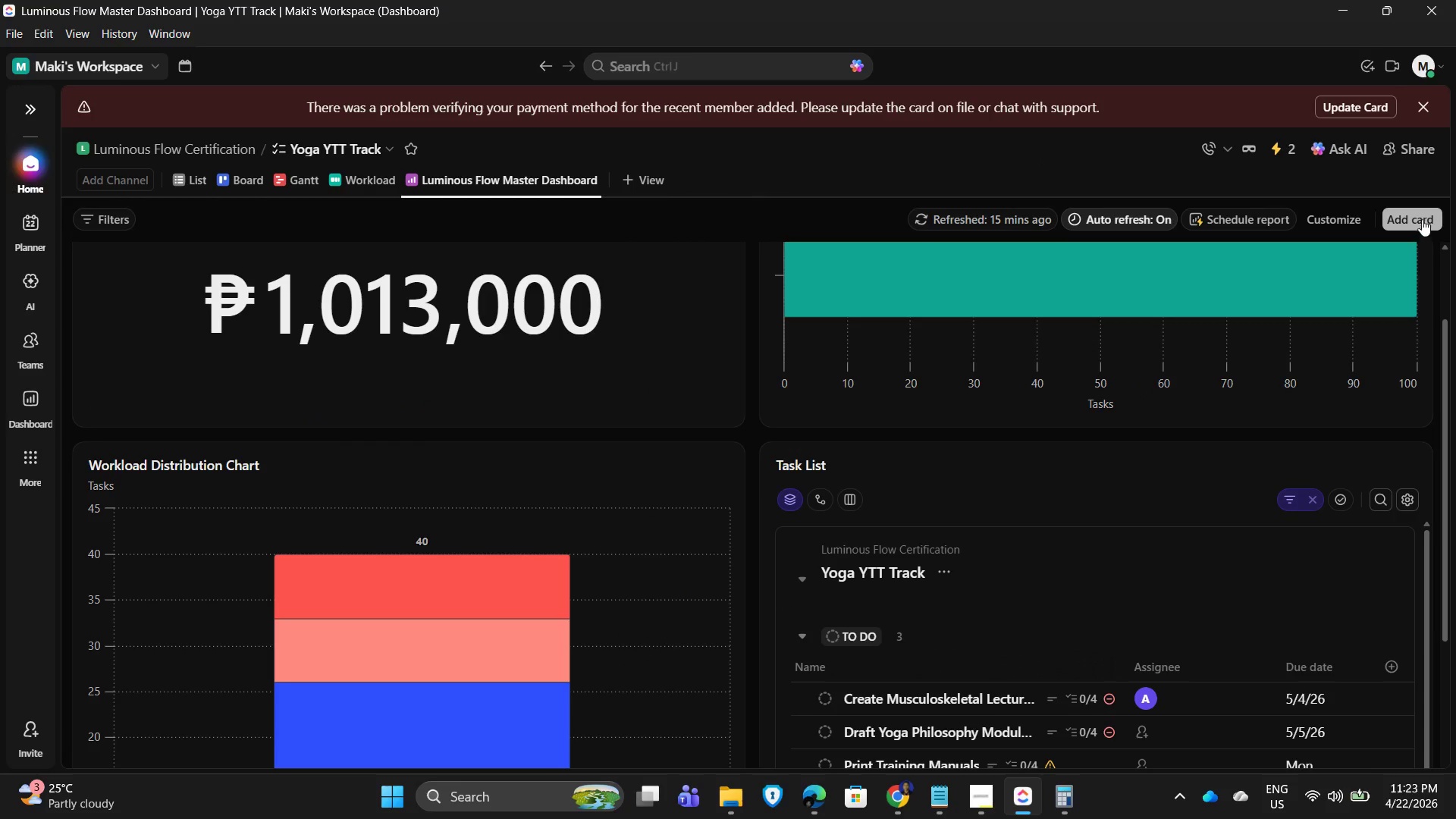 
left_click([1423, 212])
 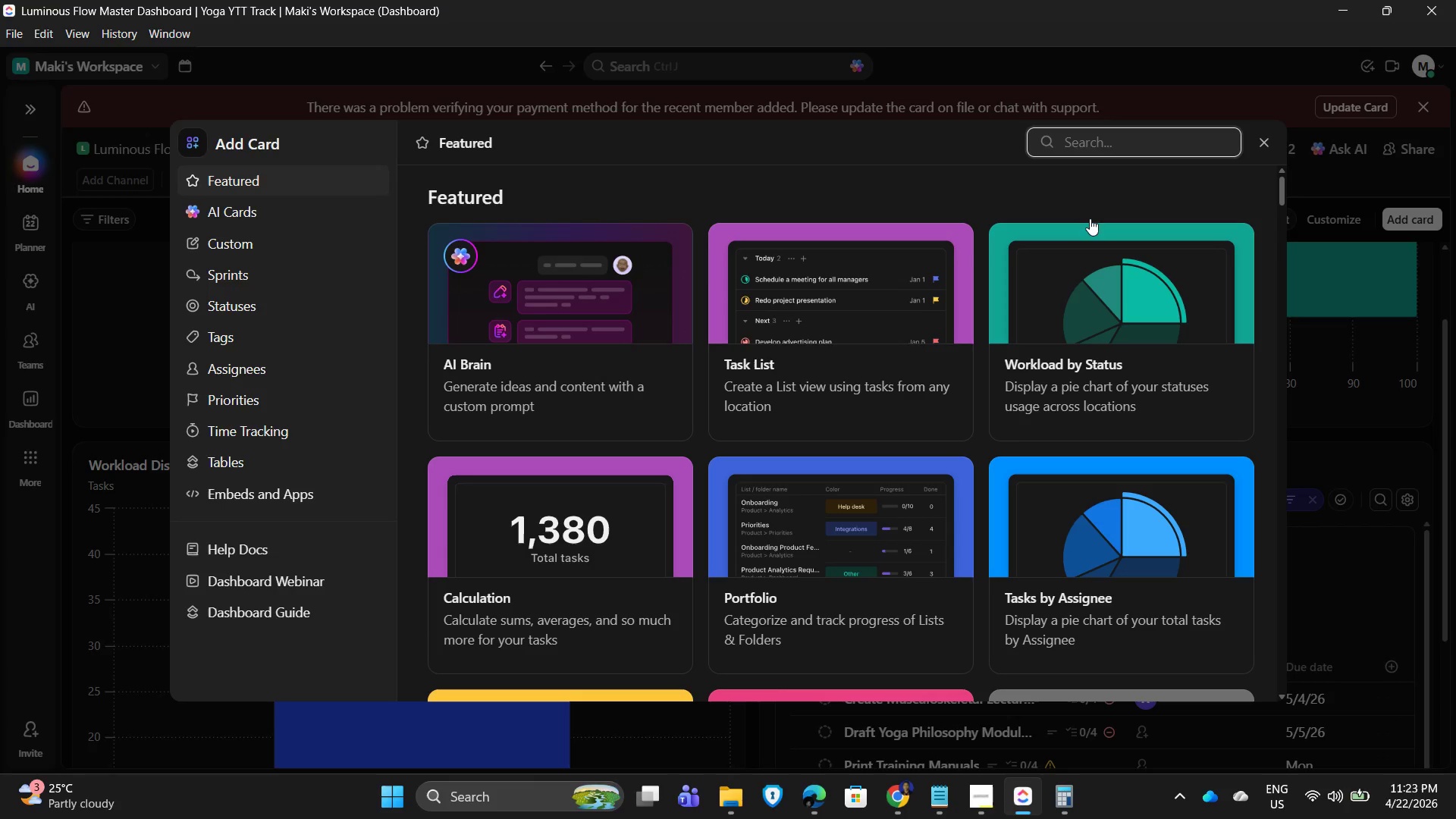 
wait(5.52)
 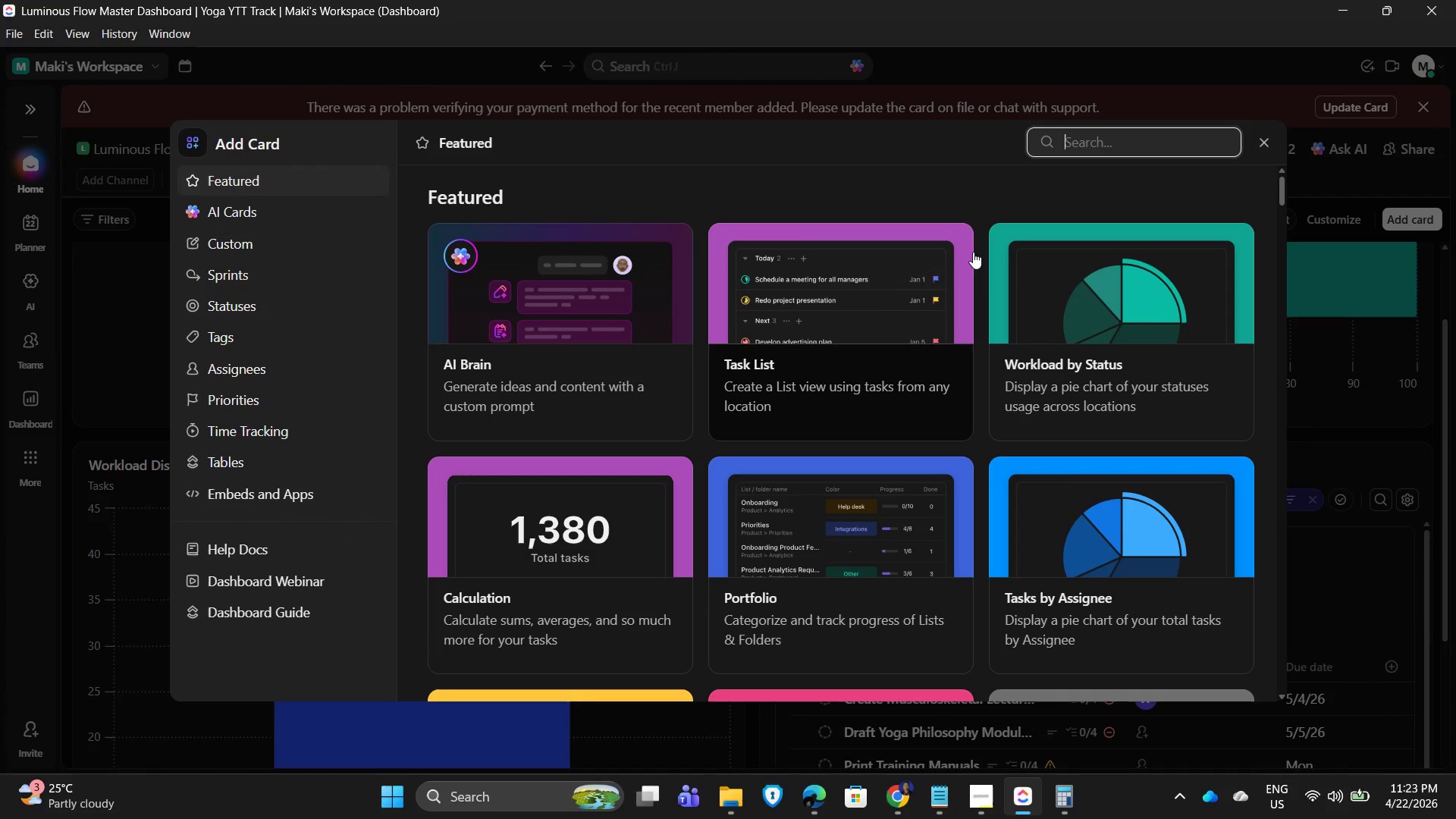 
type(text)
 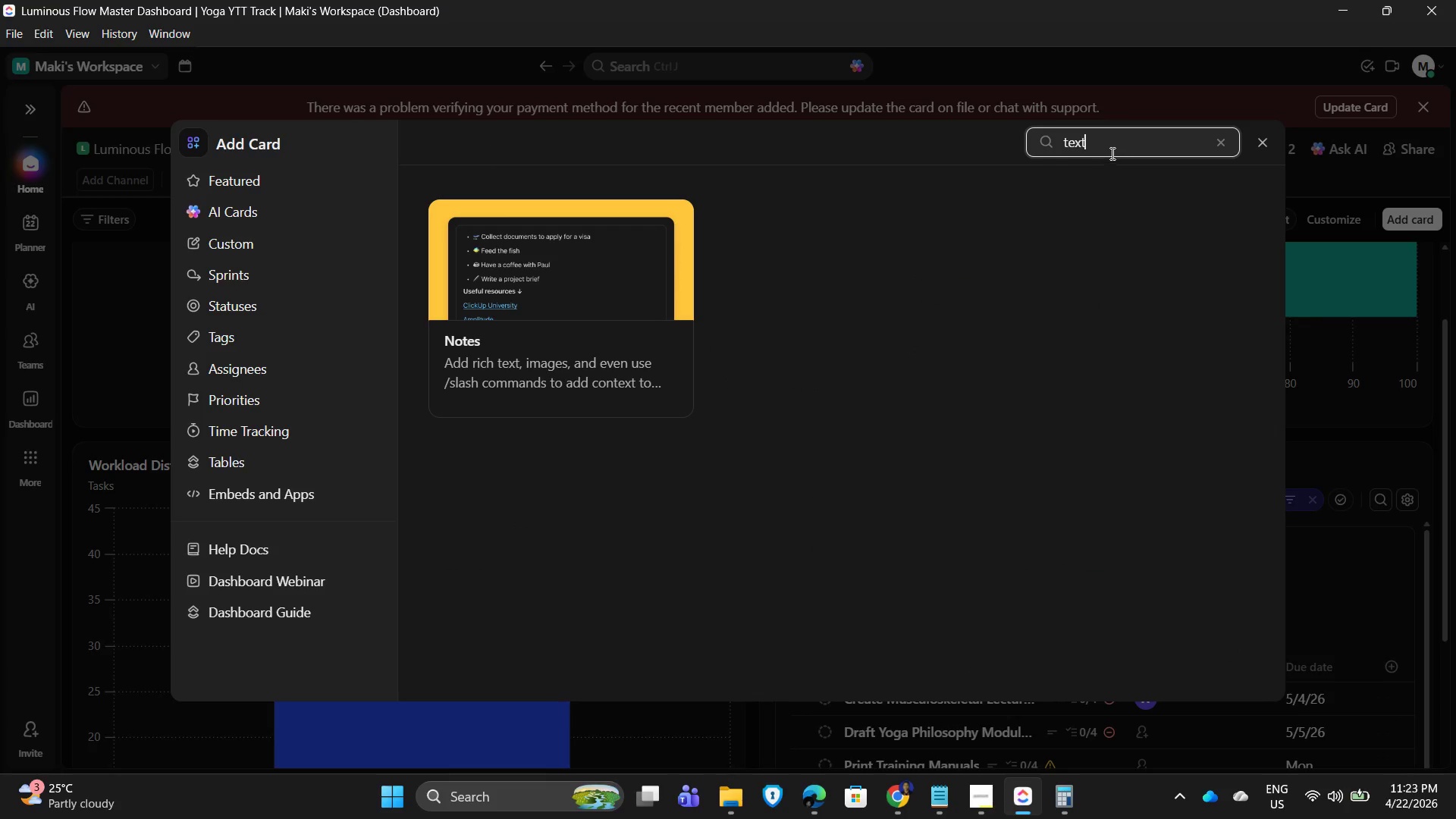 
left_click_drag(start_coordinate=[1124, 137], to_coordinate=[1030, 146])
 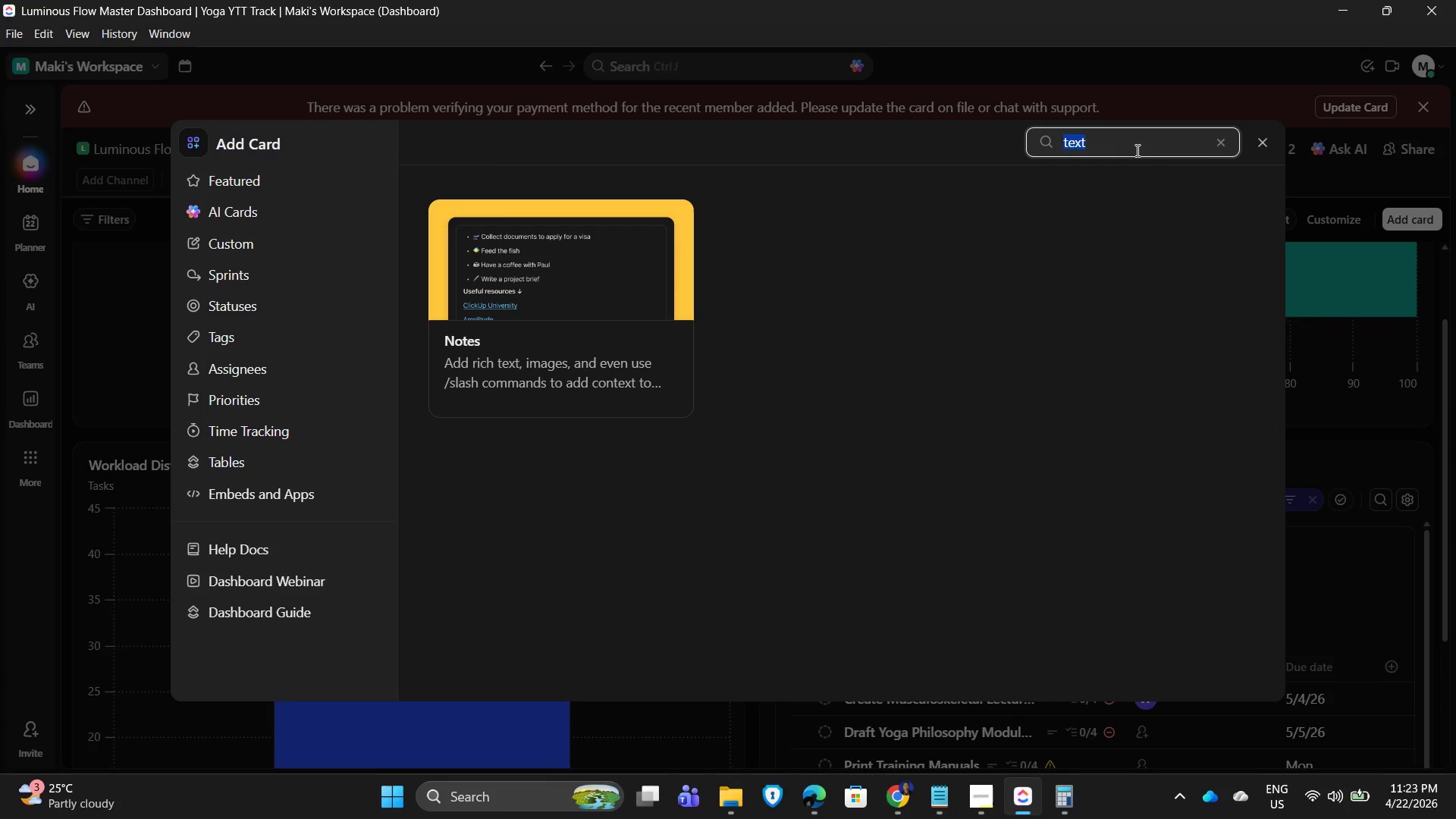 
key(Backspace)
type(blo)
 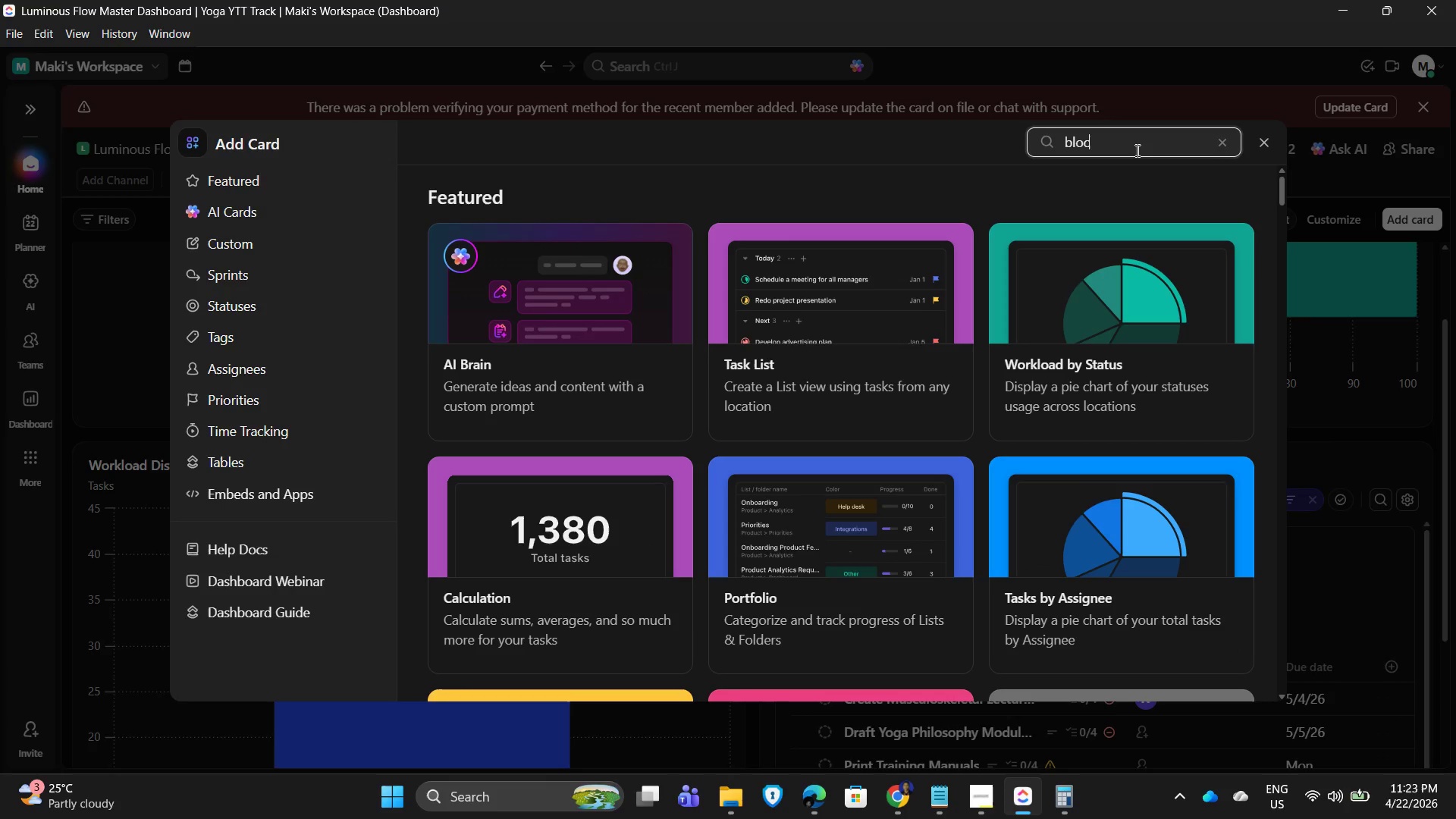 
type(ck)
key(Backspace)
 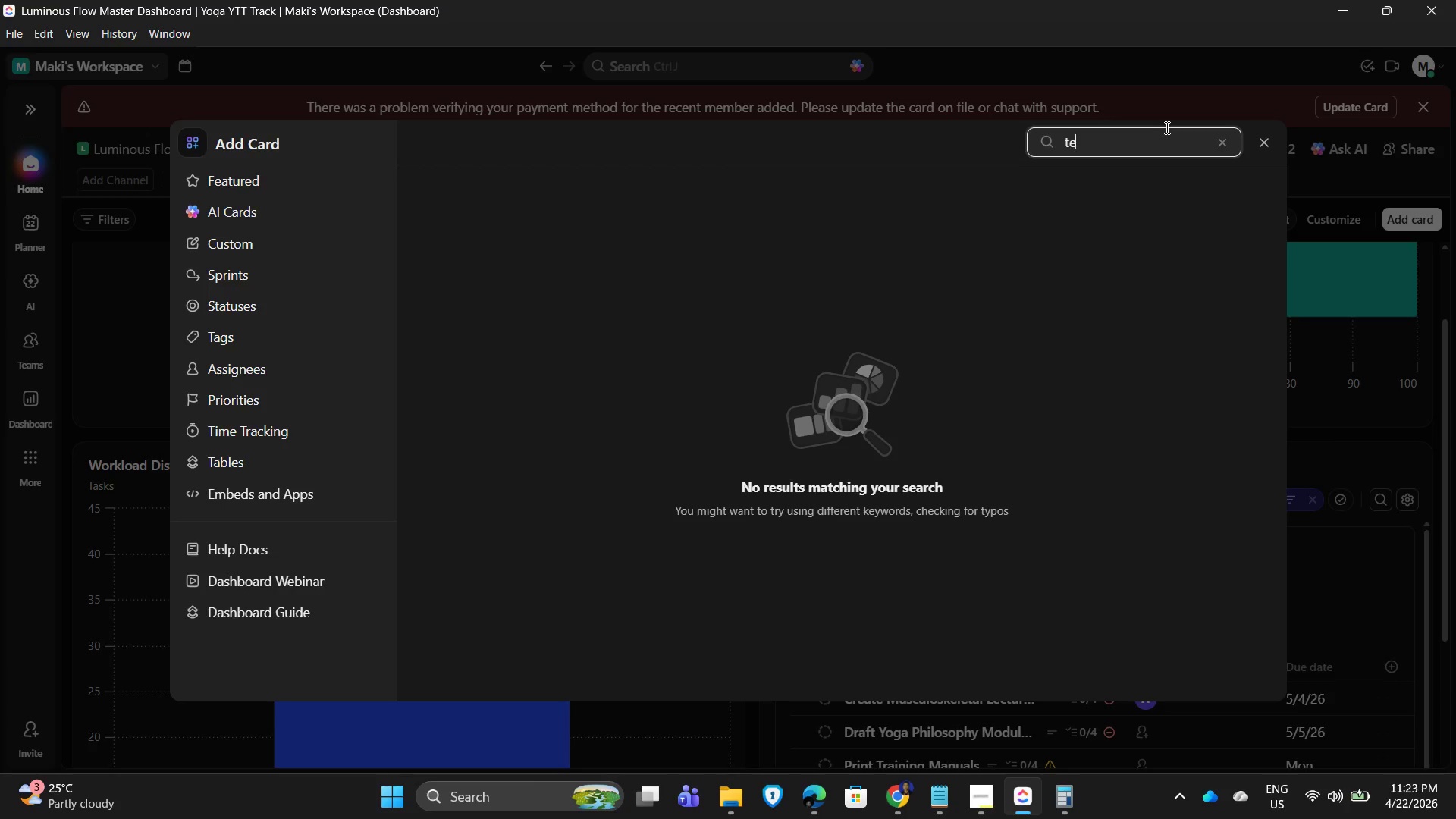 
left_click_drag(start_coordinate=[1153, 141], to_coordinate=[1017, 139])
 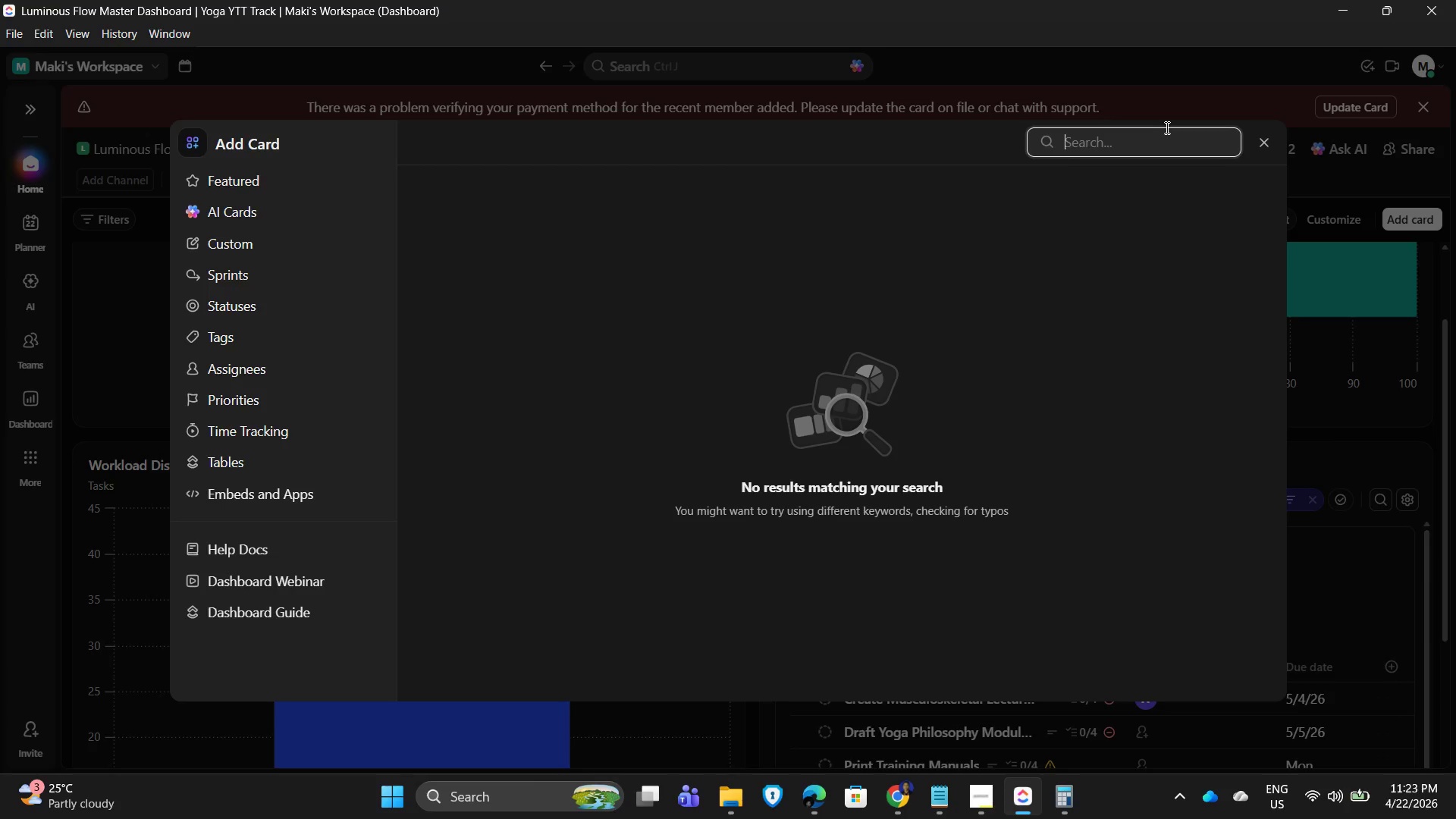 
type(text)
 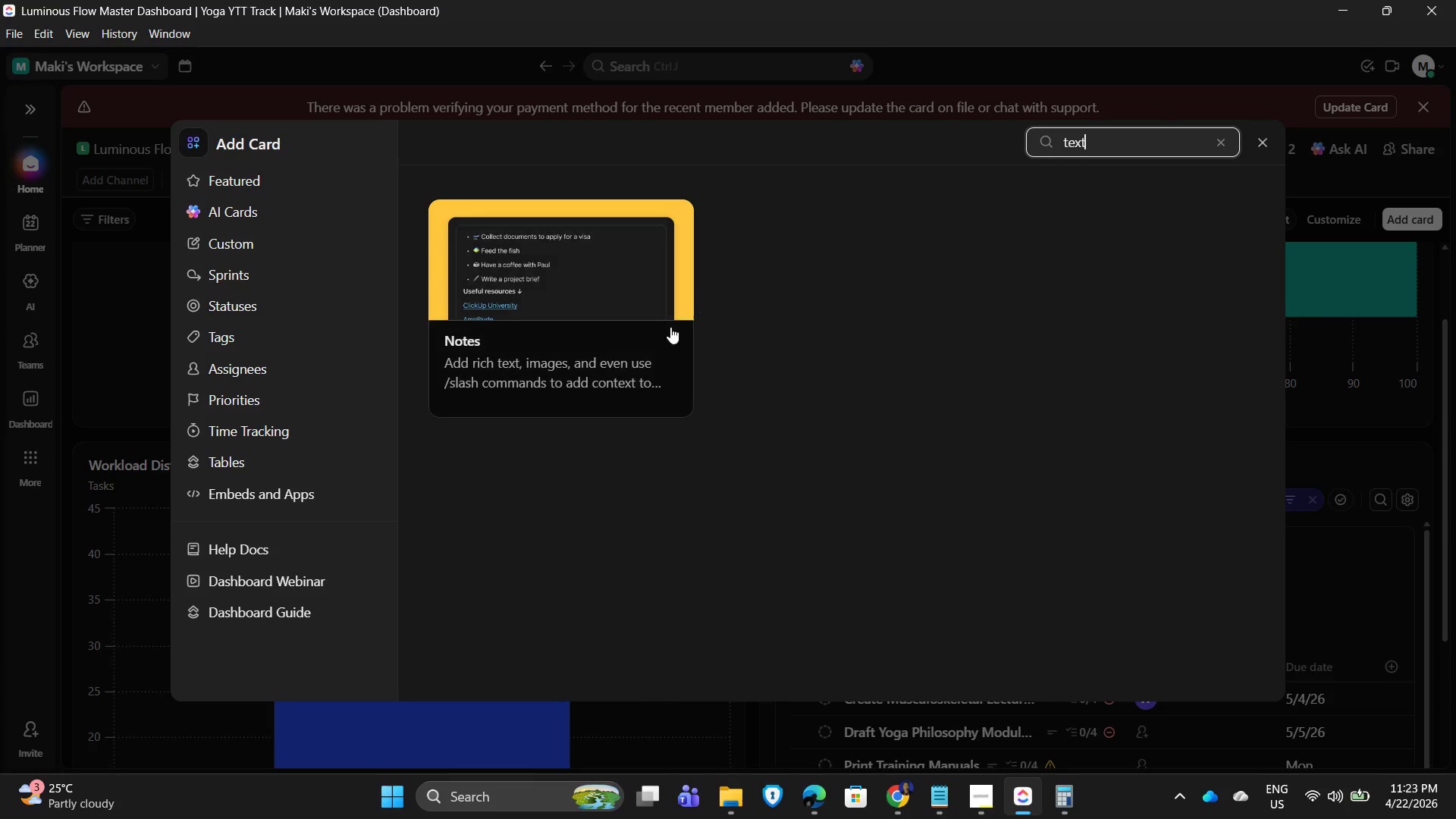 
left_click([603, 359])
 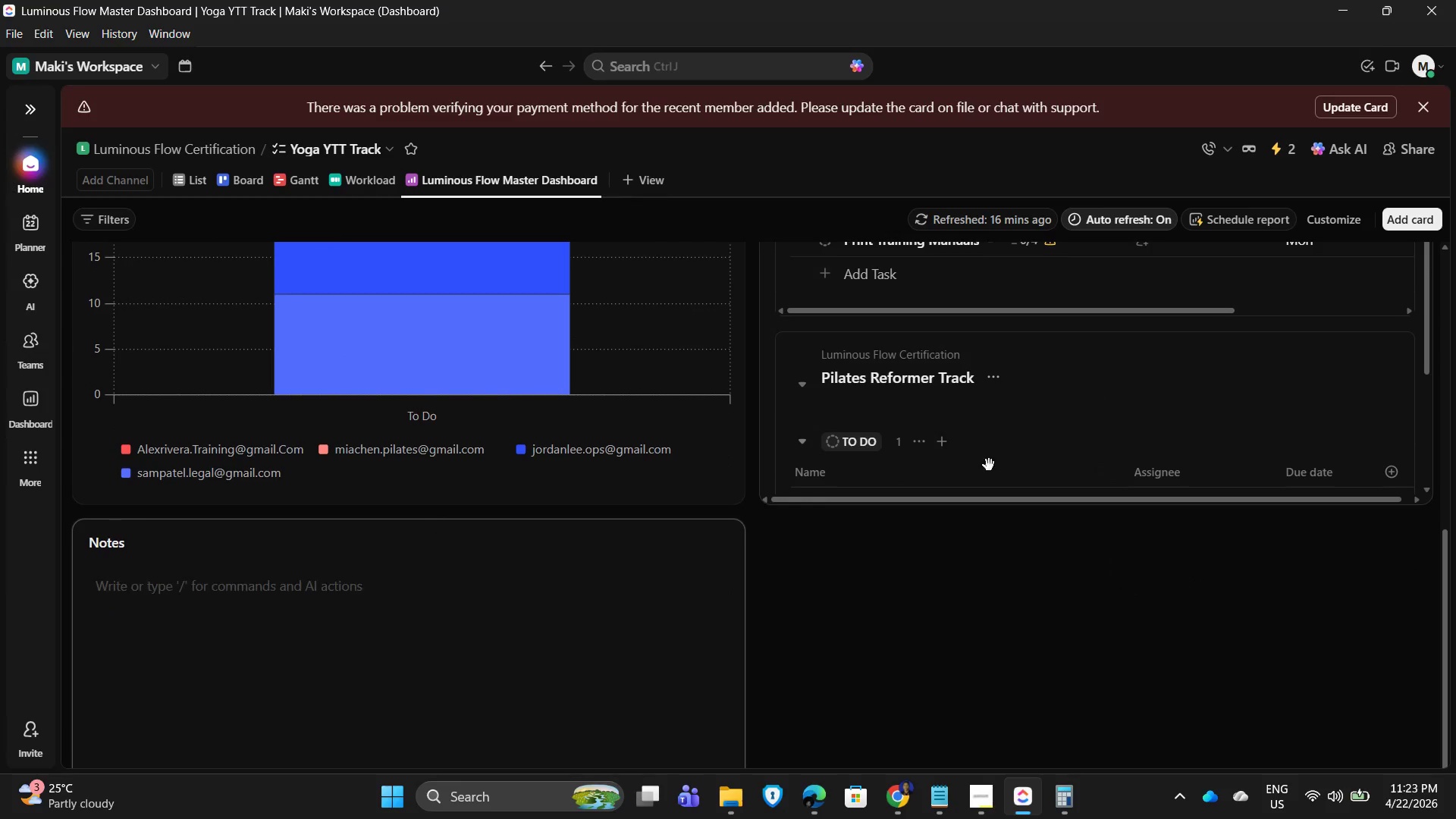 
scroll: coordinate [917, 607], scroll_direction: down, amount: 1.0
 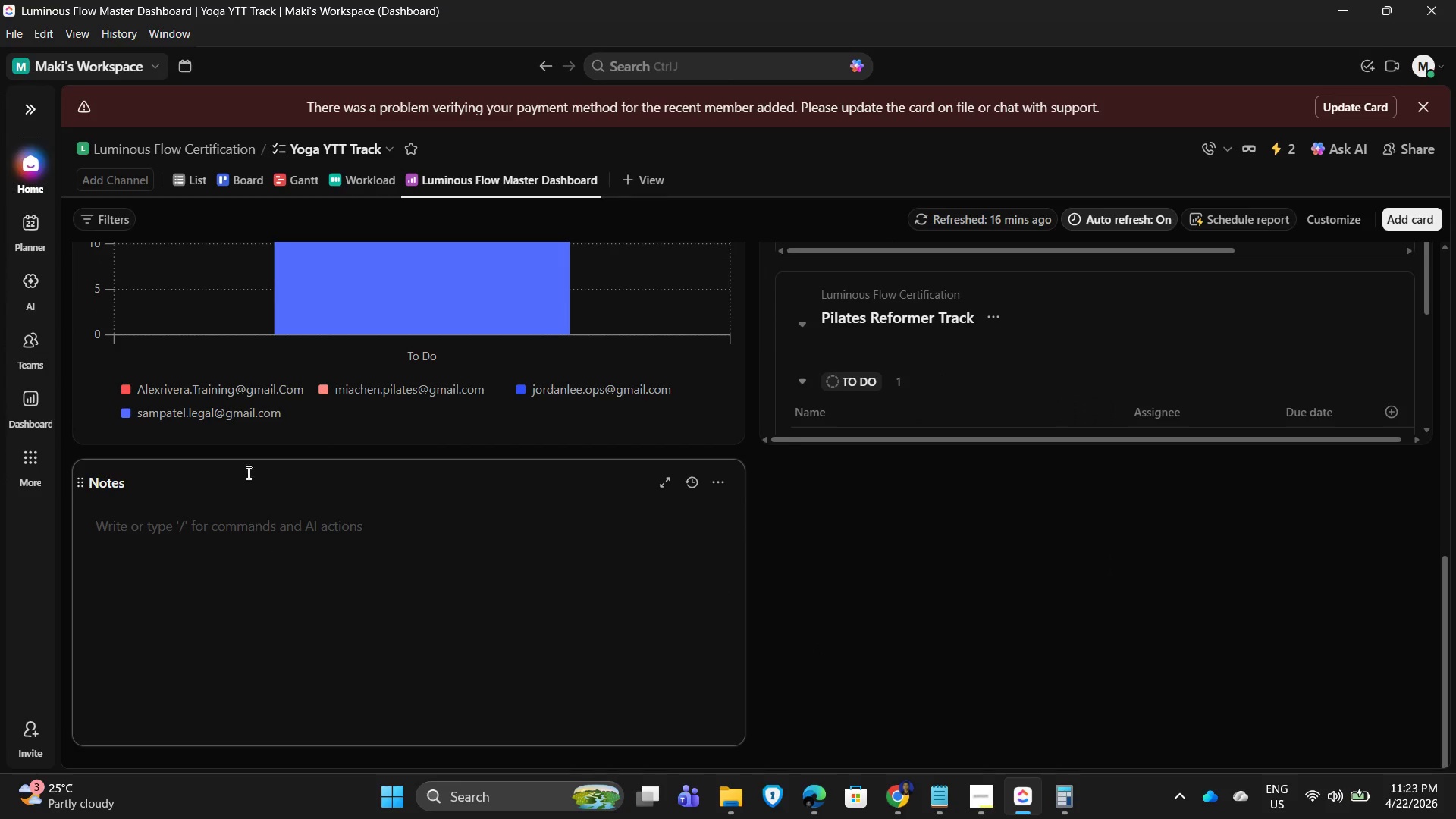 
left_click([138, 529])
 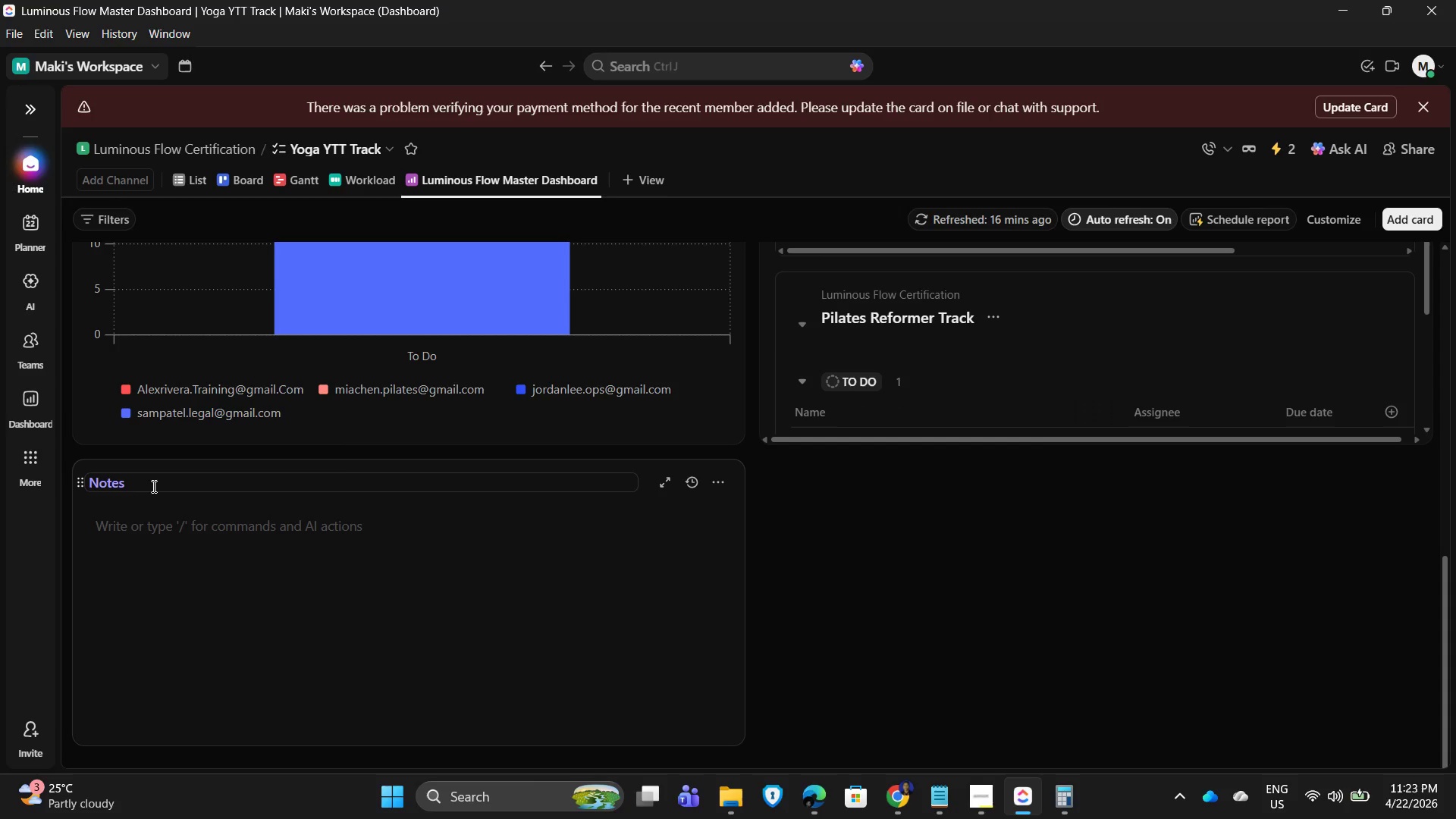 
type(P)
key(Backspace)
key(Backspace)
key(Backspace)
key(Backspace)
key(Backspace)
key(Backspace)
type(Program Over)
 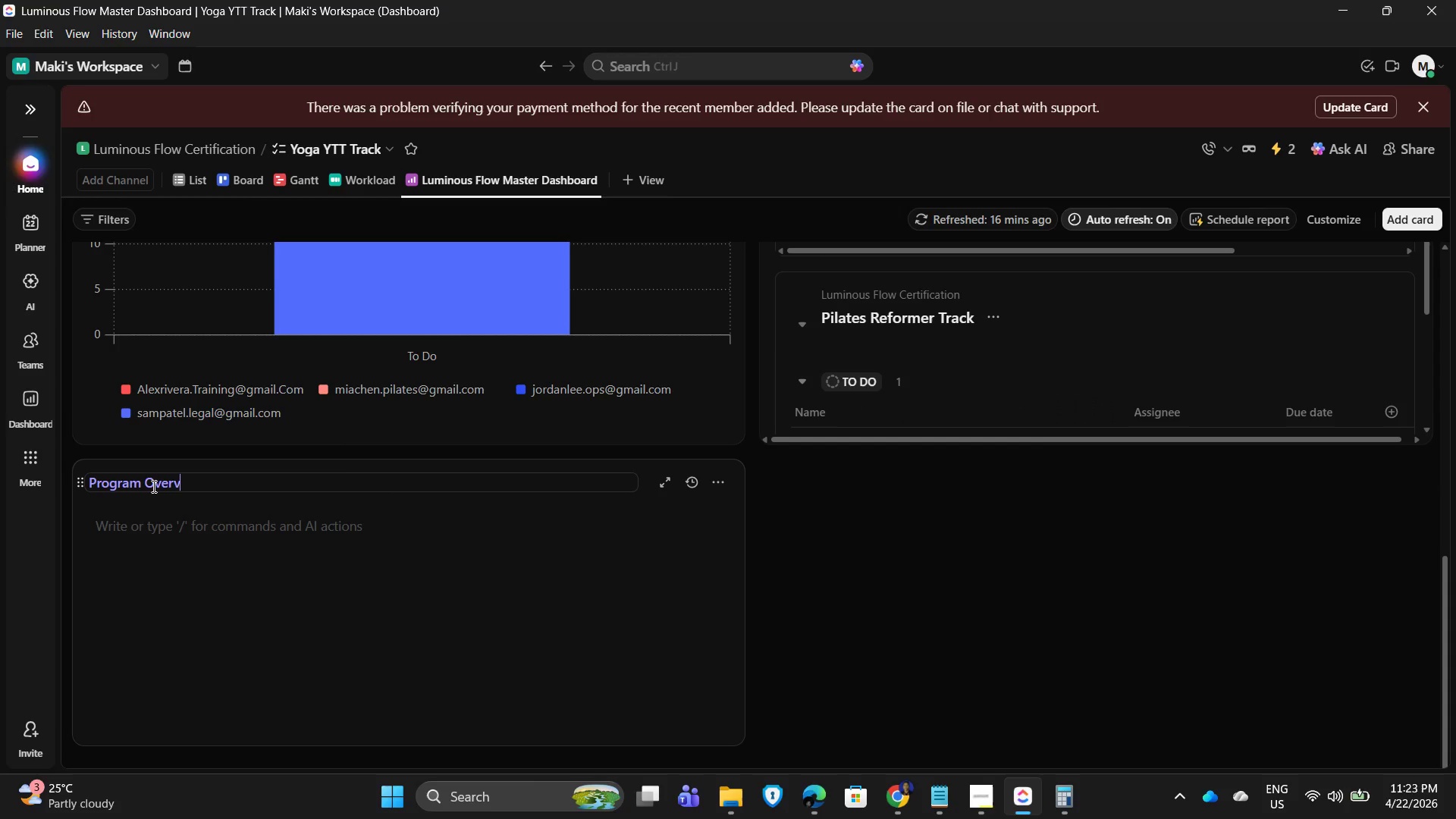 
 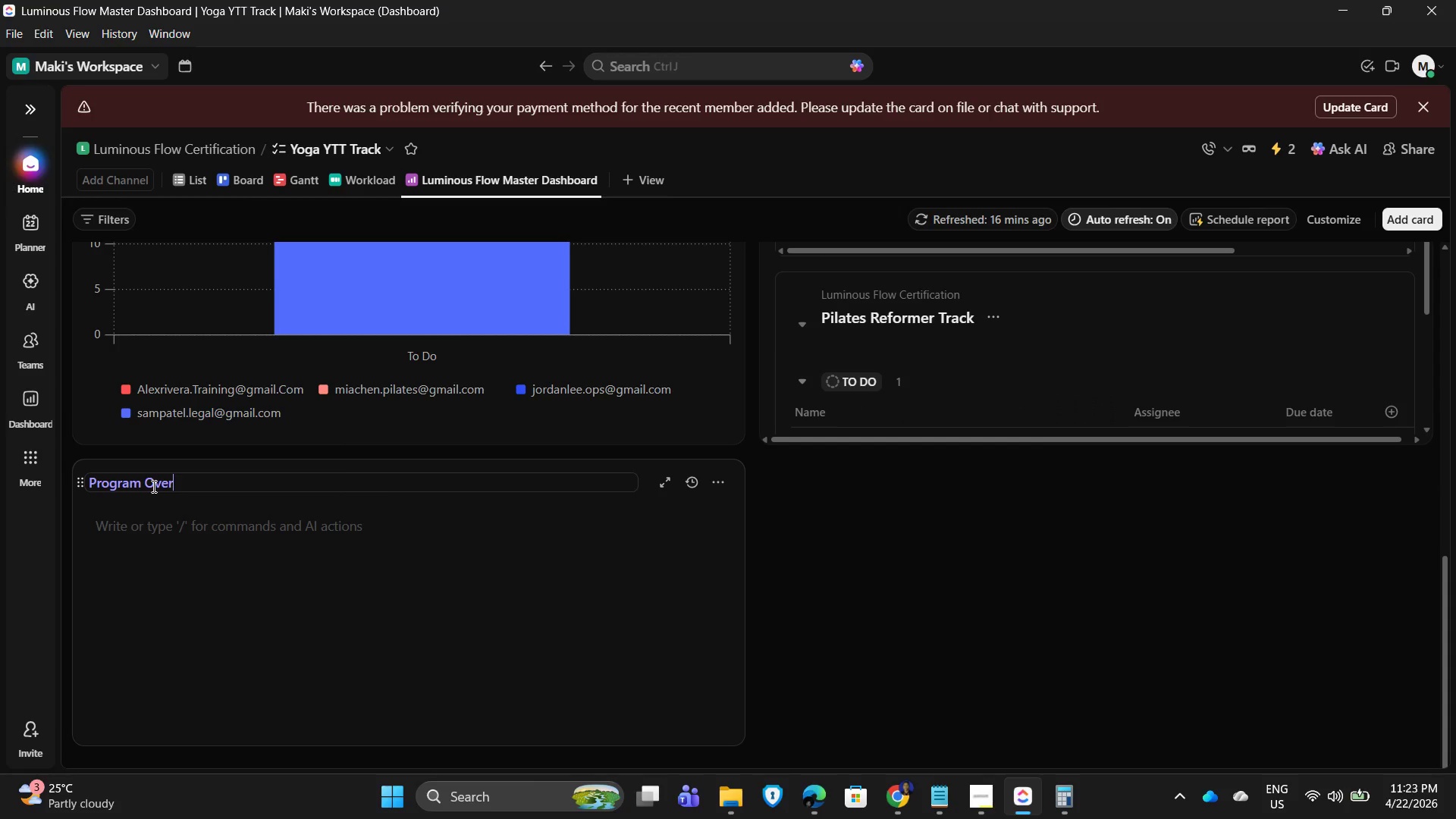 
type(view)
 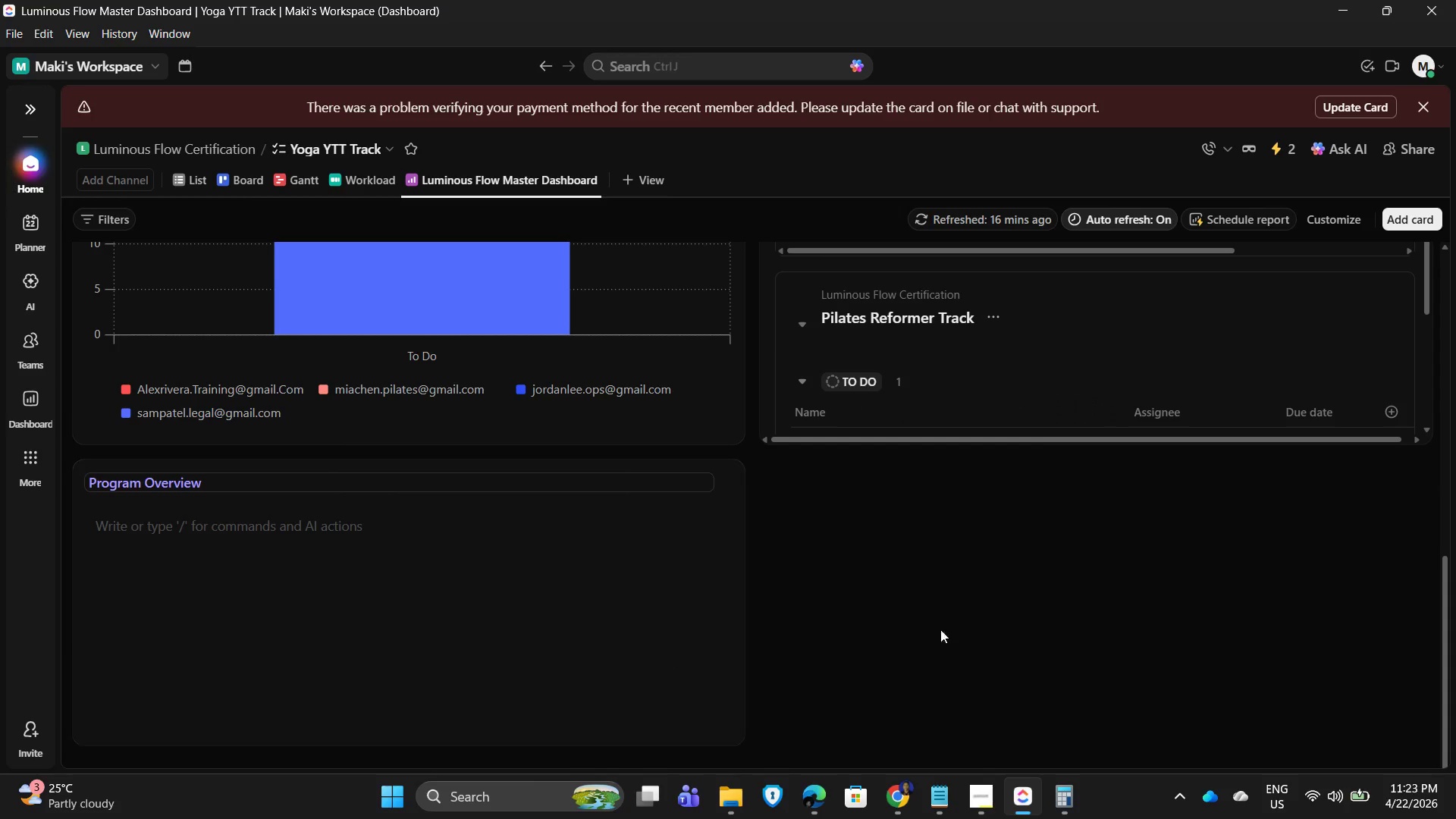 
left_click_drag(start_coordinate=[1005, 611], to_coordinate=[1002, 607])
 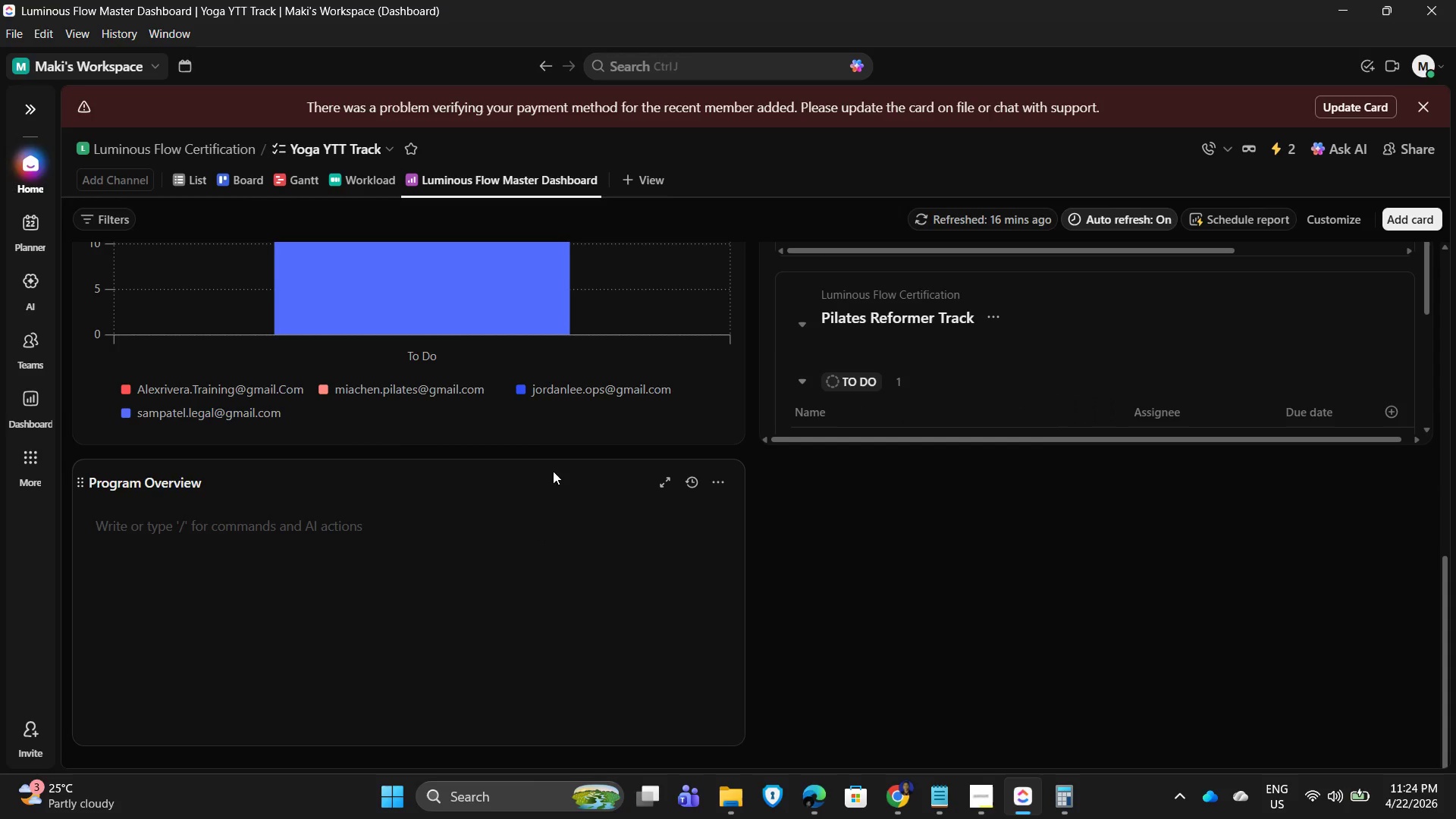 
left_click_drag(start_coordinate=[556, 588], to_coordinate=[555, 574])
 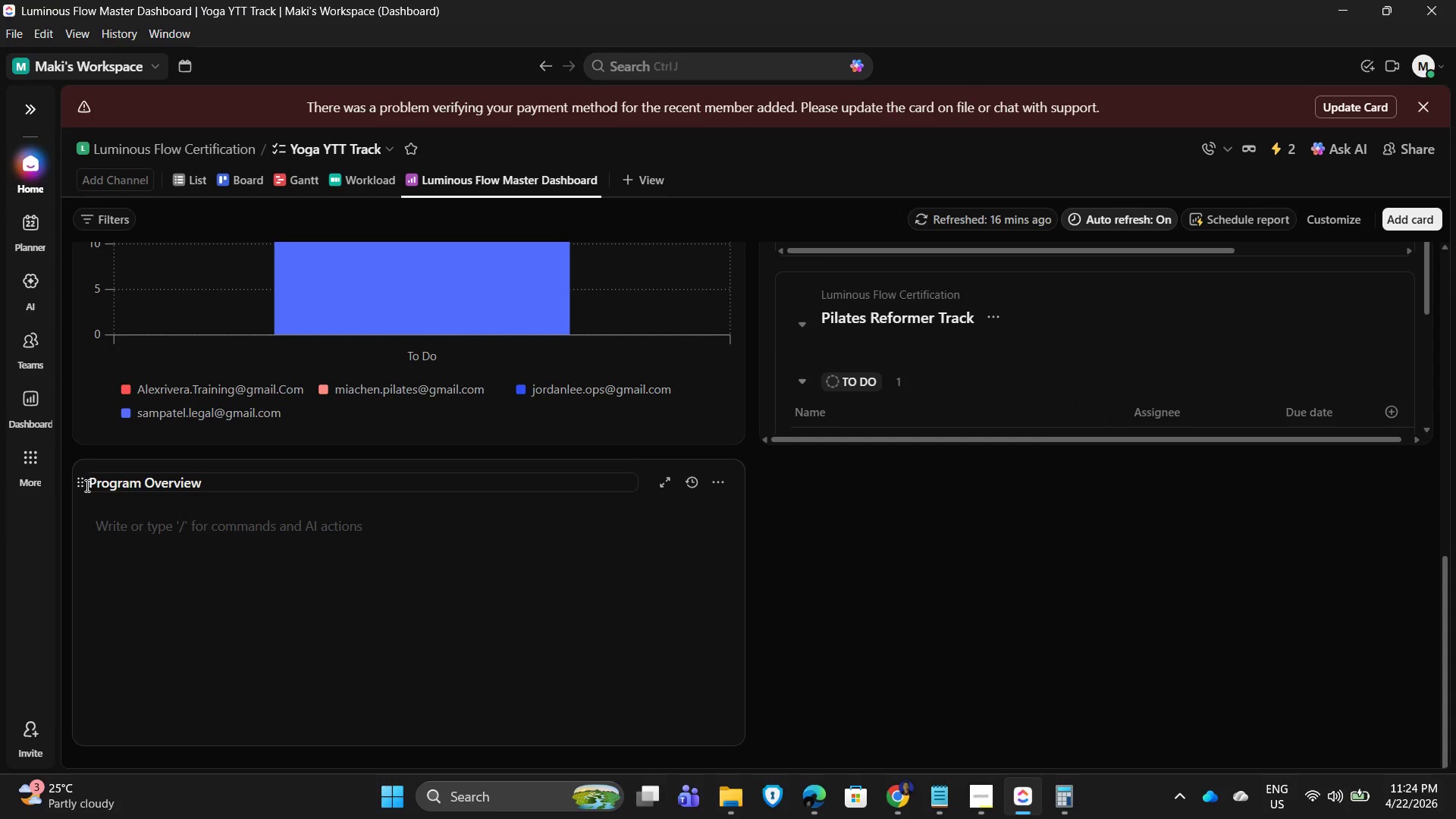 
left_click_drag(start_coordinate=[80, 484], to_coordinate=[97, 279])
 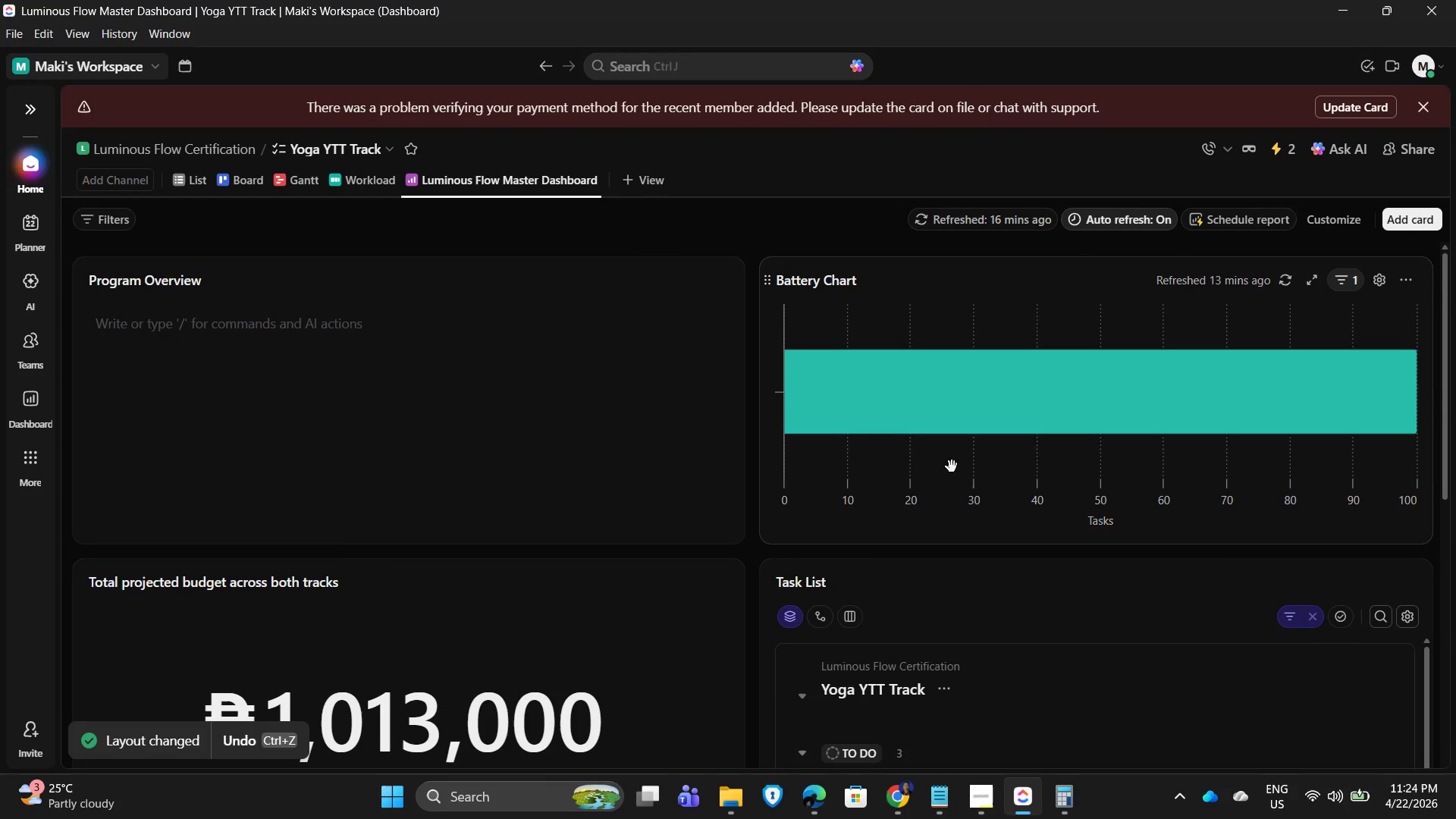 
scroll: coordinate [943, 704], scroll_direction: down, amount: 10.0
 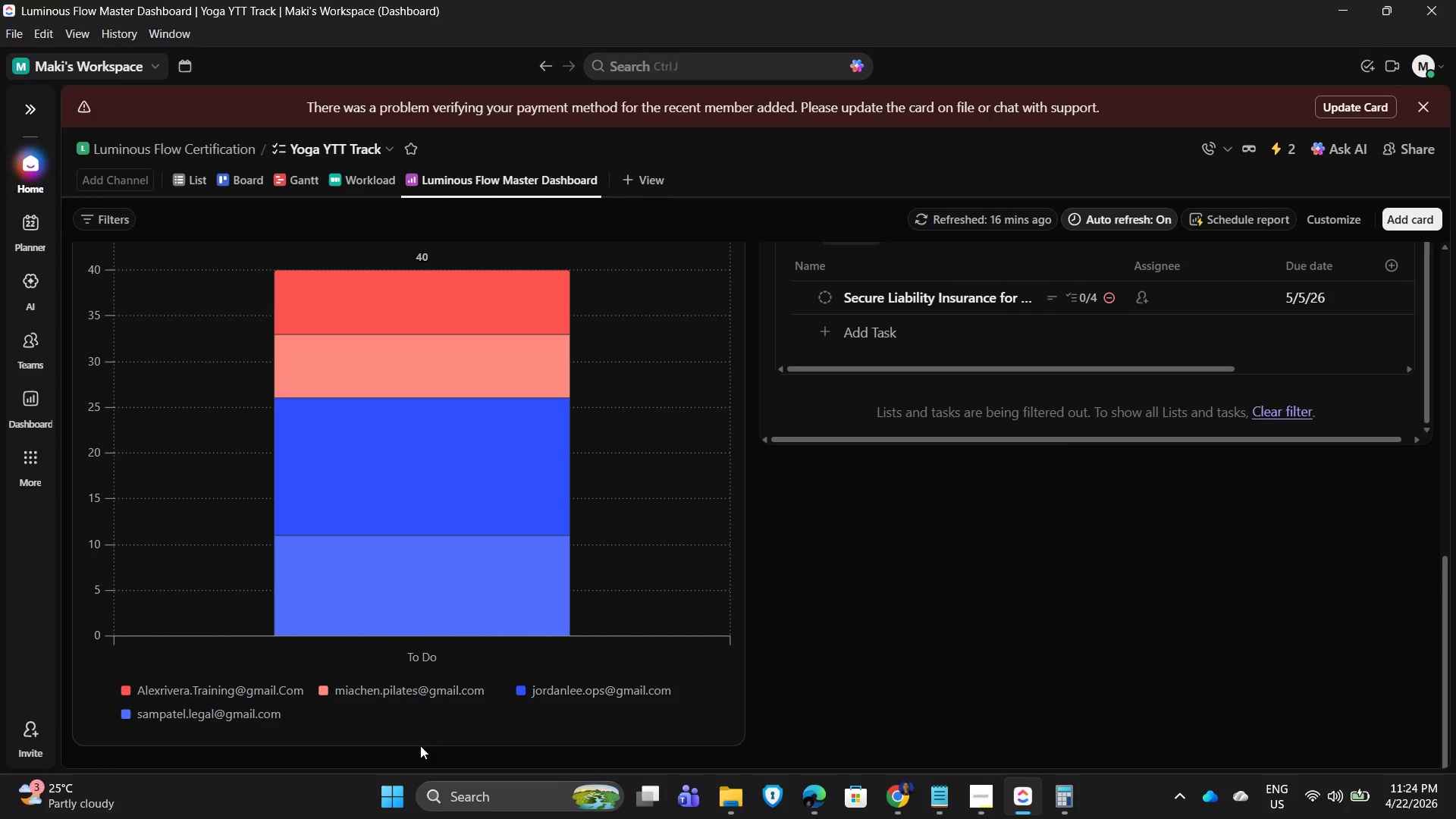 
left_click_drag(start_coordinate=[419, 743], to_coordinate=[443, 744])
 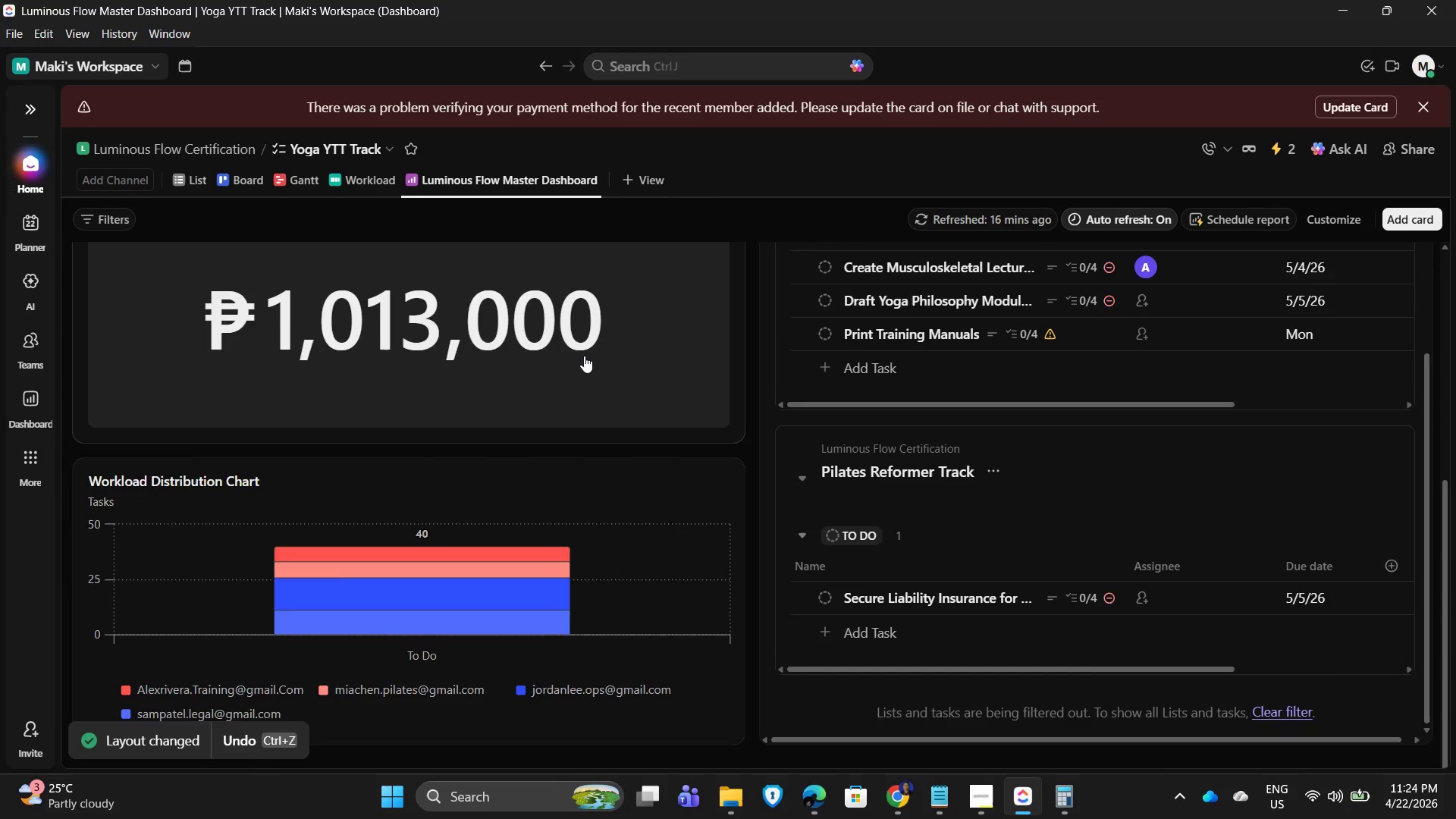 
scroll: coordinate [569, 372], scroll_direction: up, amount: 1.0
 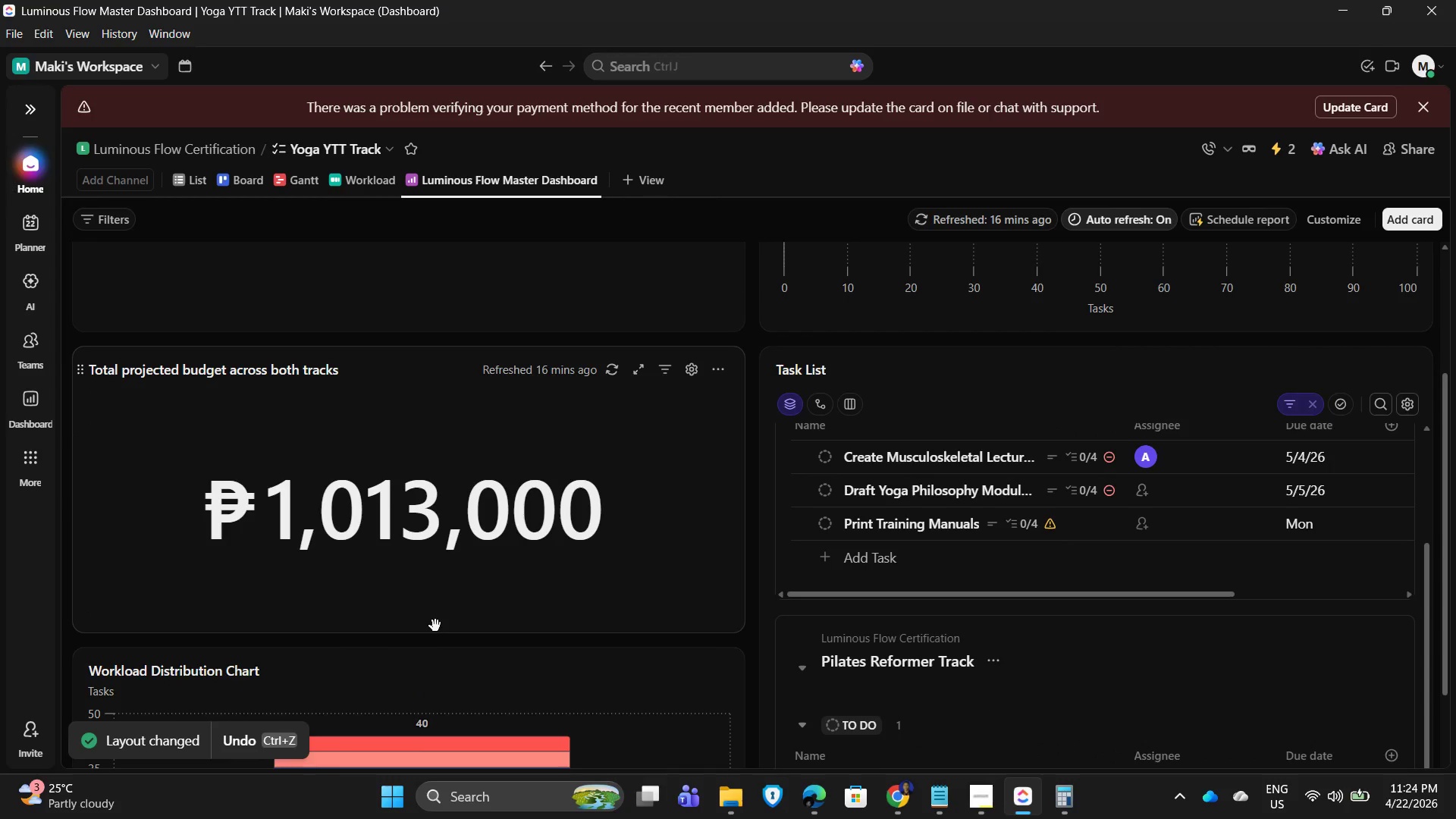 
left_click_drag(start_coordinate=[435, 630], to_coordinate=[442, 549])
 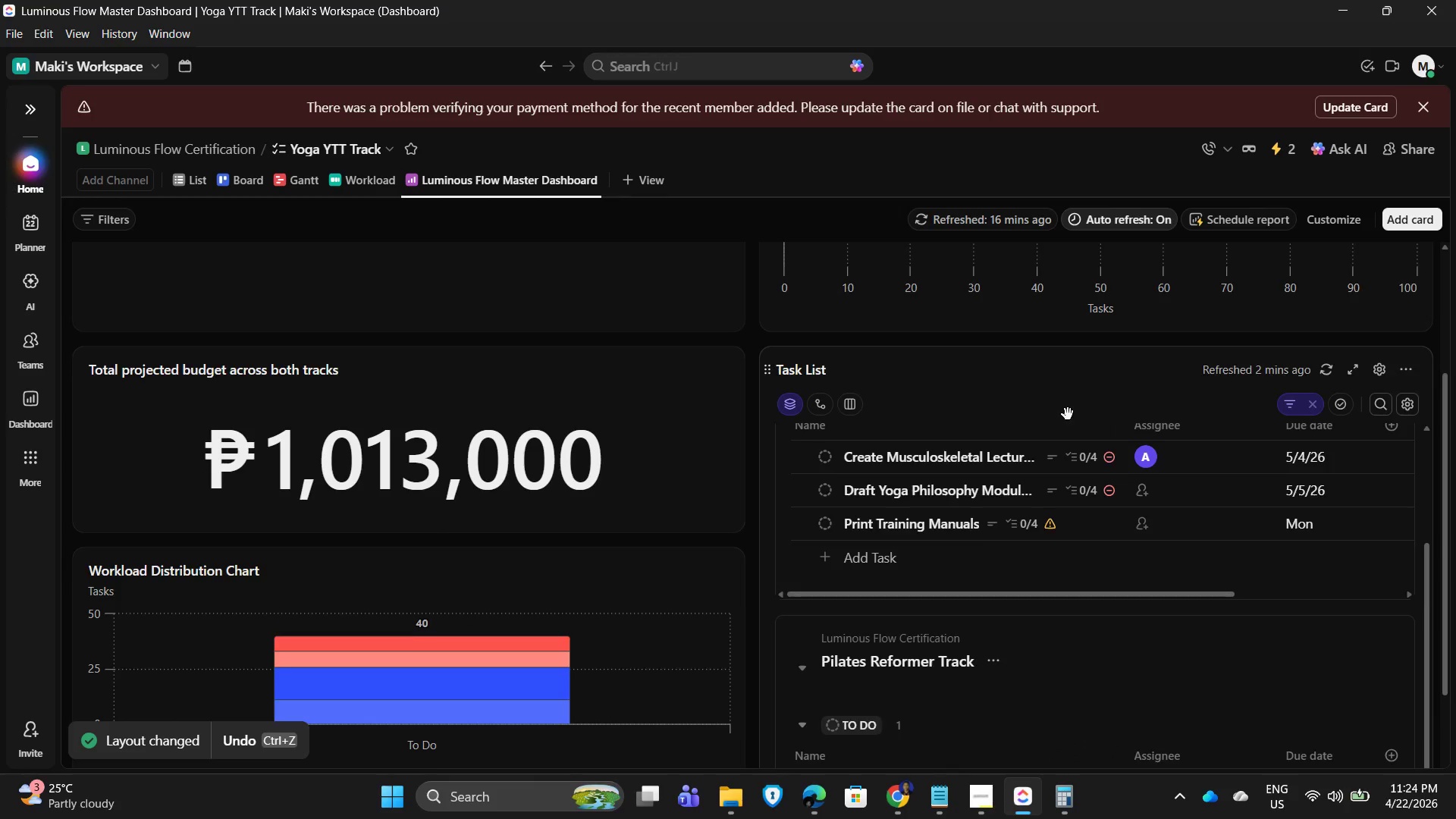 
scroll: coordinate [1068, 414], scroll_direction: up, amount: 1.0
 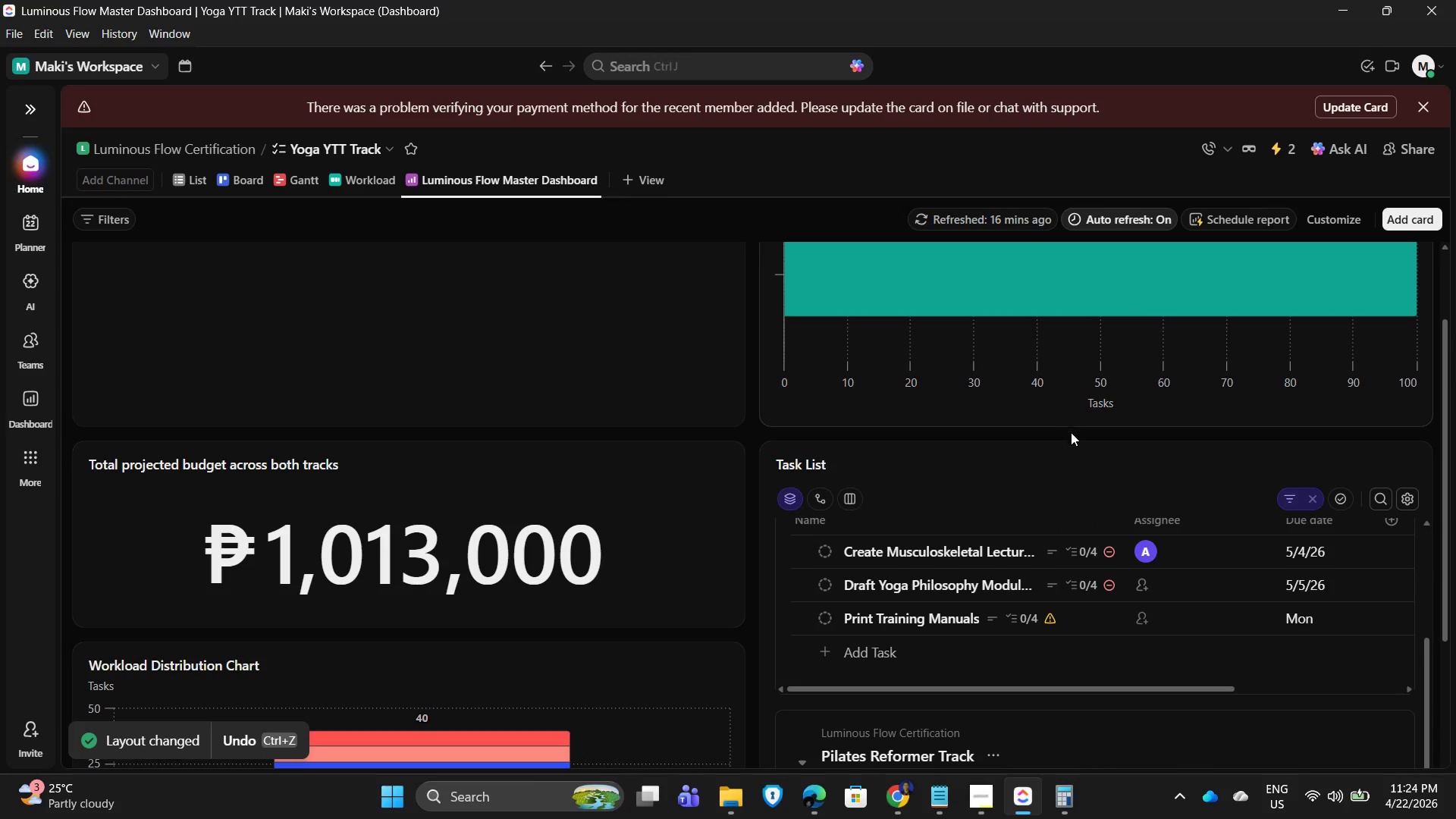 
scroll: coordinate [566, 668], scroll_direction: down, amount: 5.0
 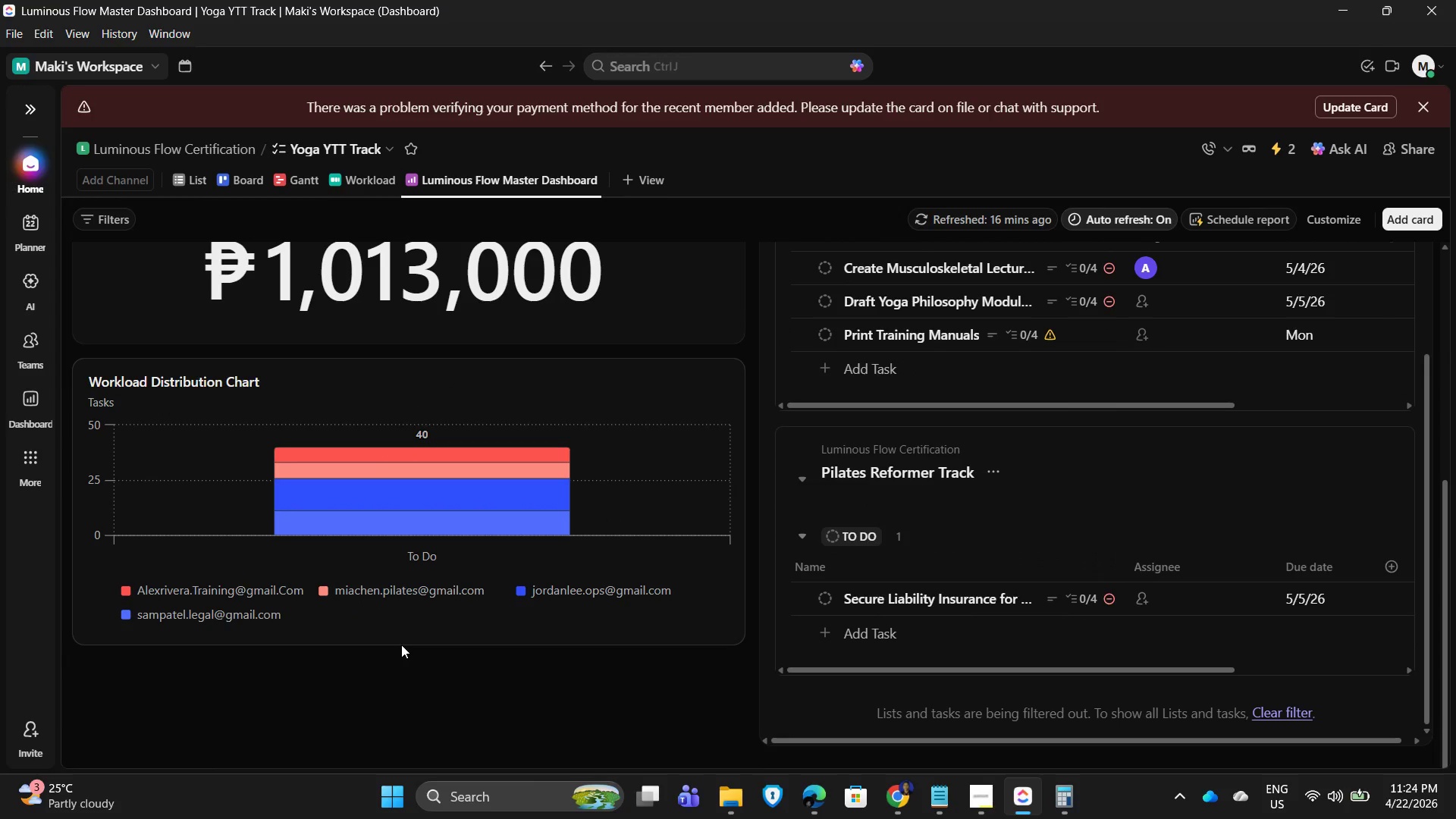 
left_click_drag(start_coordinate=[401, 642], to_coordinate=[398, 741])
 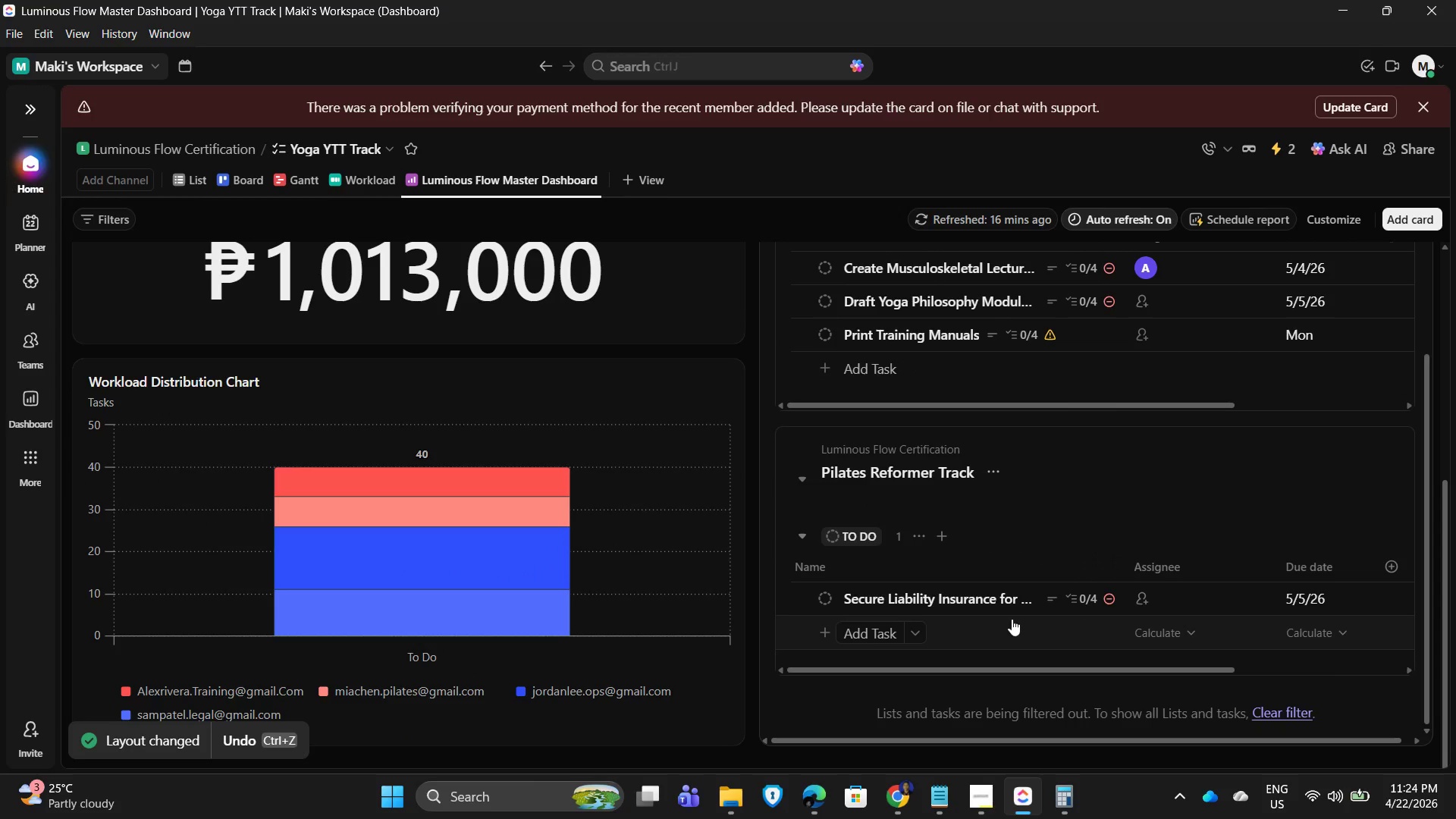 
scroll: coordinate [1013, 619], scroll_direction: up, amount: 3.0
 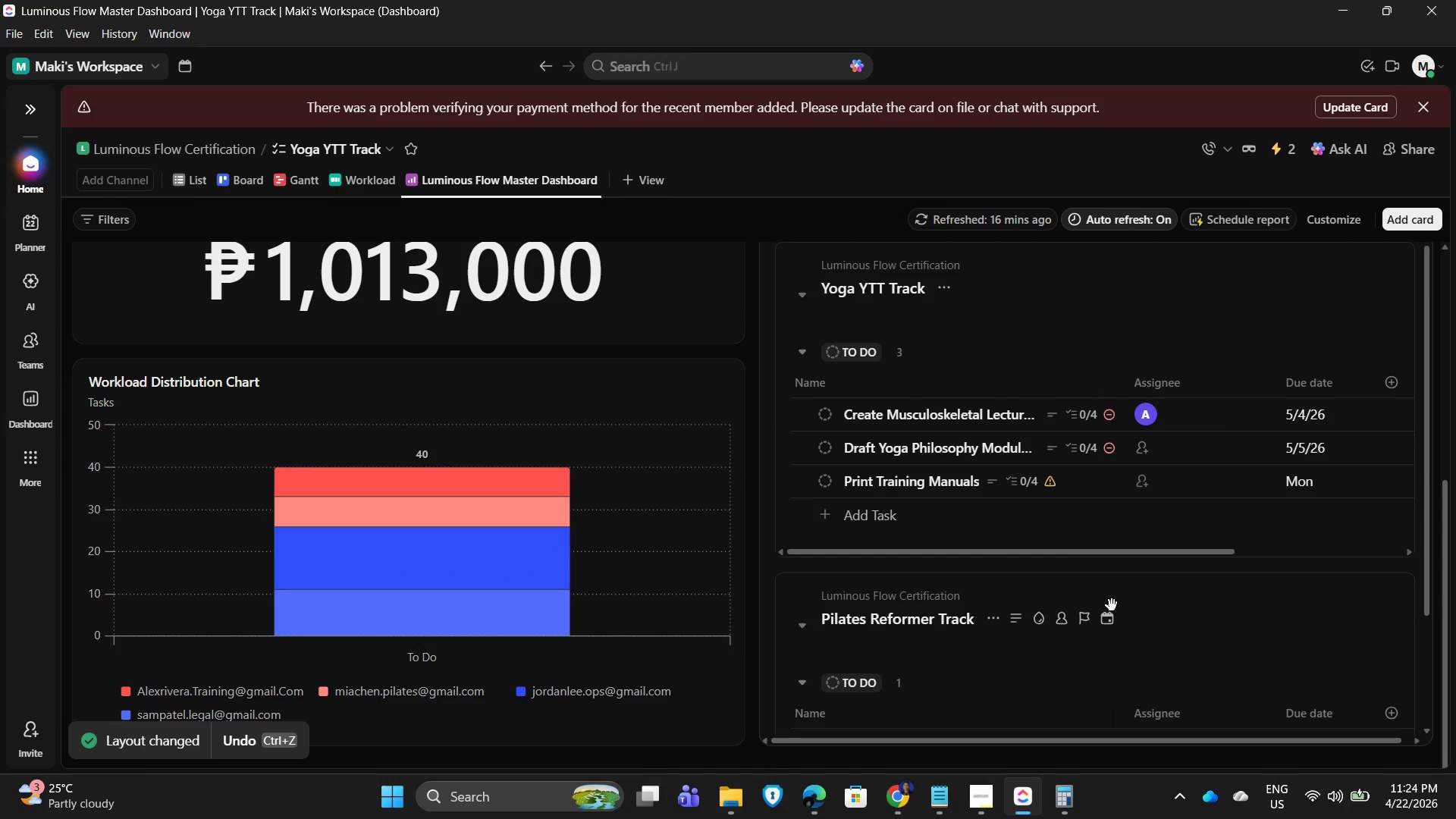 
scroll: coordinate [1106, 605], scroll_direction: down, amount: 2.0
 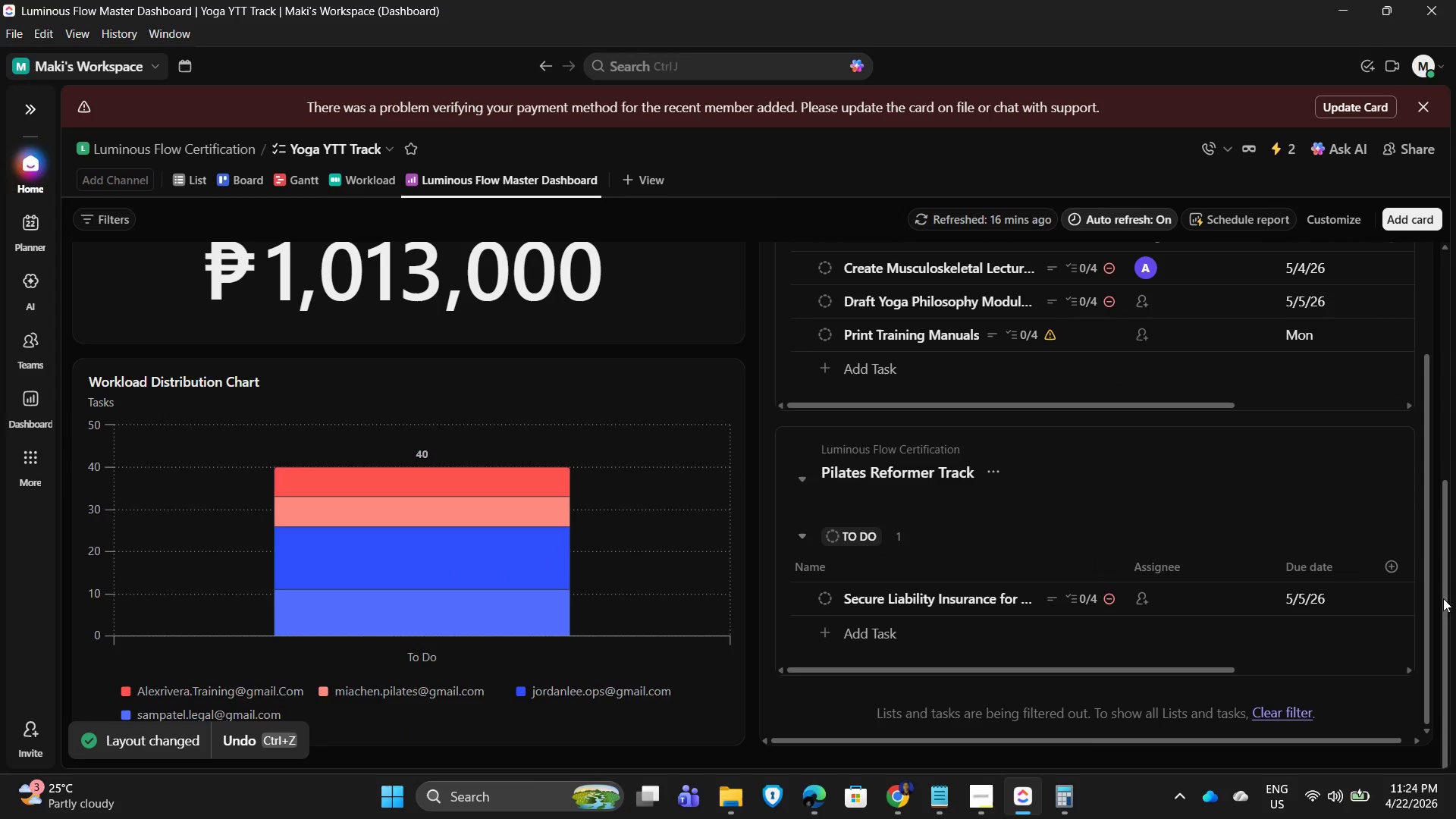 
scroll: coordinate [1446, 410], scroll_direction: up, amount: 10.0
 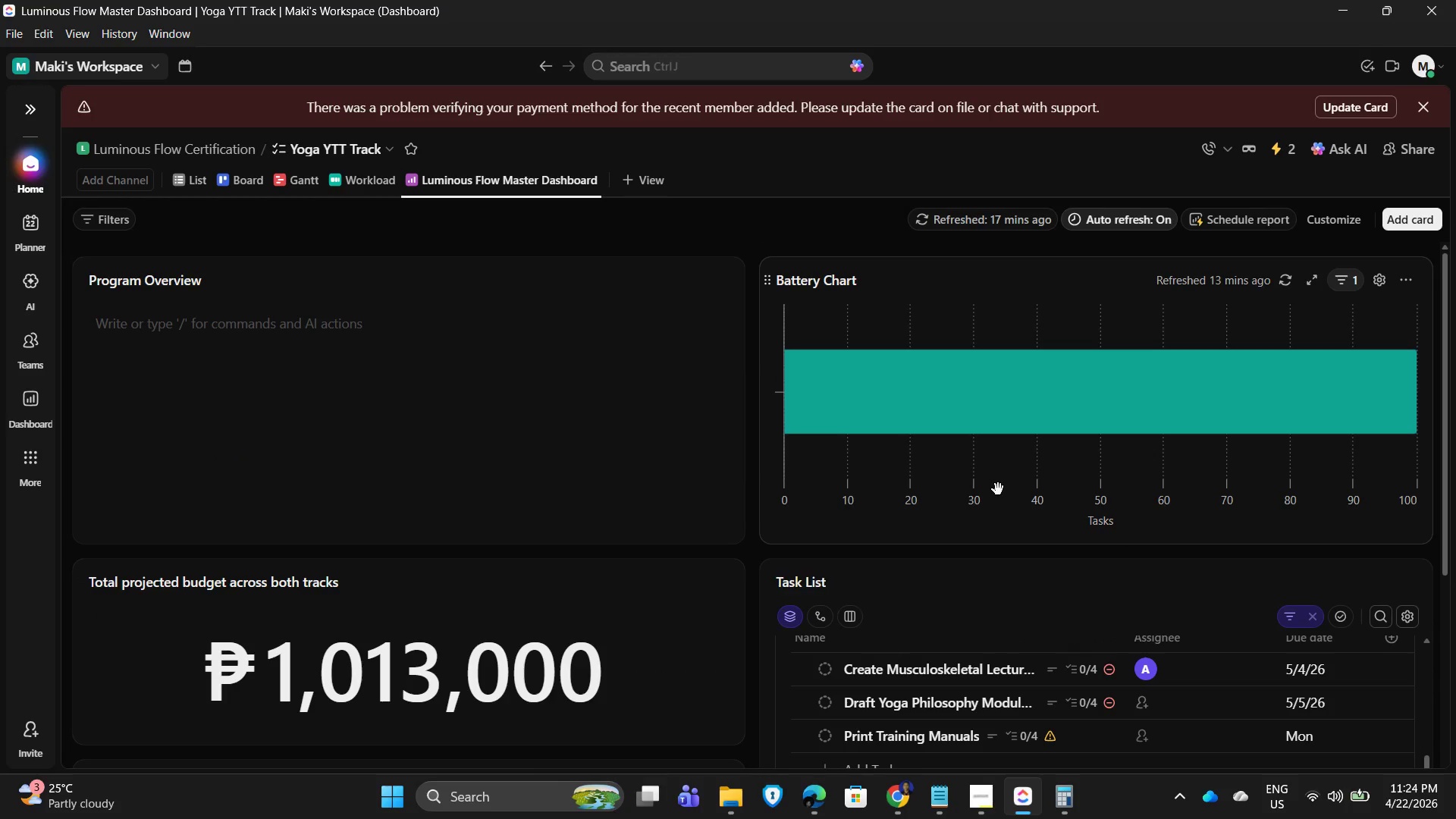 
wait(5.81)
 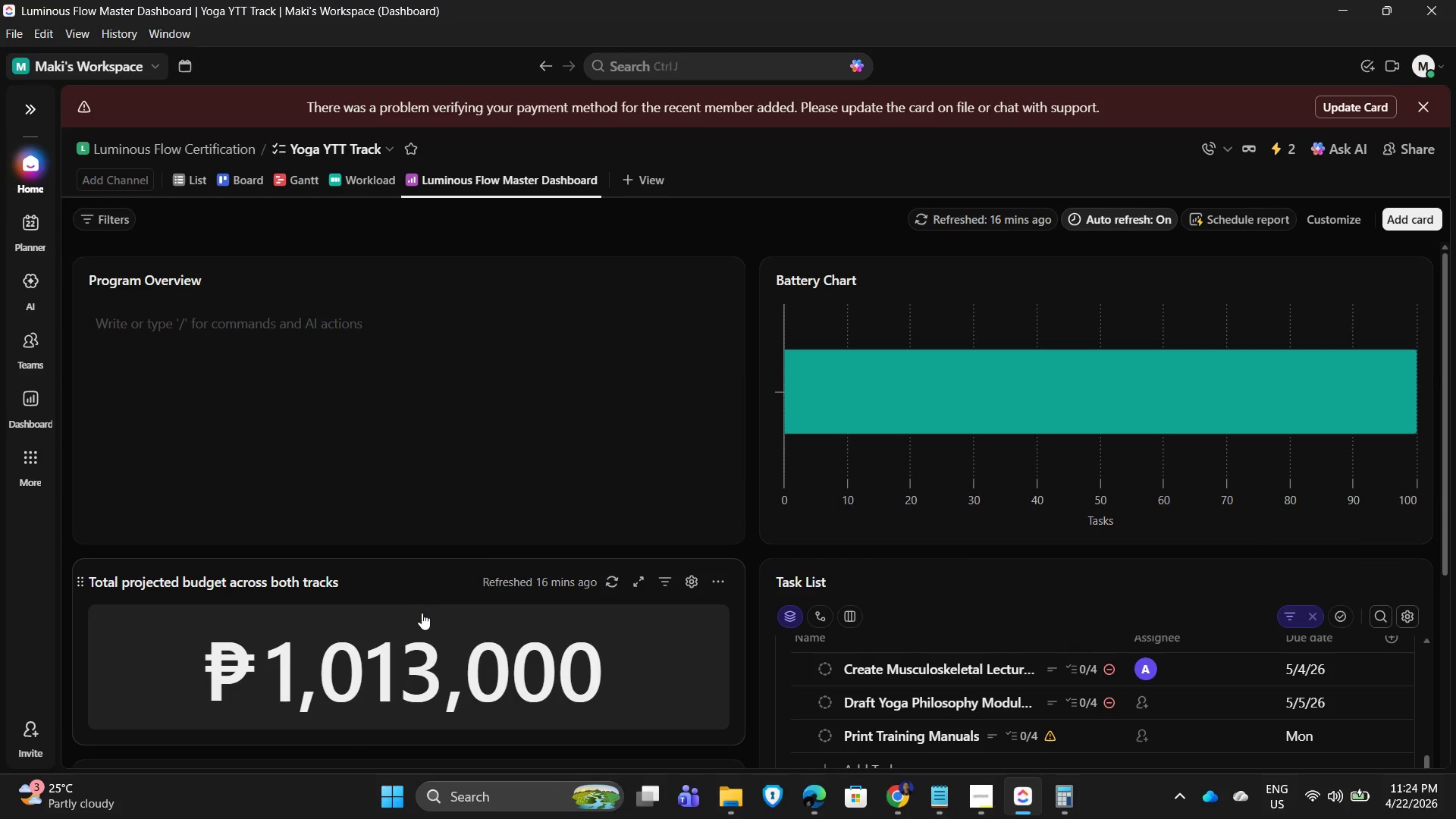 
scroll: coordinate [420, 494], scroll_direction: none, amount: 0.0
 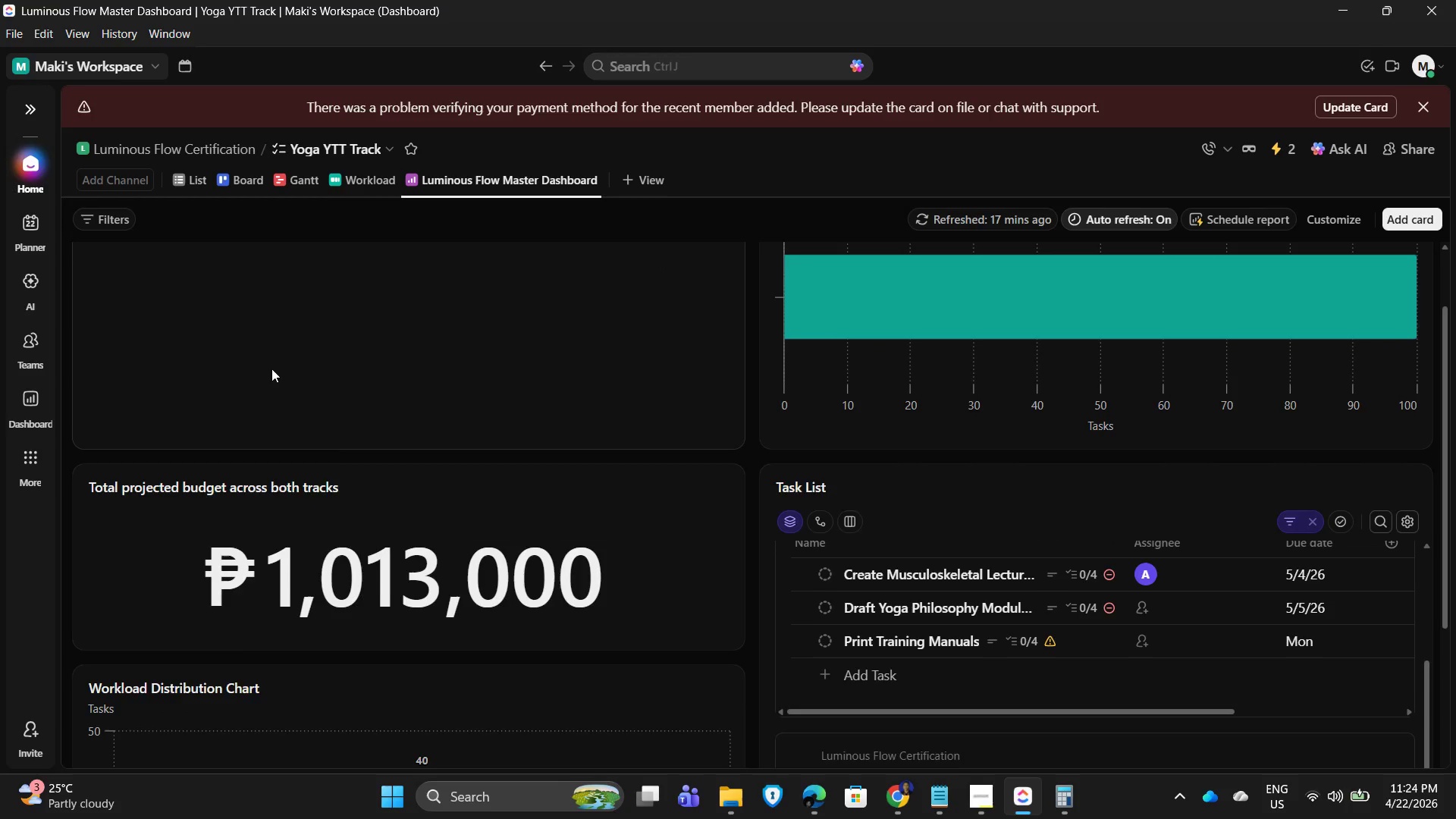 
scroll: coordinate [334, 413], scroll_direction: up, amount: 1.0
 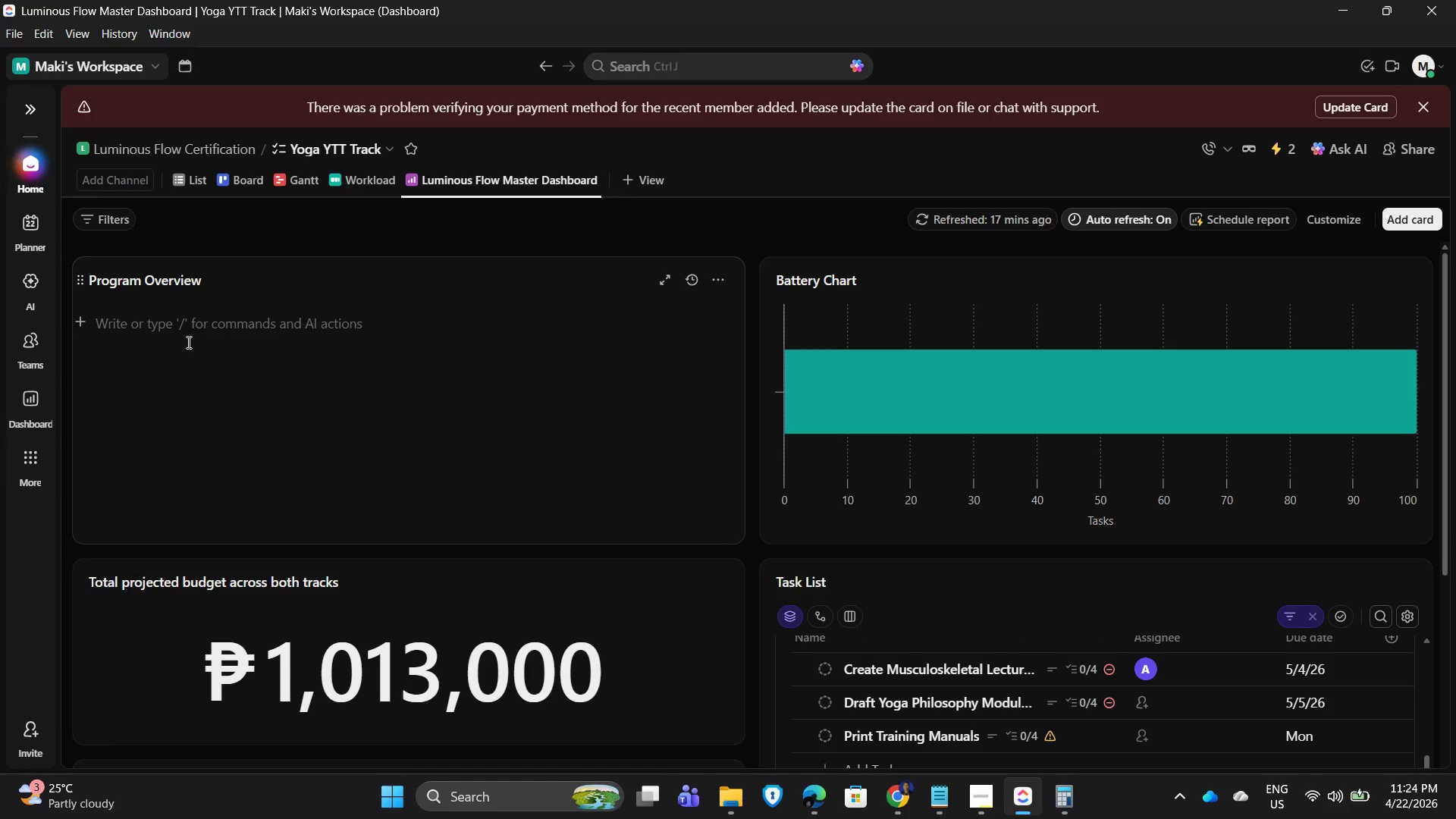 
wait(5.11)
 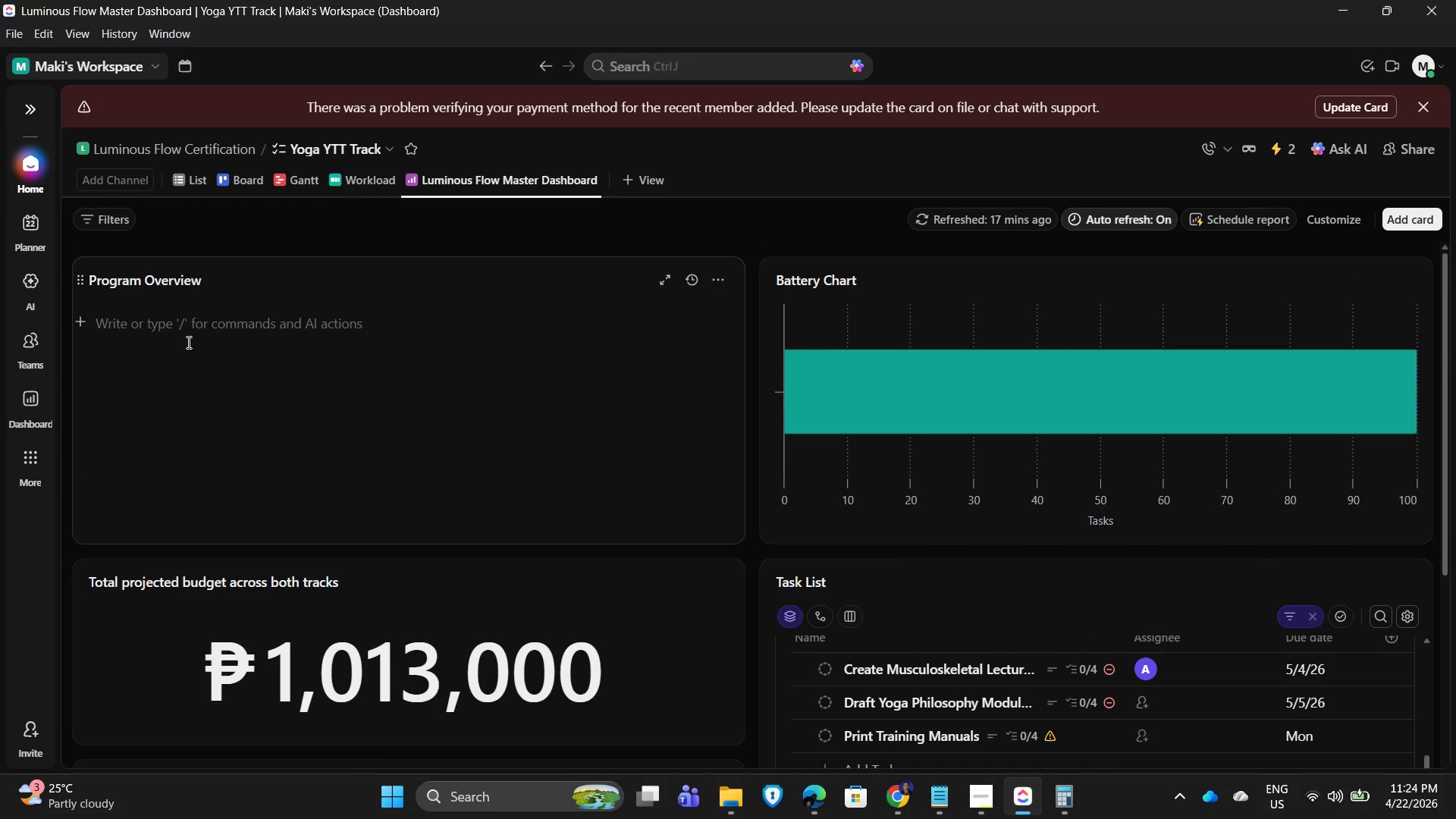 
type(Luminous Flow)
 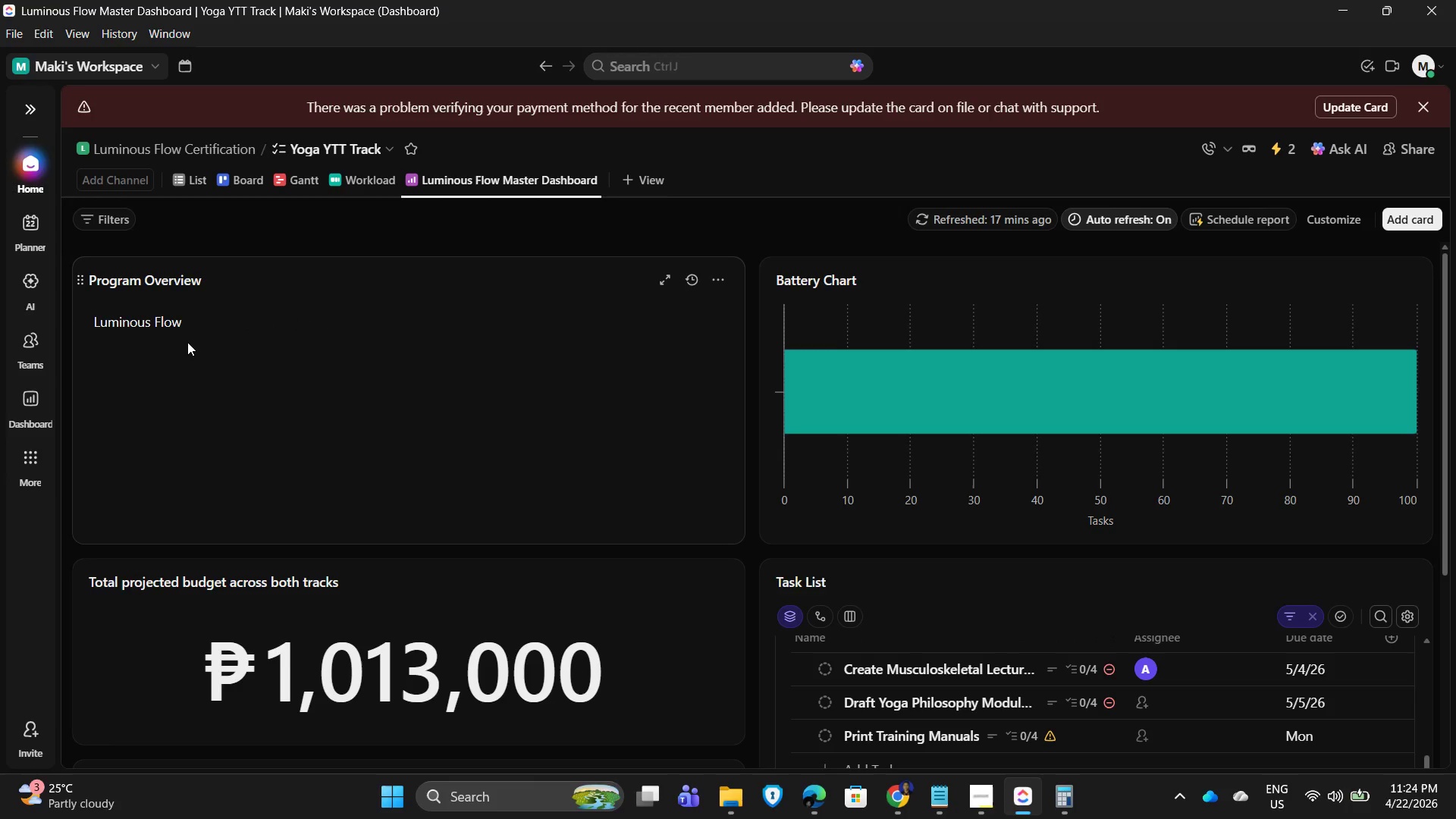 
wait(7.39)
 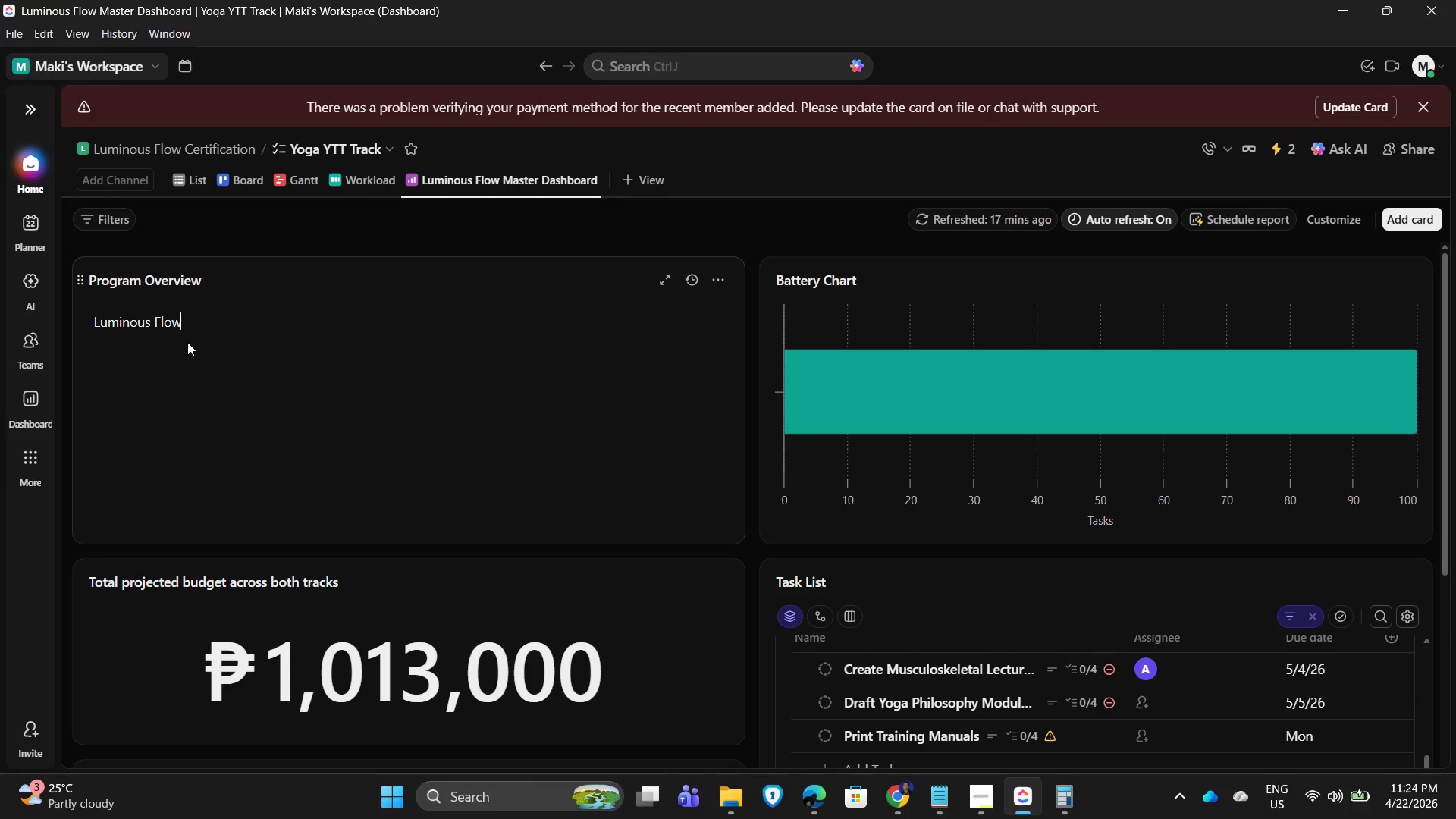 
key(Space)
 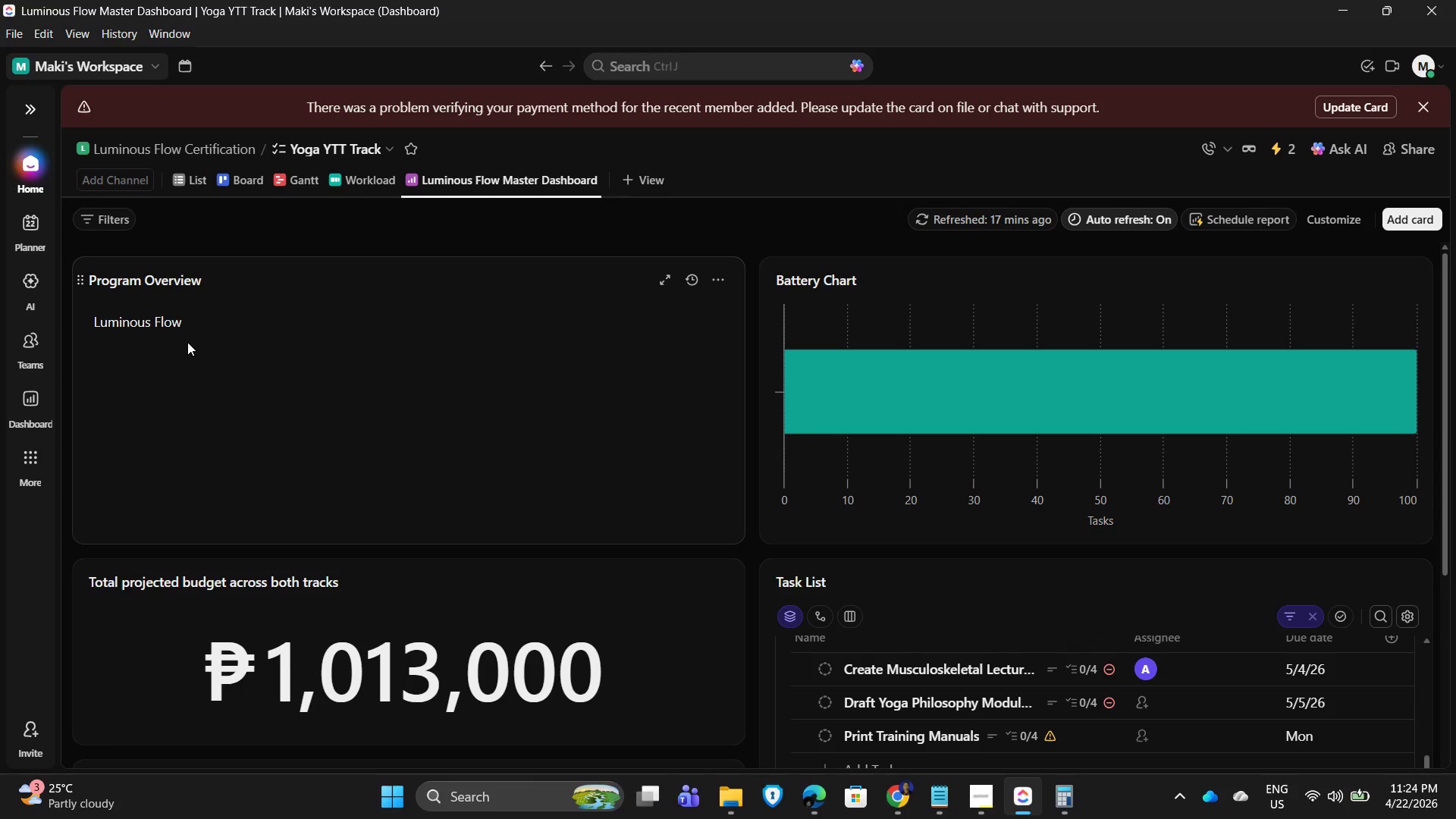 
key(Backspace)
 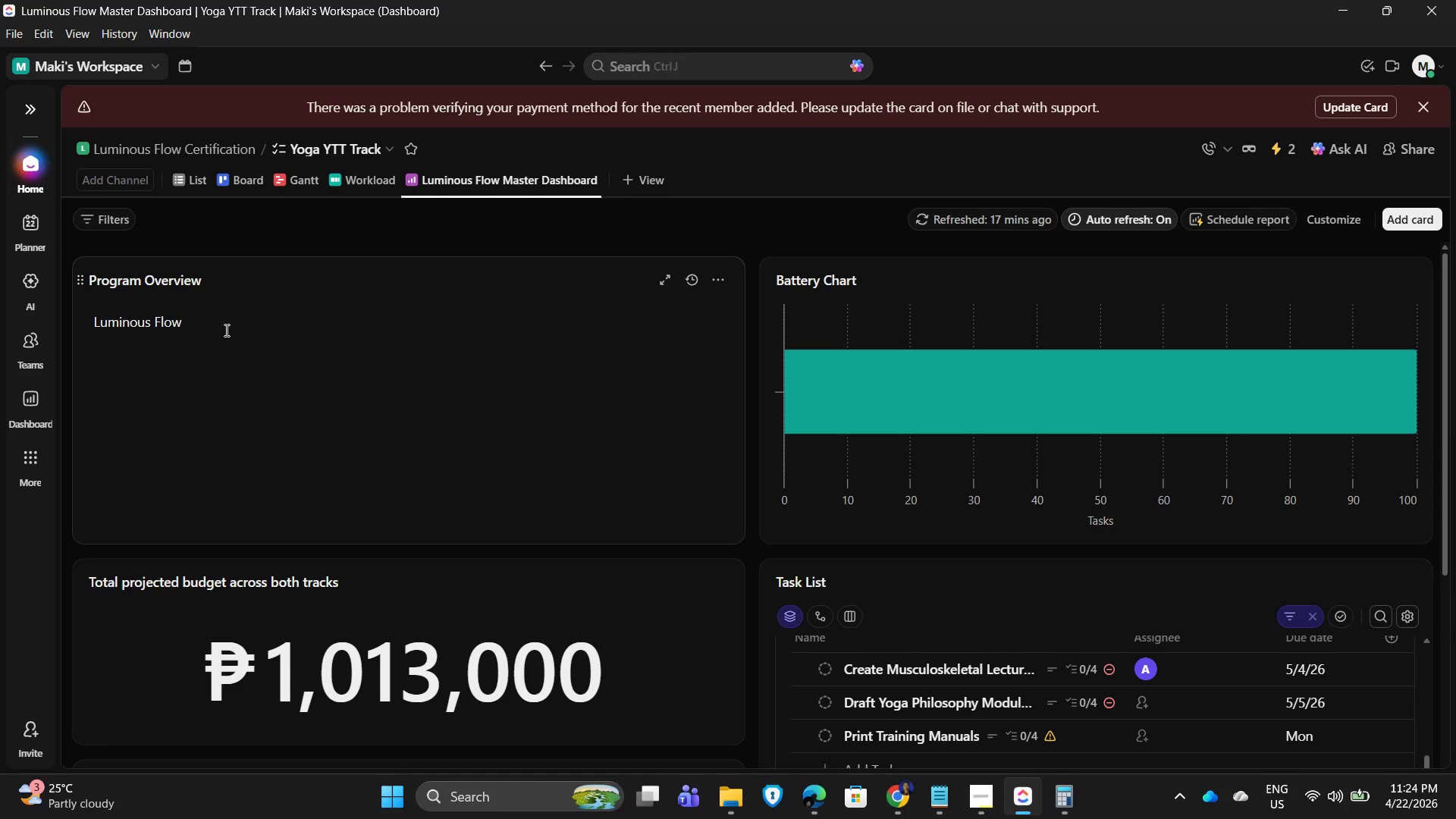 
left_click_drag(start_coordinate=[209, 315], to_coordinate=[93, 321])
 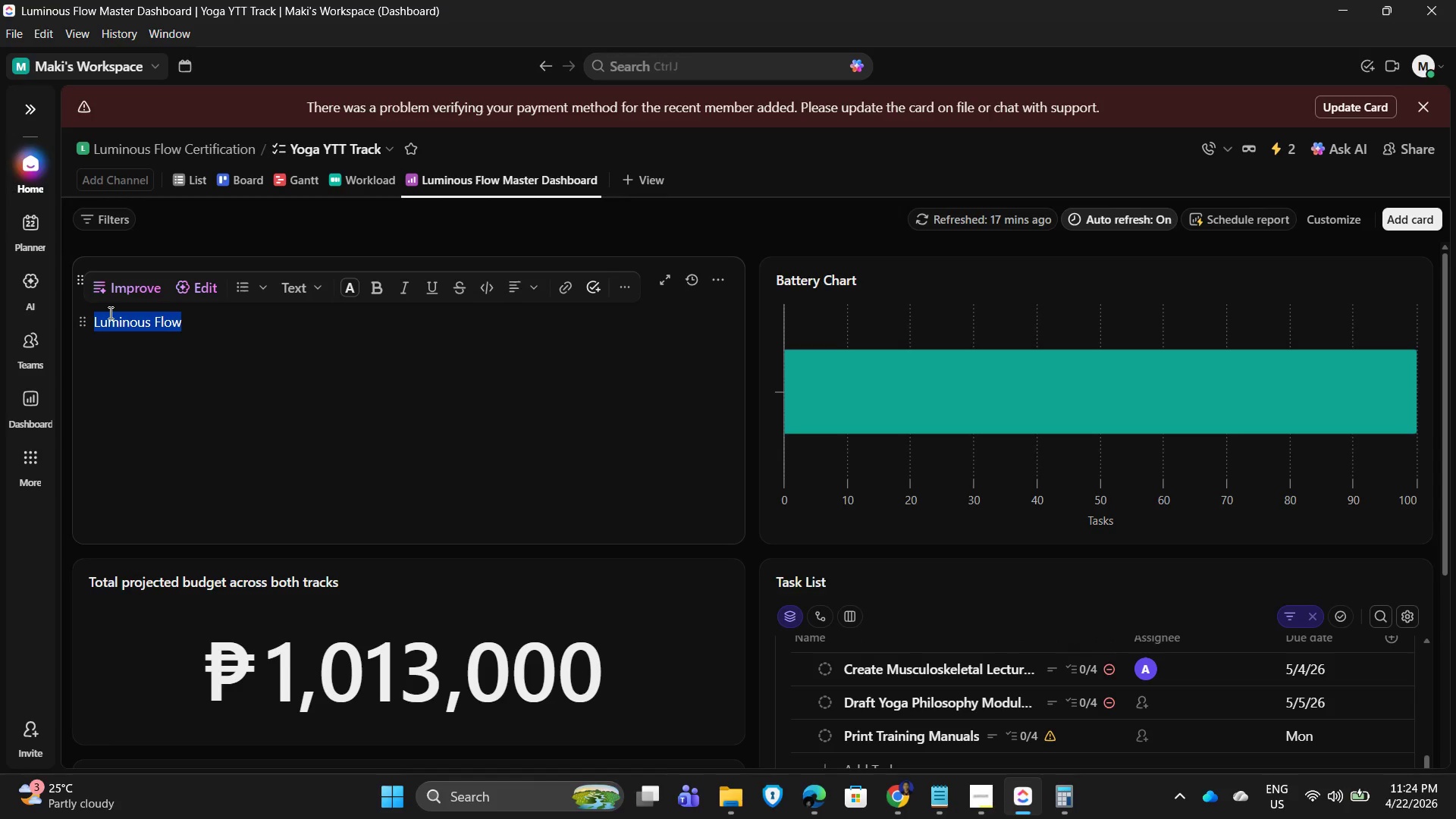 
key(Backspace)
 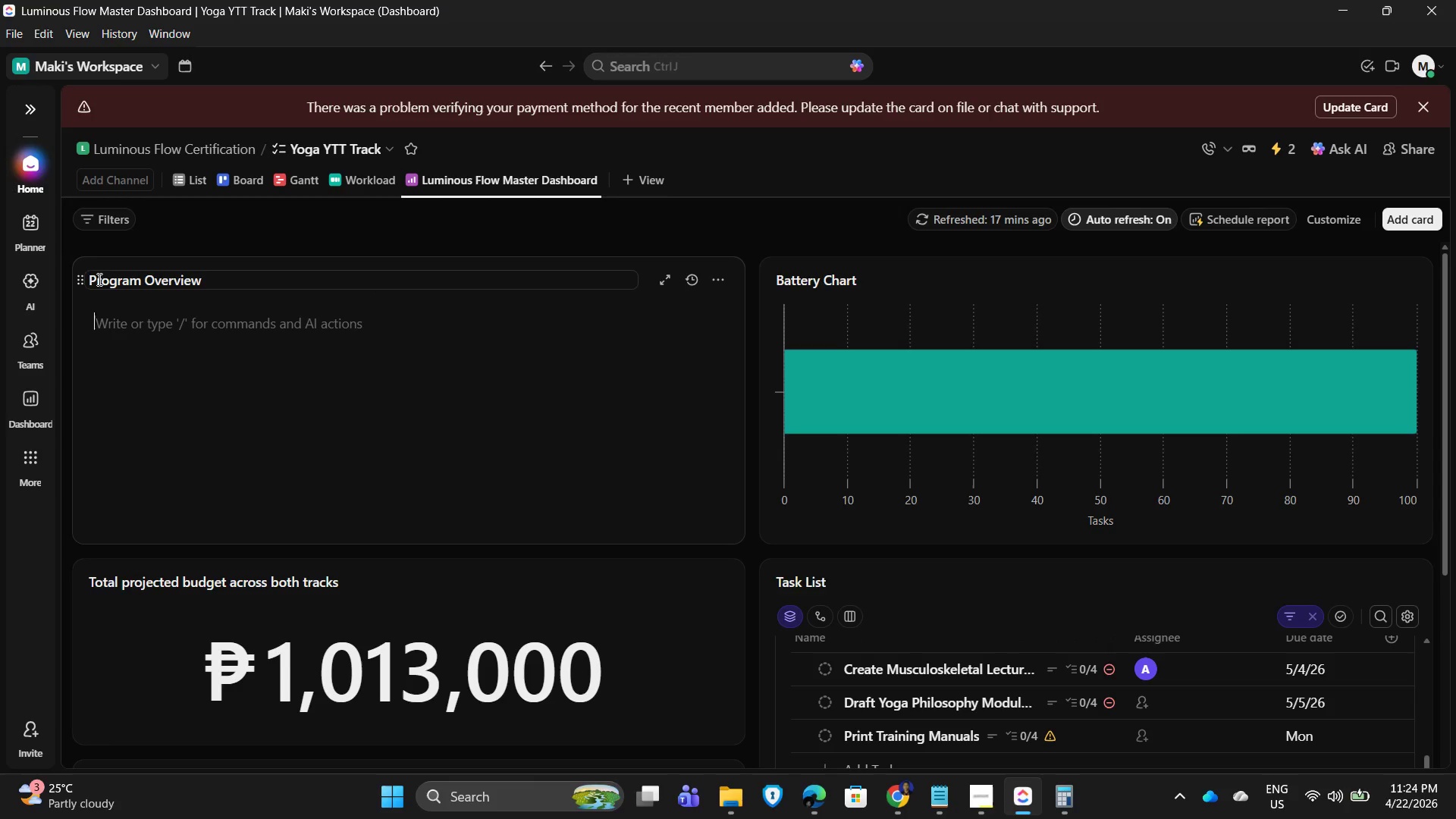 
left_click([89, 279])
 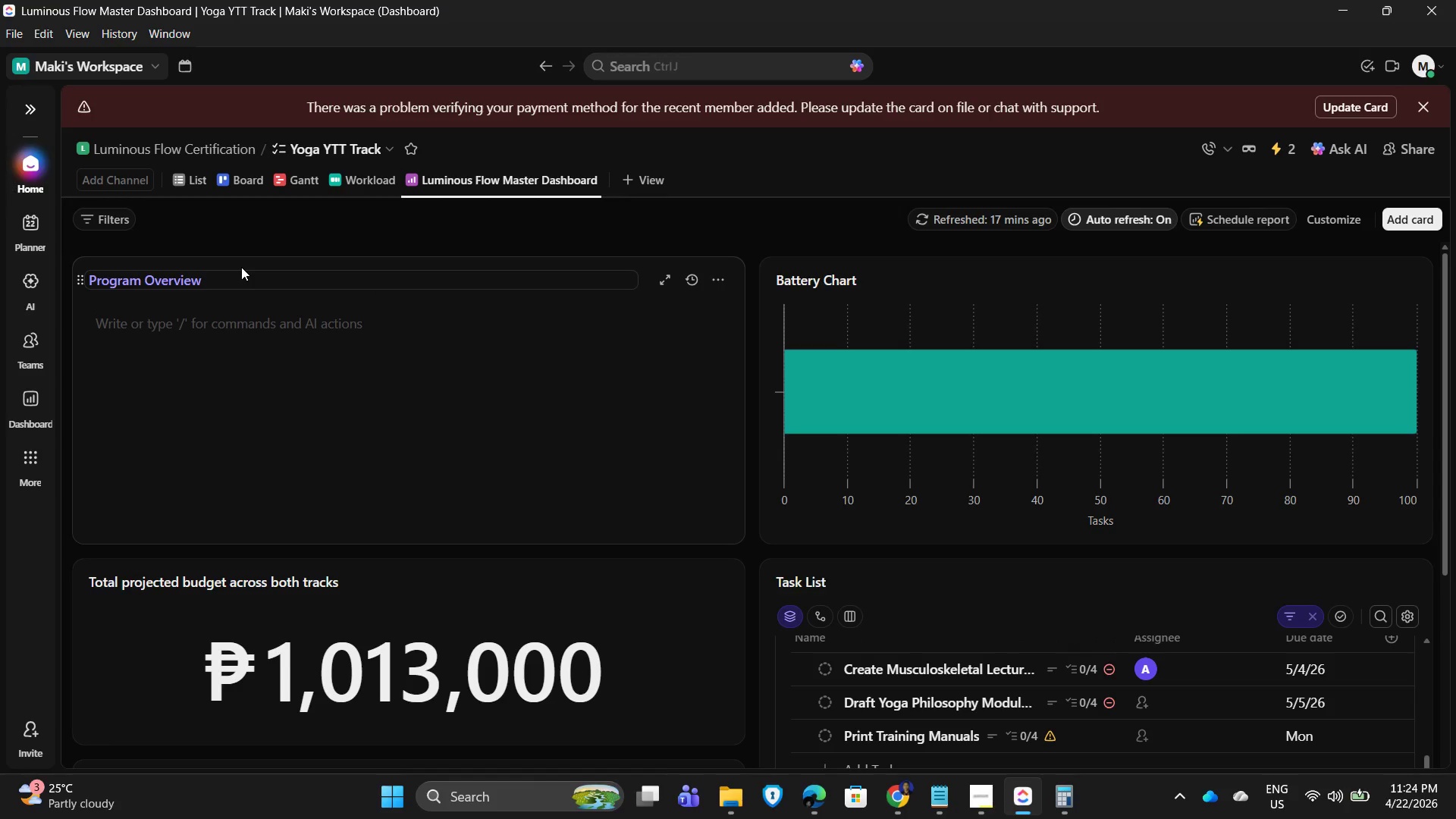 
hold_key(key=ArrowLeft, duration=1.25)
 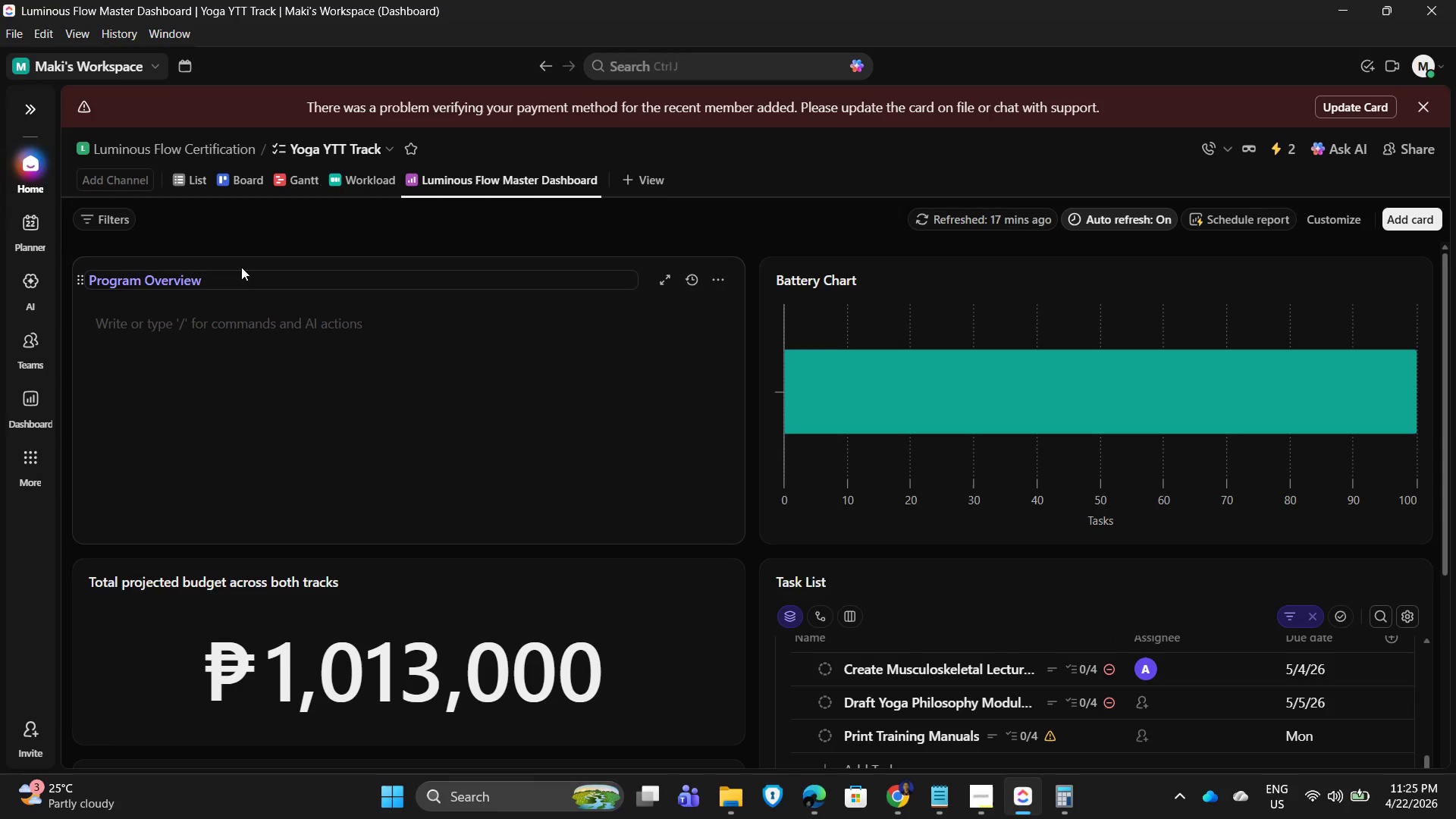 
type(Luminou F)
 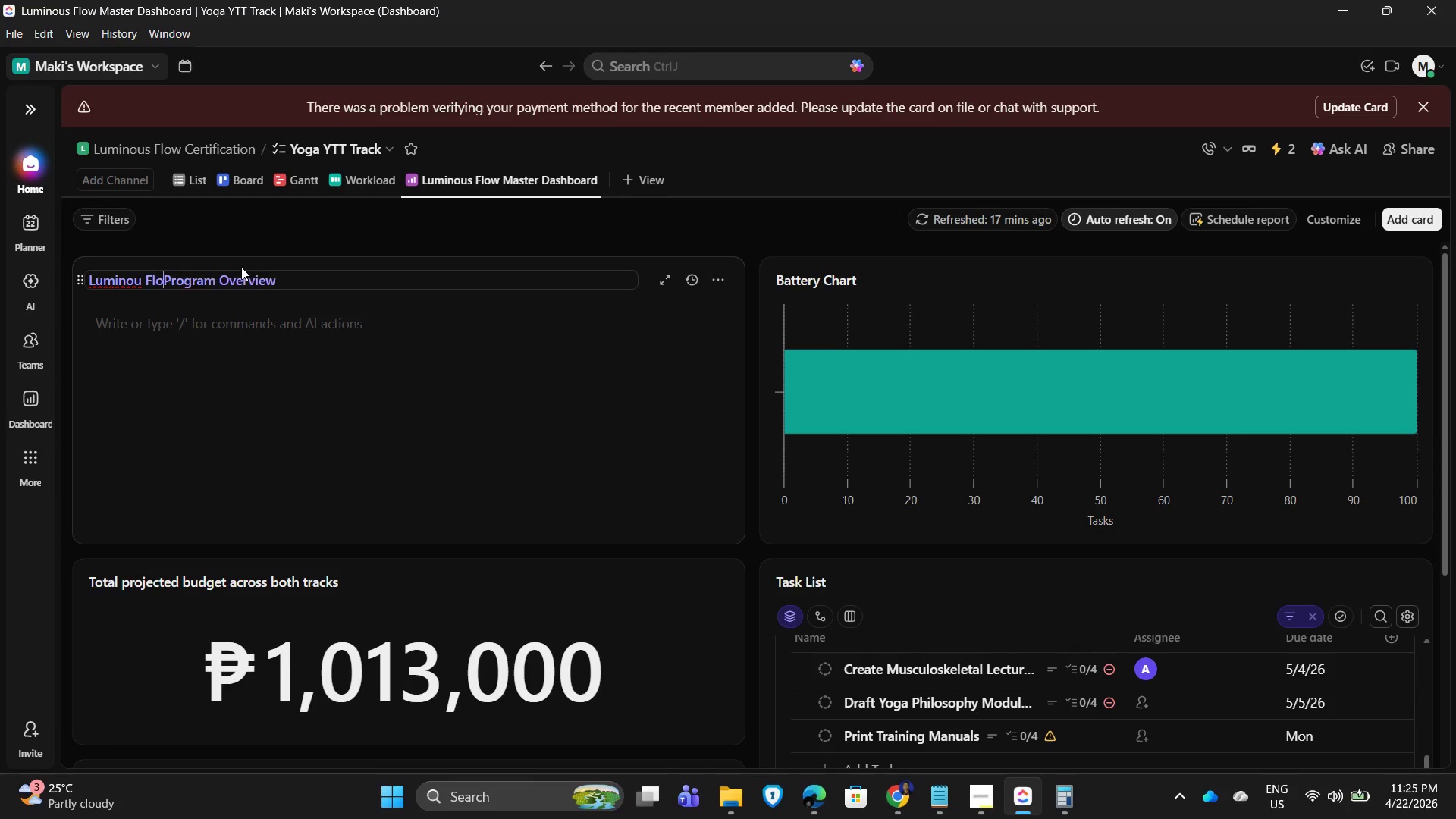 
 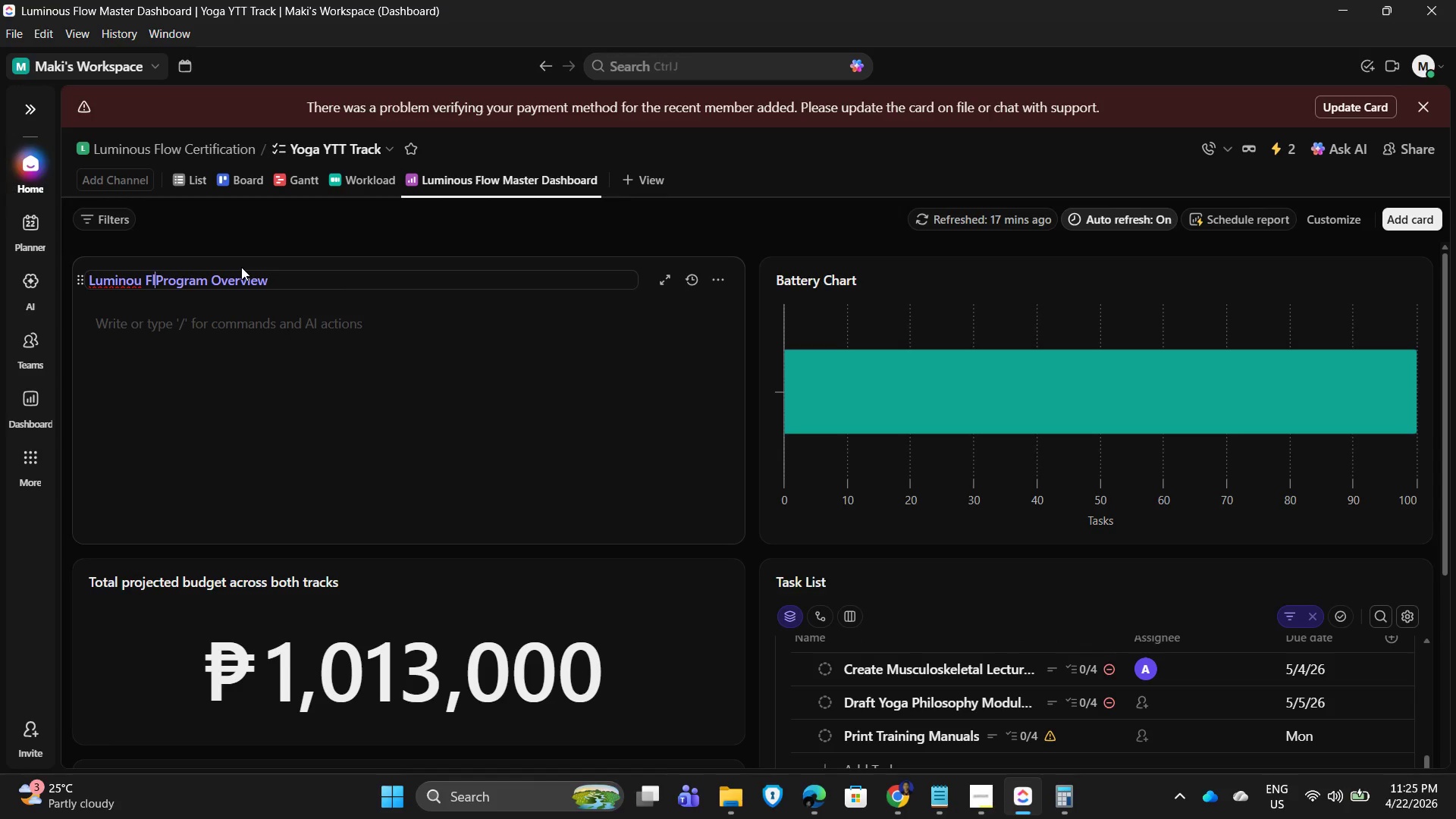 
type(low s)
 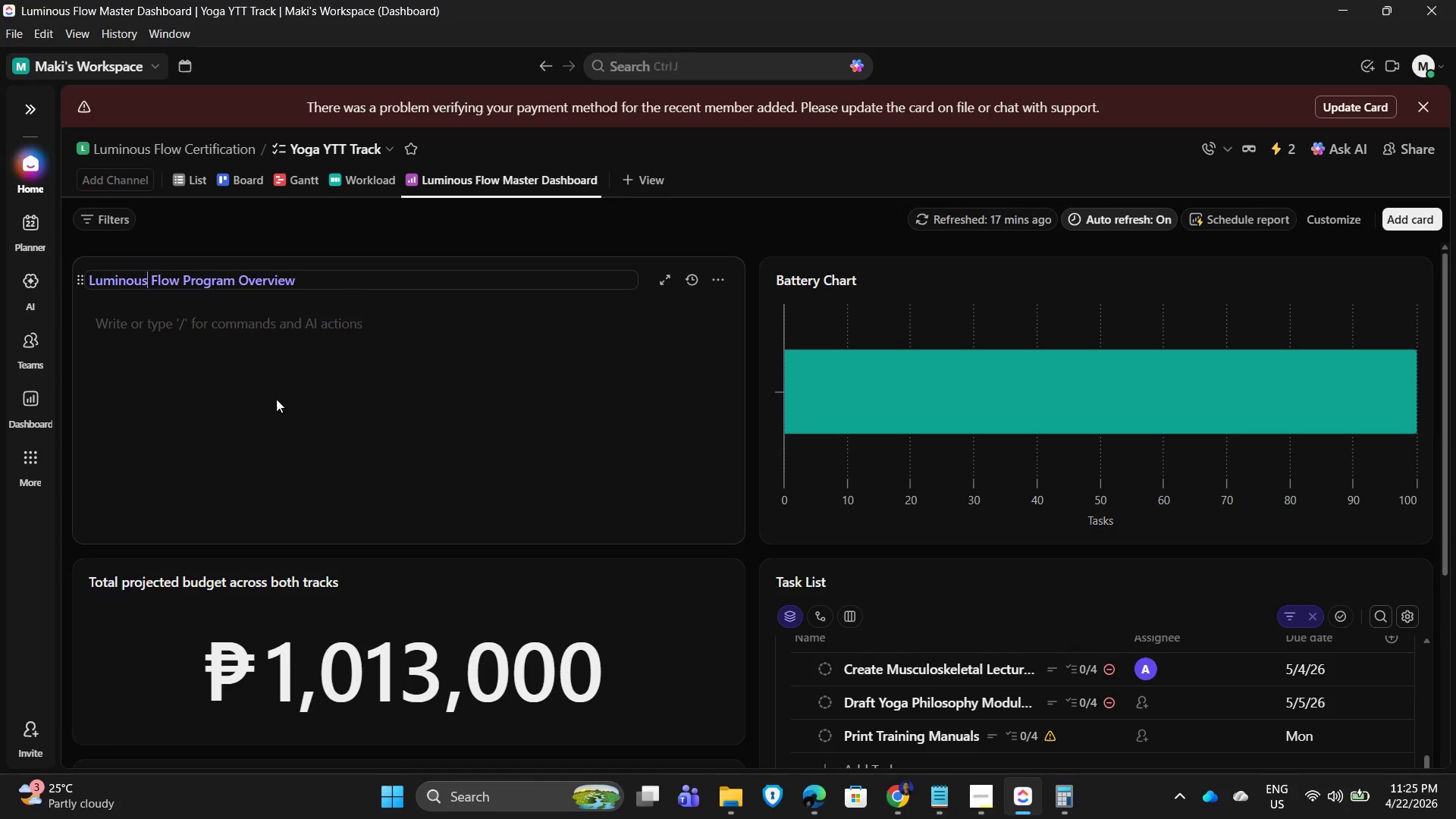 
left_click([264, 389])
 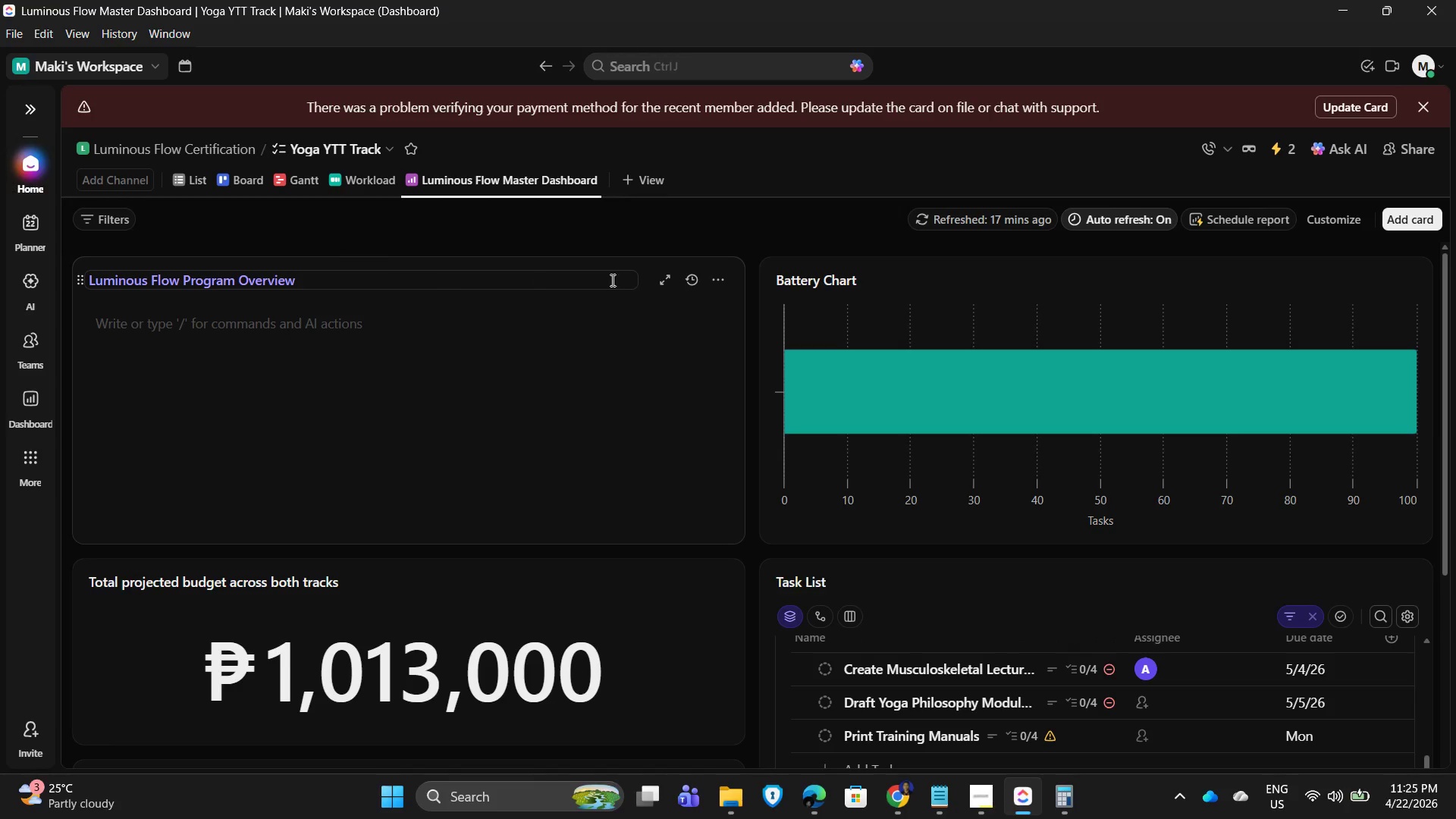 
left_click([708, 278])
 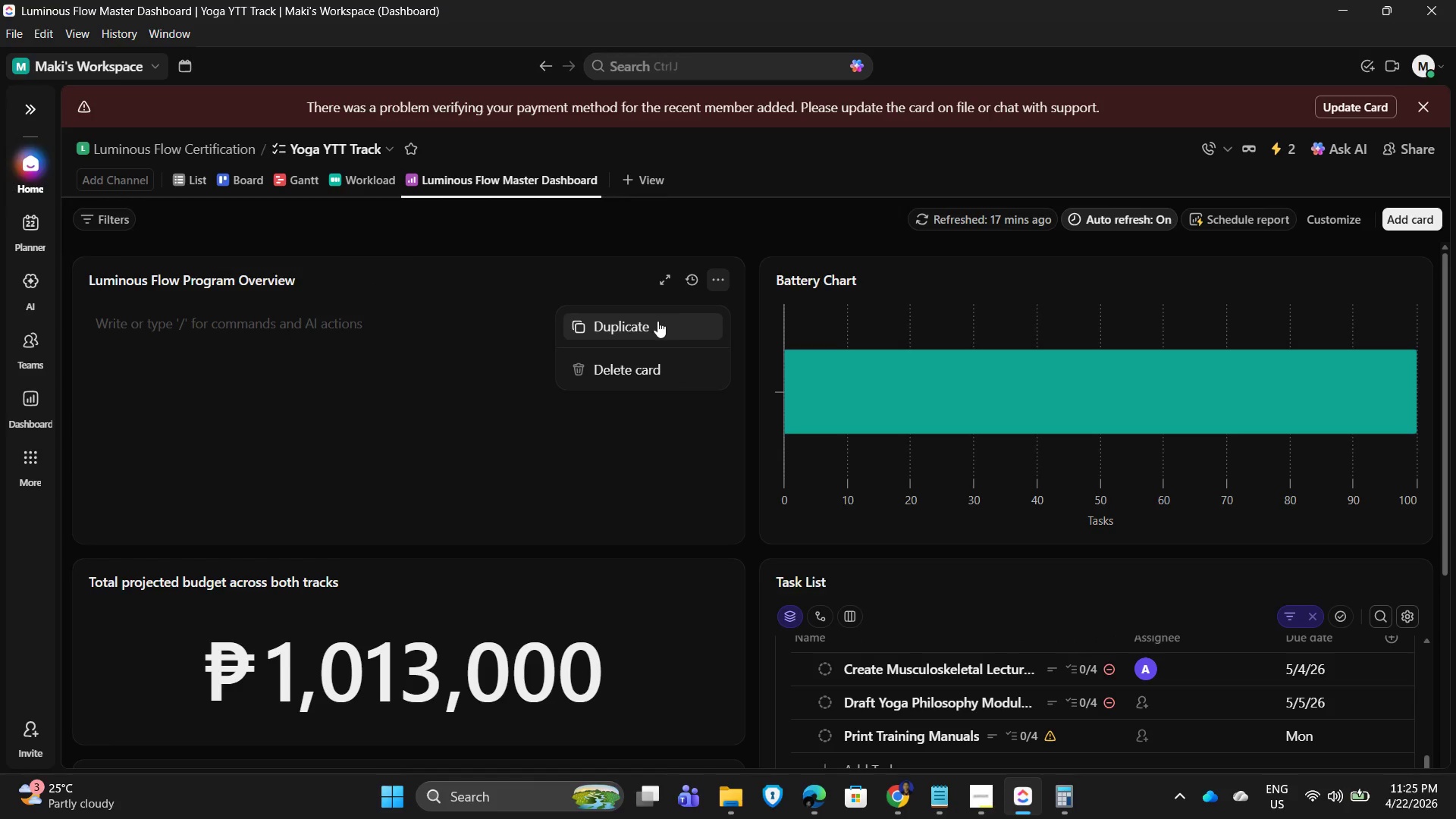 
left_click_drag(start_coordinate=[372, 402], to_coordinate=[366, 388])
 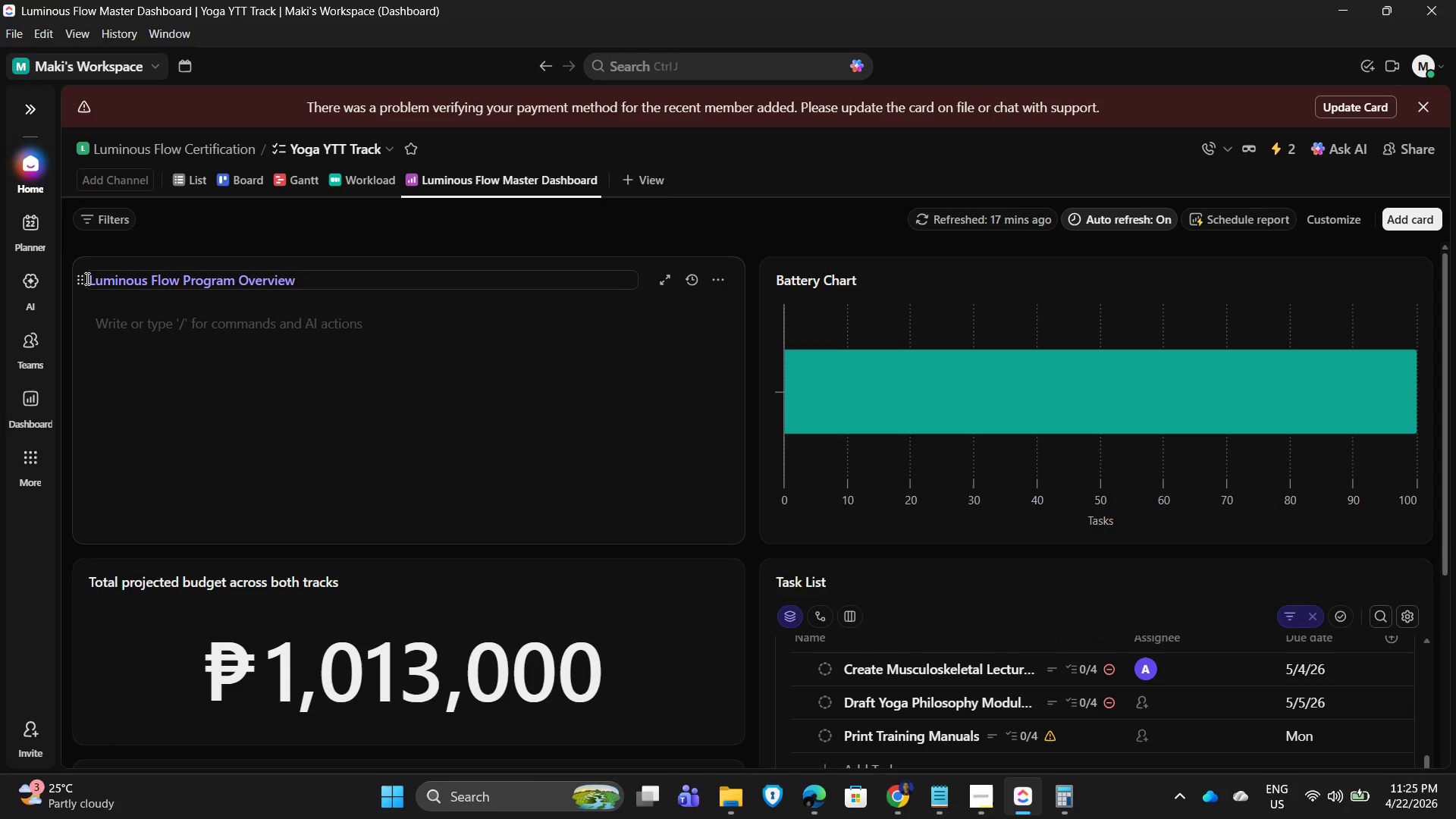 
left_click([83, 279])
 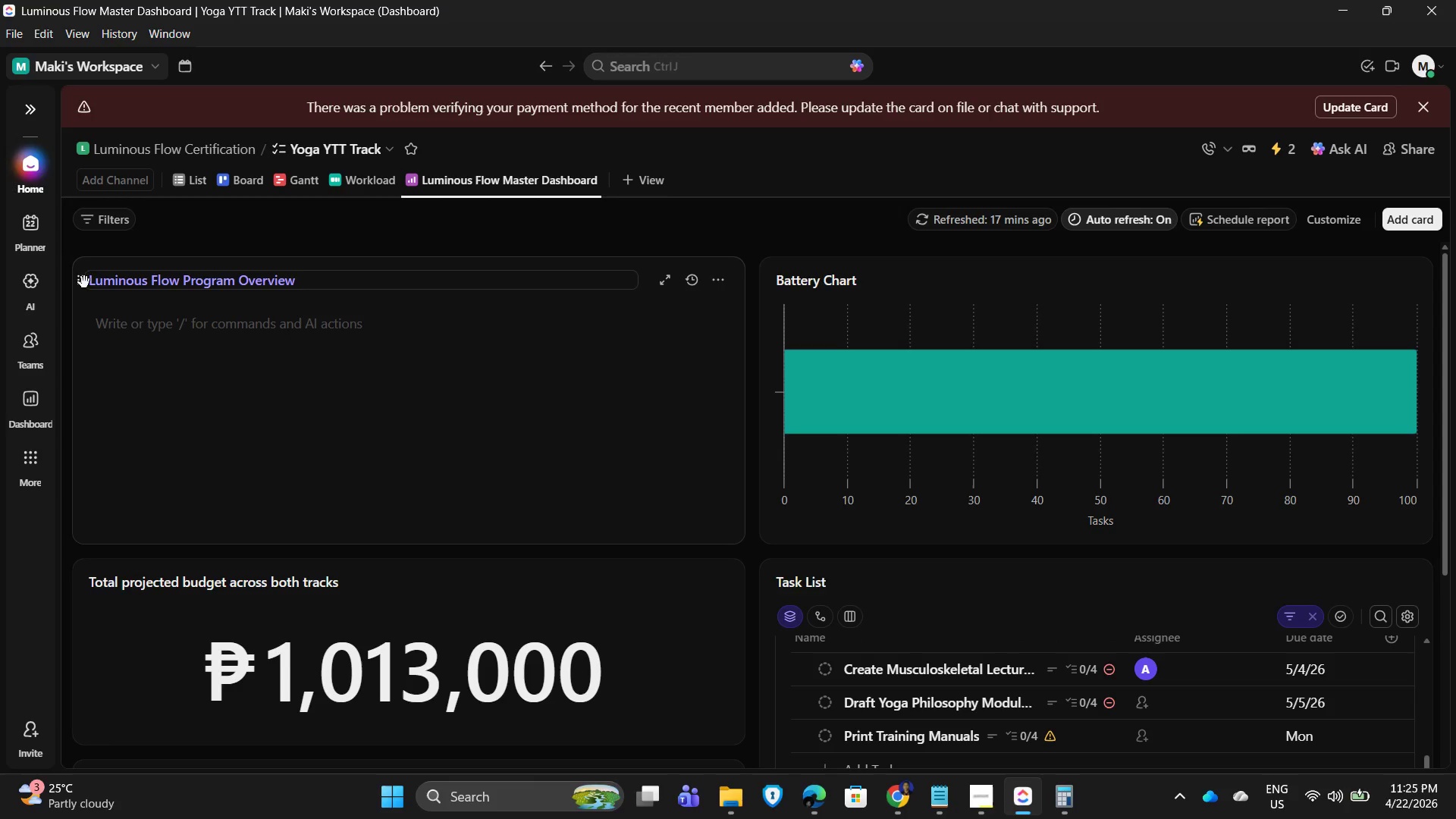 
left_click([80, 282])
 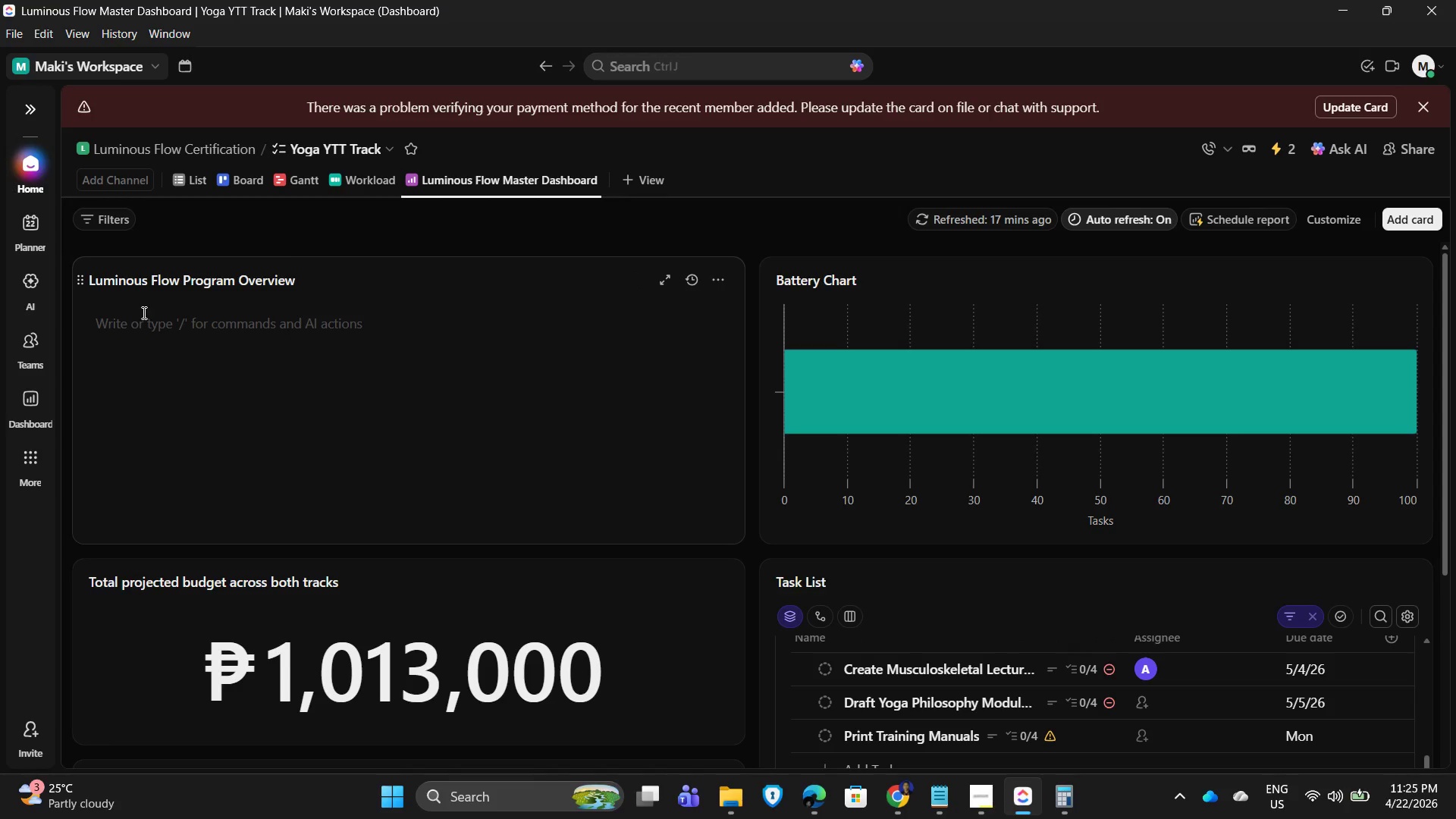 
left_click([143, 312])
 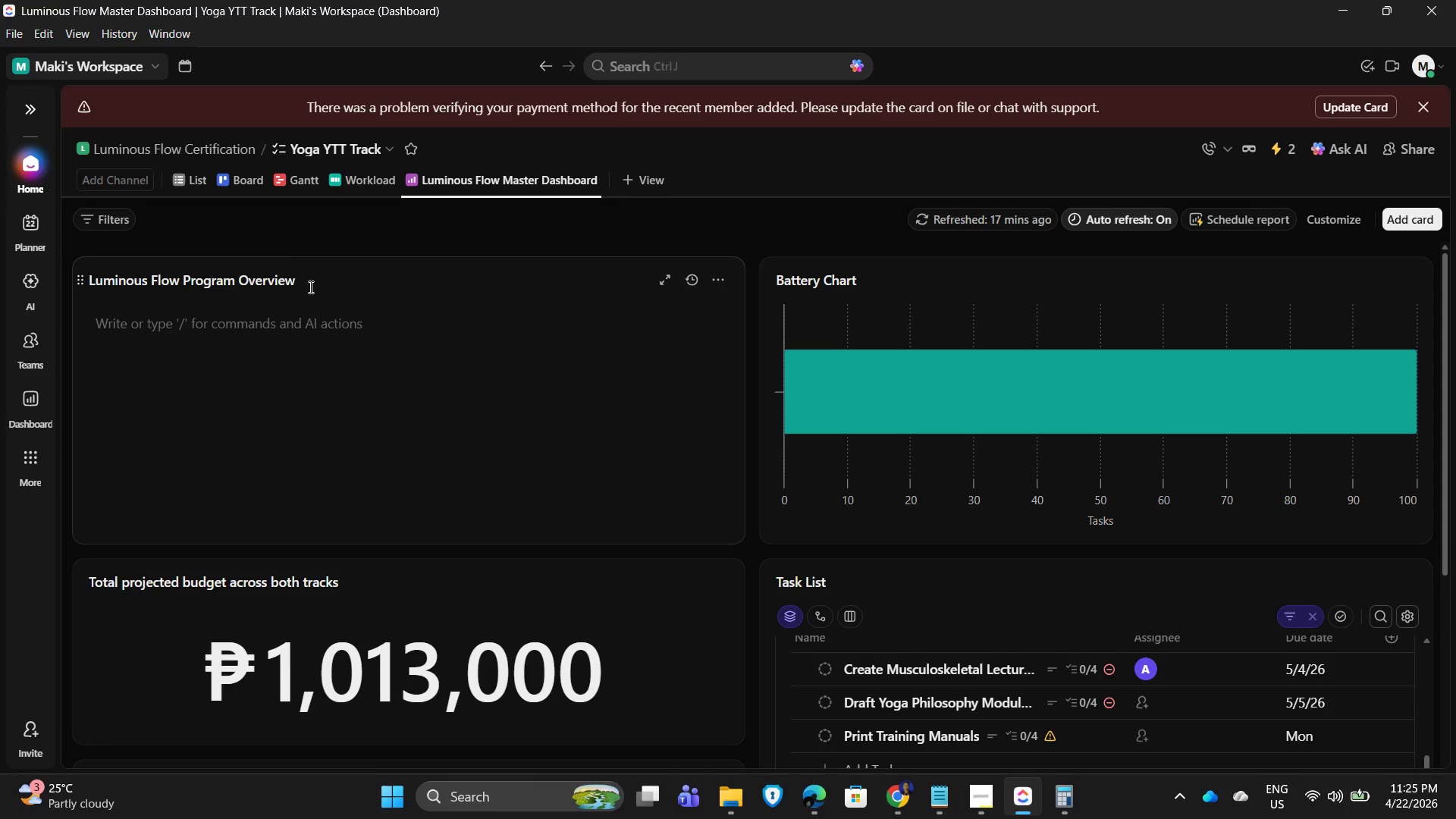 
left_click([310, 281])
 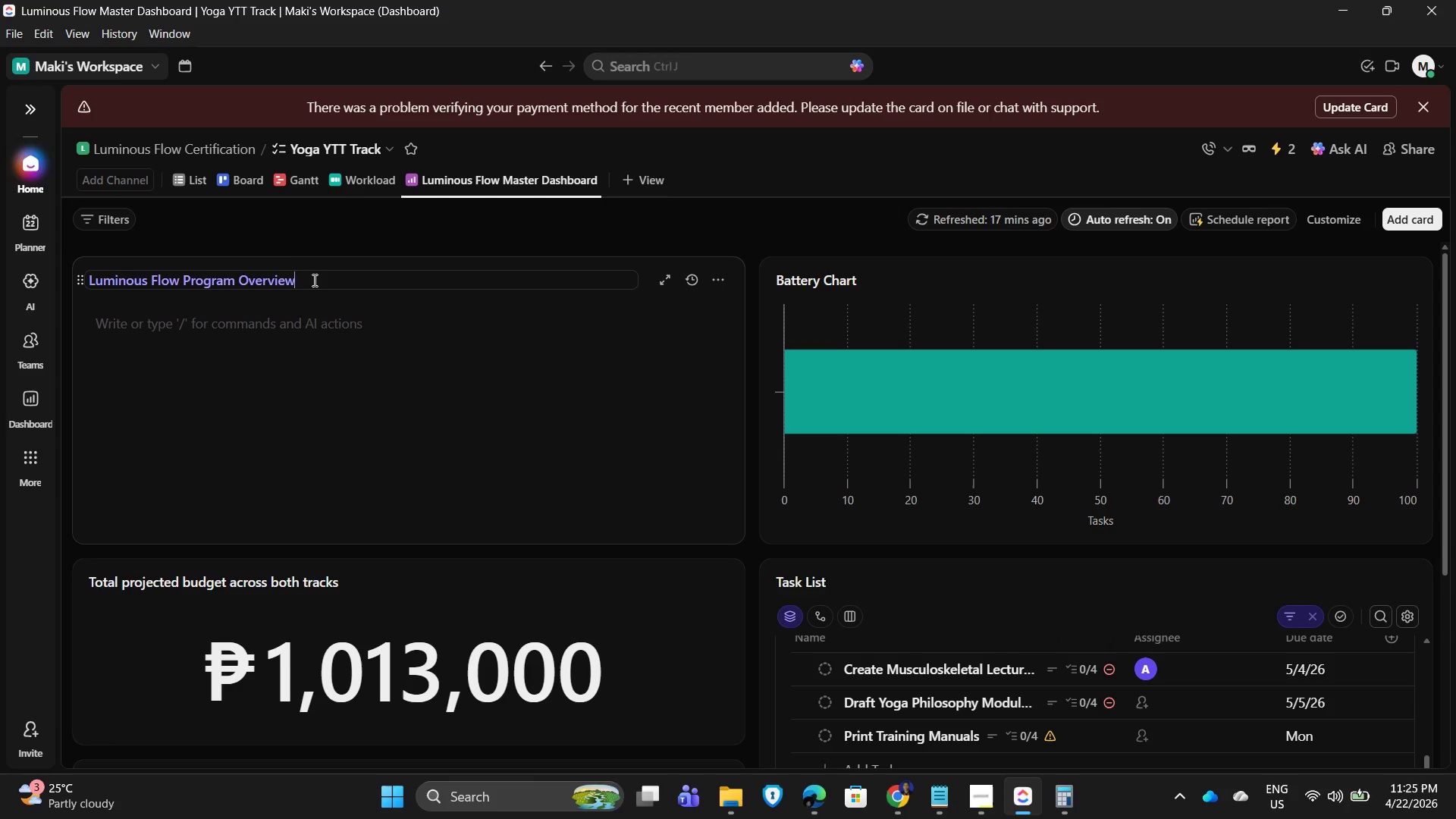 
left_click_drag(start_coordinate=[312, 280], to_coordinate=[72, 280])
 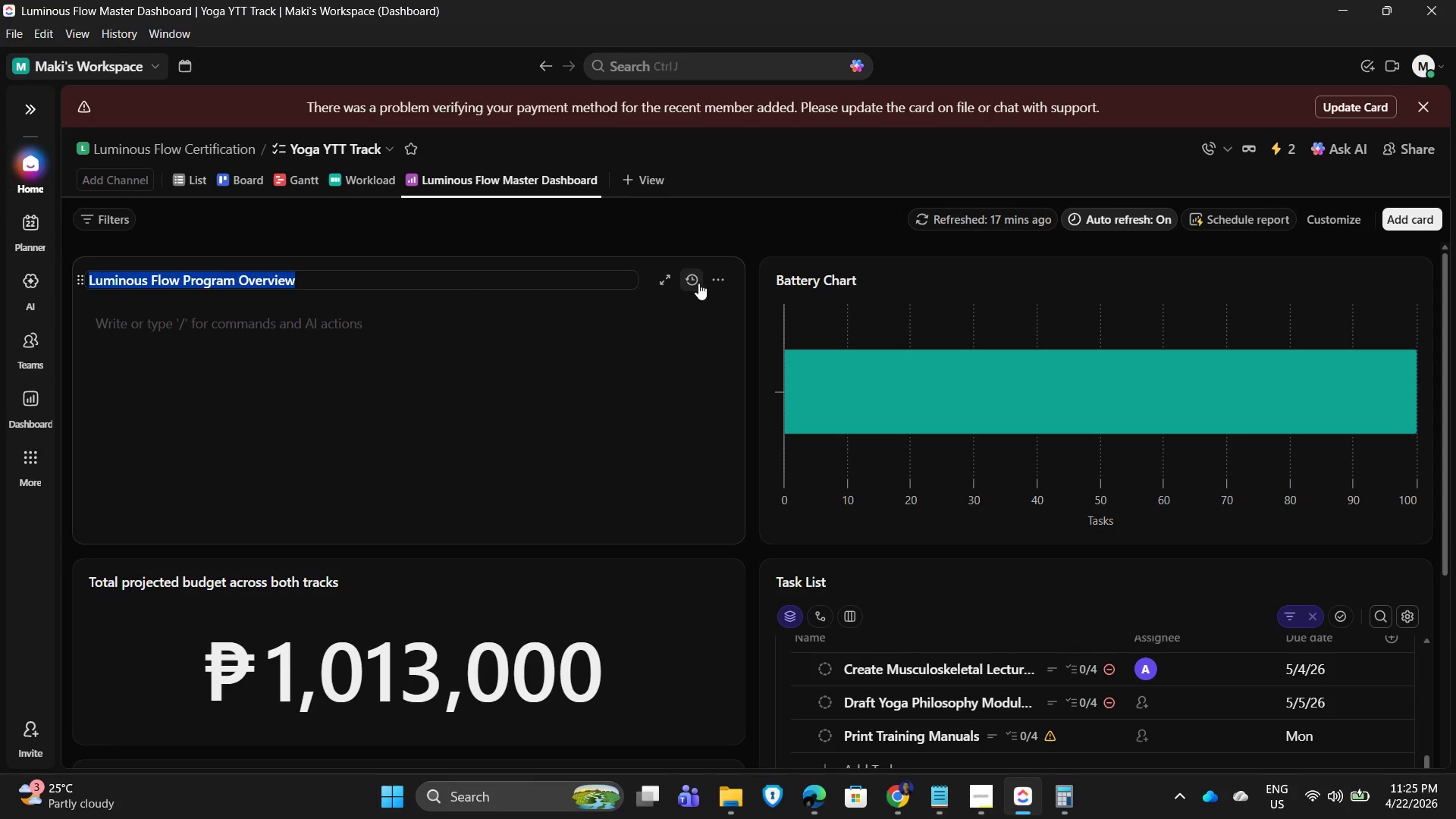 
left_click([710, 280])
 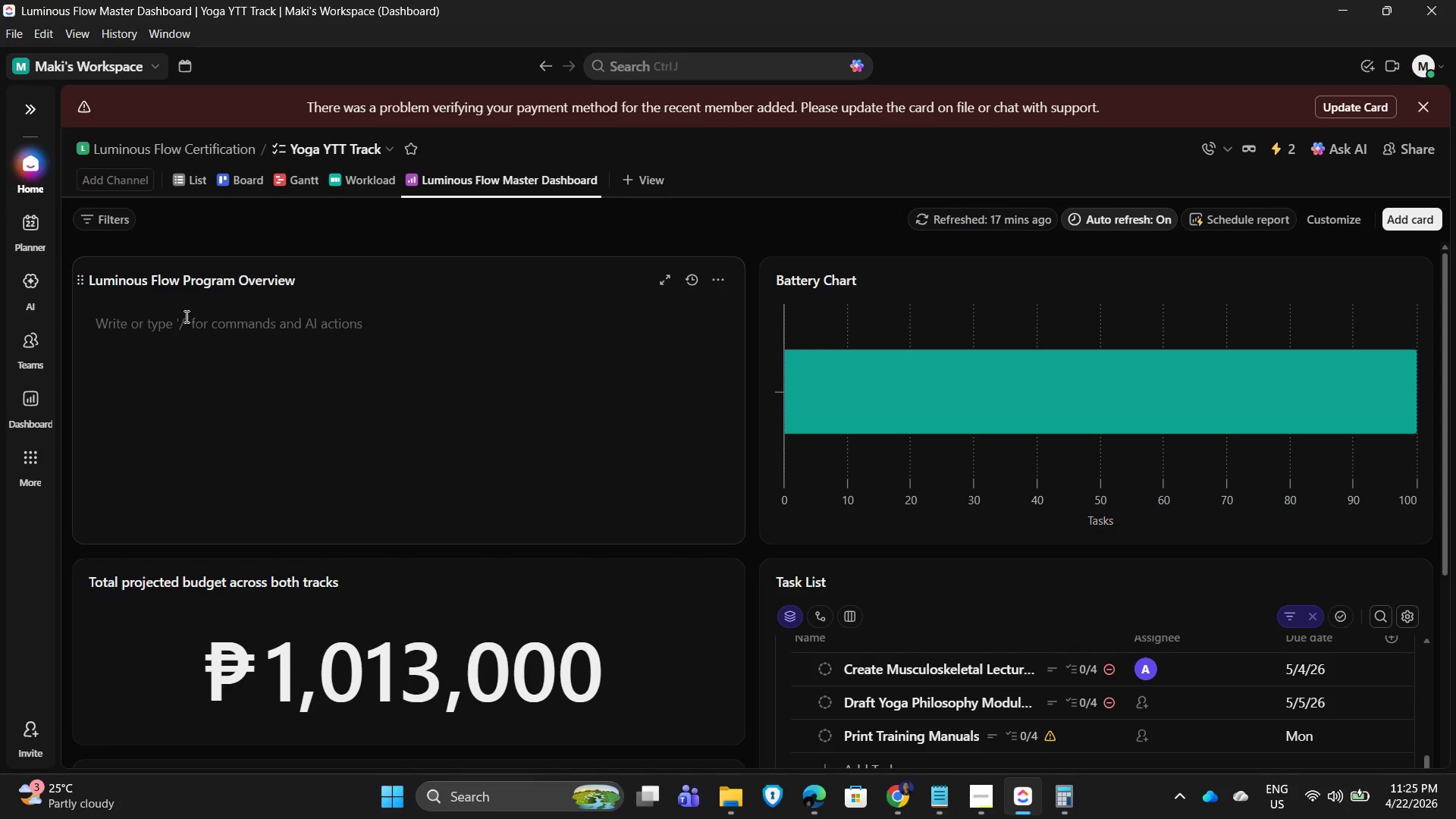 
left_click([174, 323])
 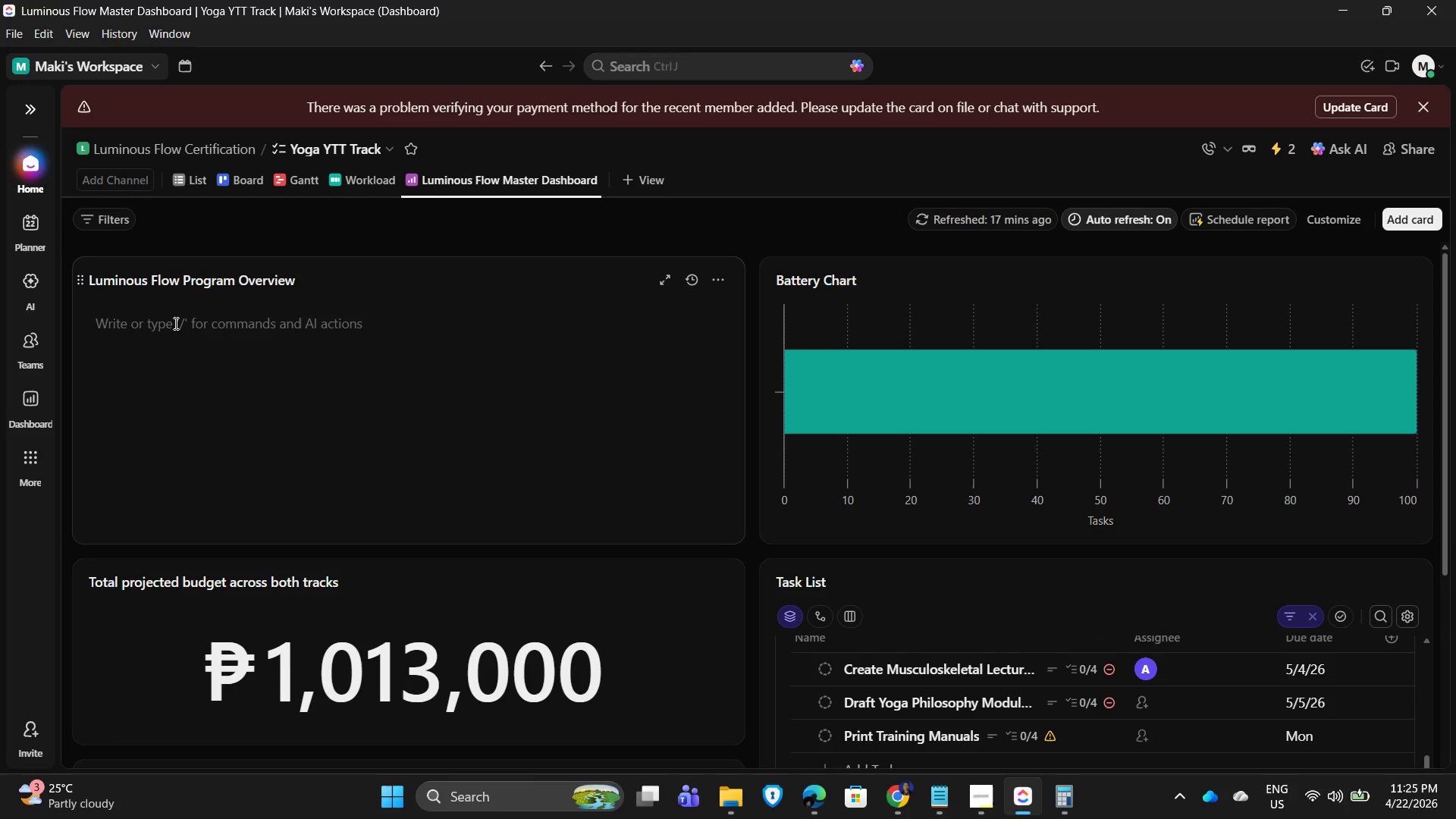 
wait(6.05)
 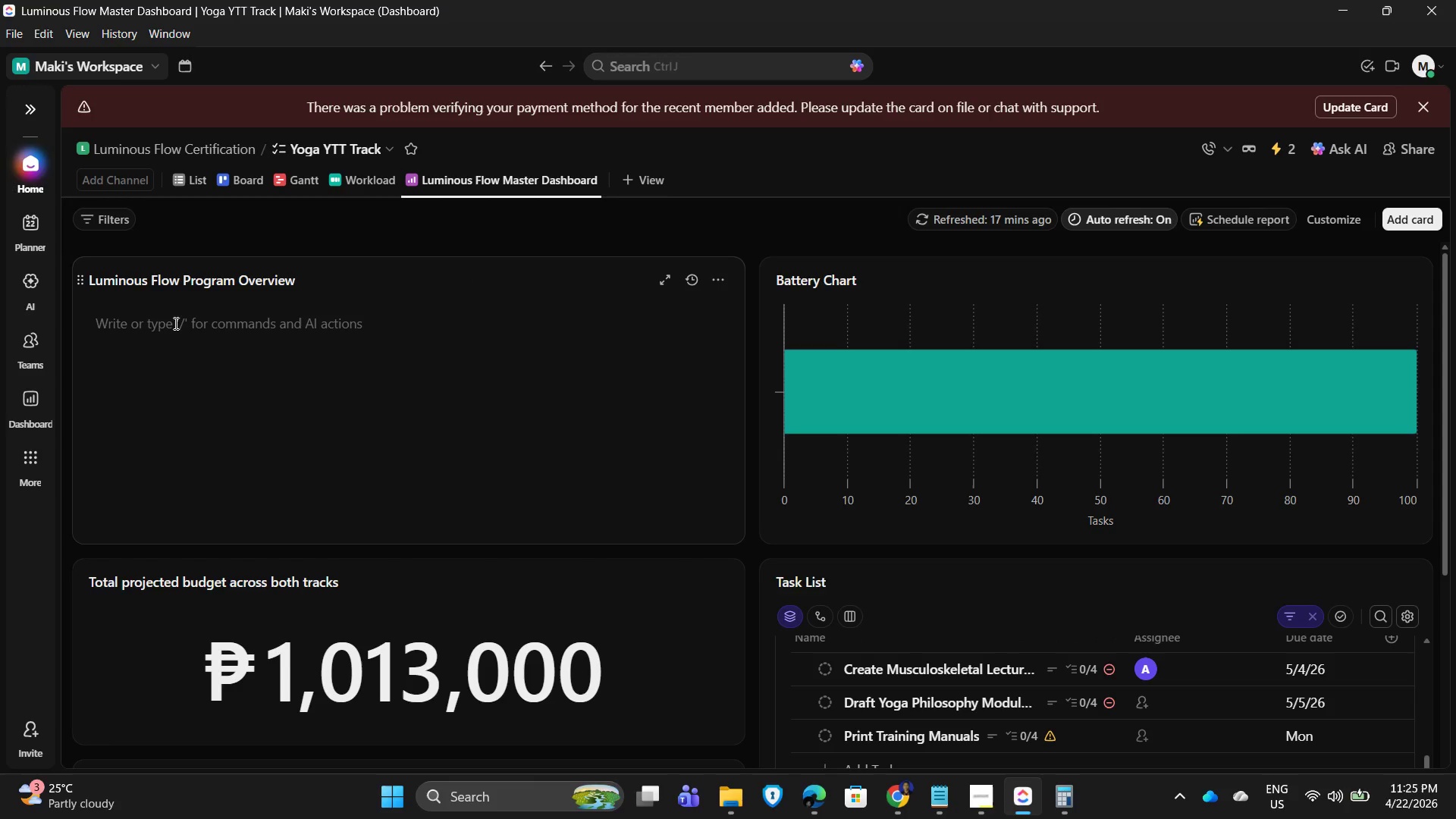 
type(- Dual Certificateion)
key(Backspace)
 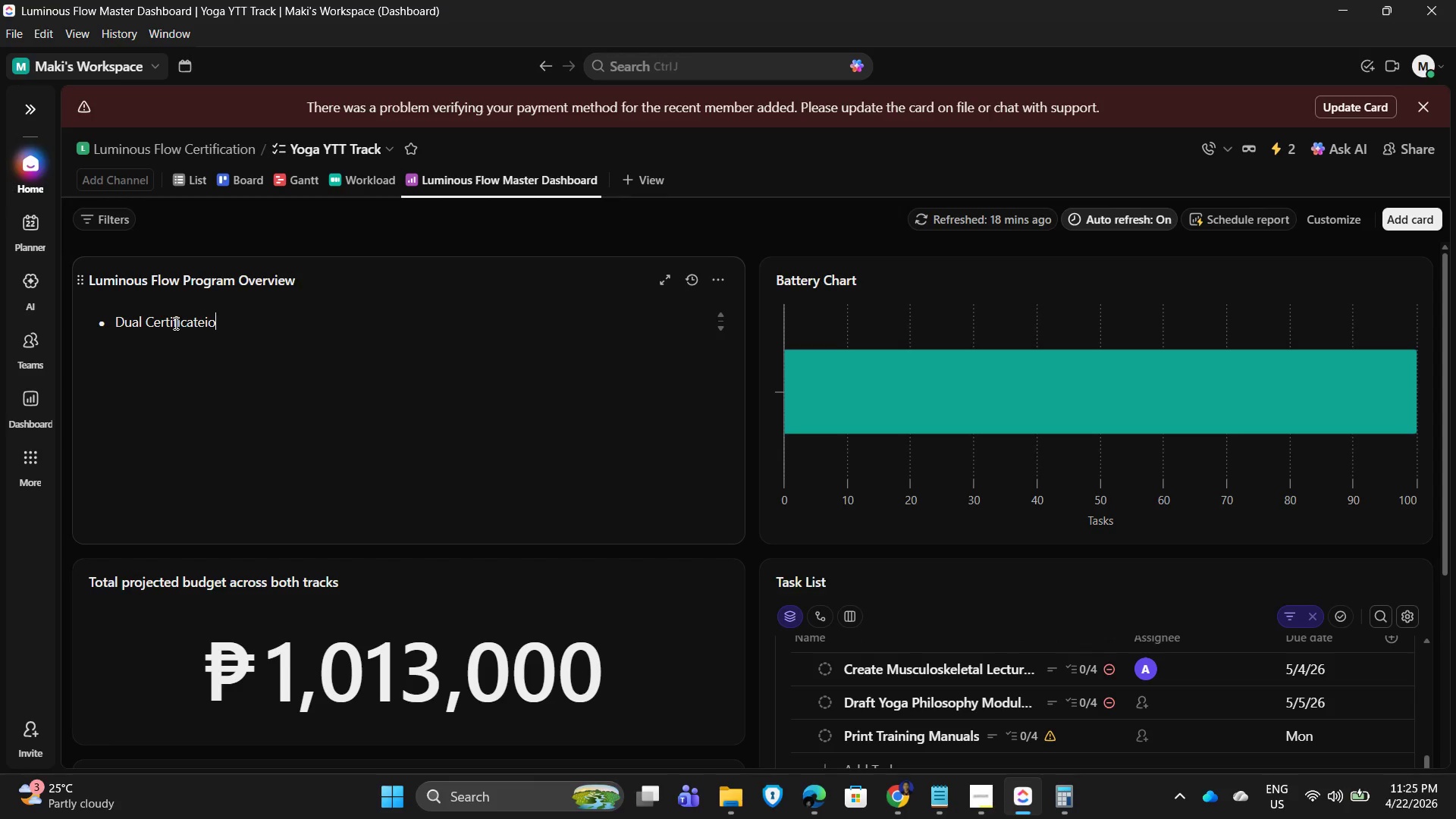 
key(Backspace)
key(Backspace)
key(Backspace)
type(ion Program: Yoga T)
key(Backspace)
type(YTT =)
key(Backspace)
type(+ Pilates Residency)
 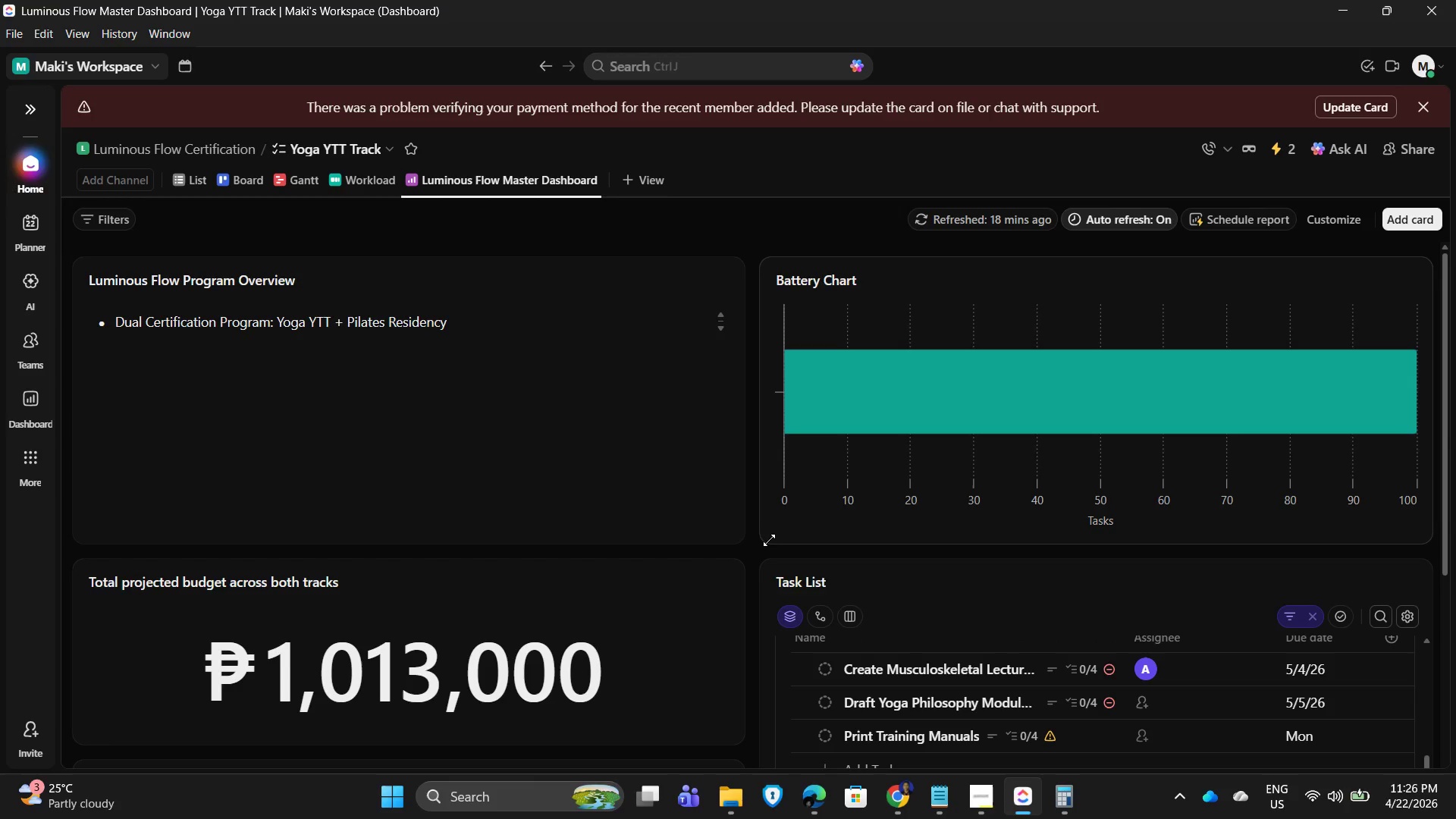 
key(Enter)
 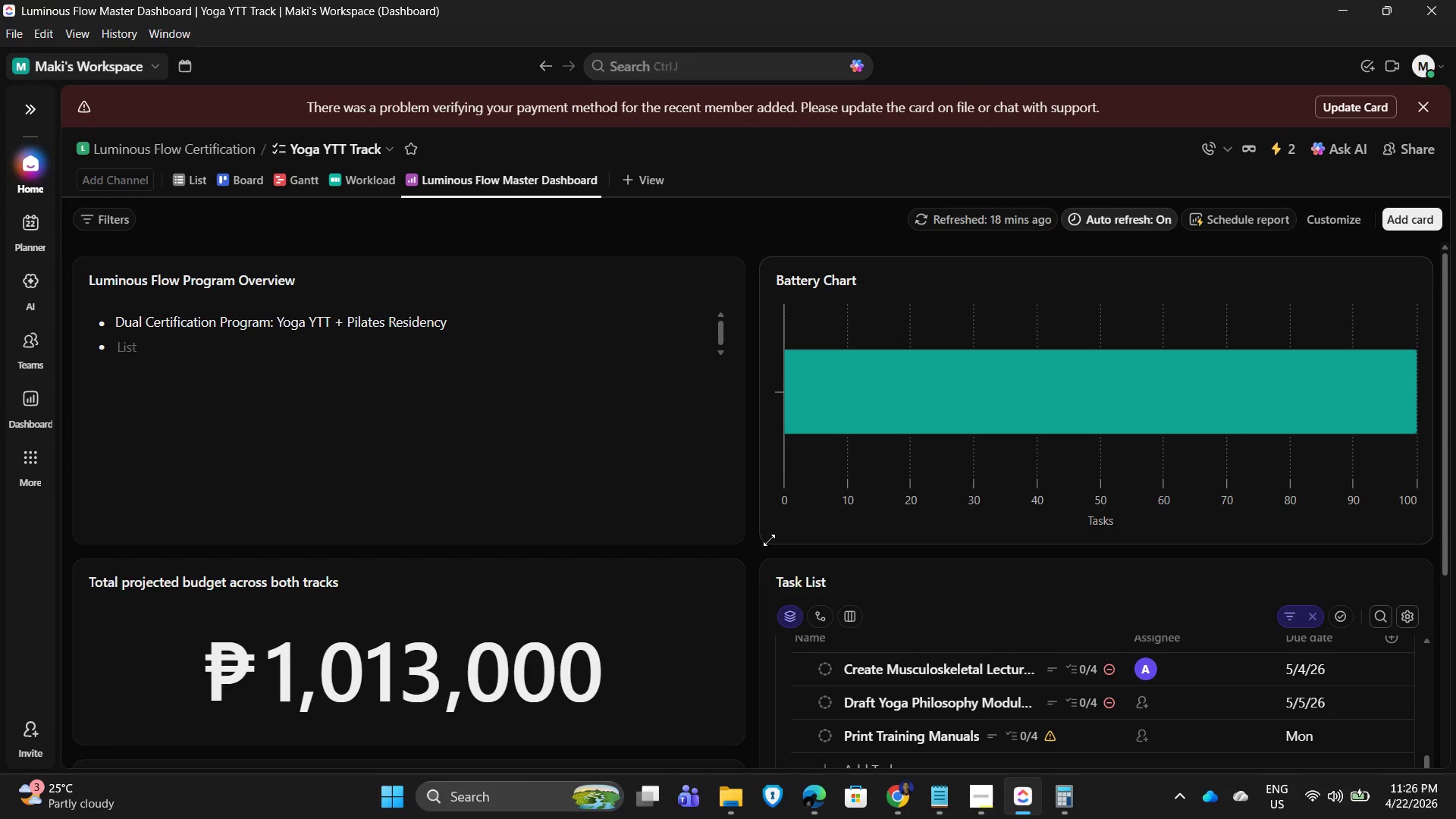 
type(Tracks curriculum, instruction)
key(Backspace)
key(Backspace)
key(Backspace)
type(ors, and operations)
 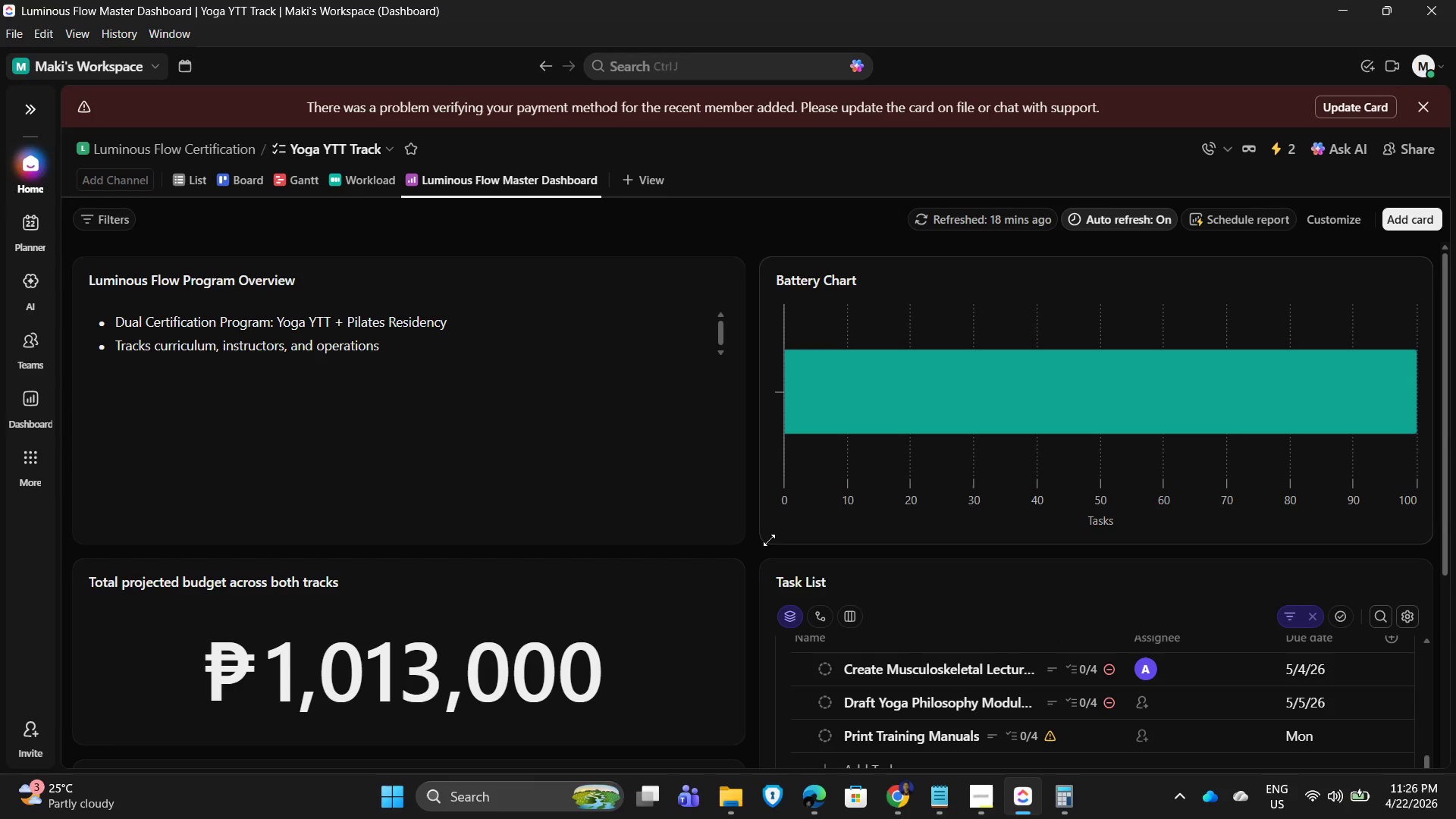 
key(Enter)
 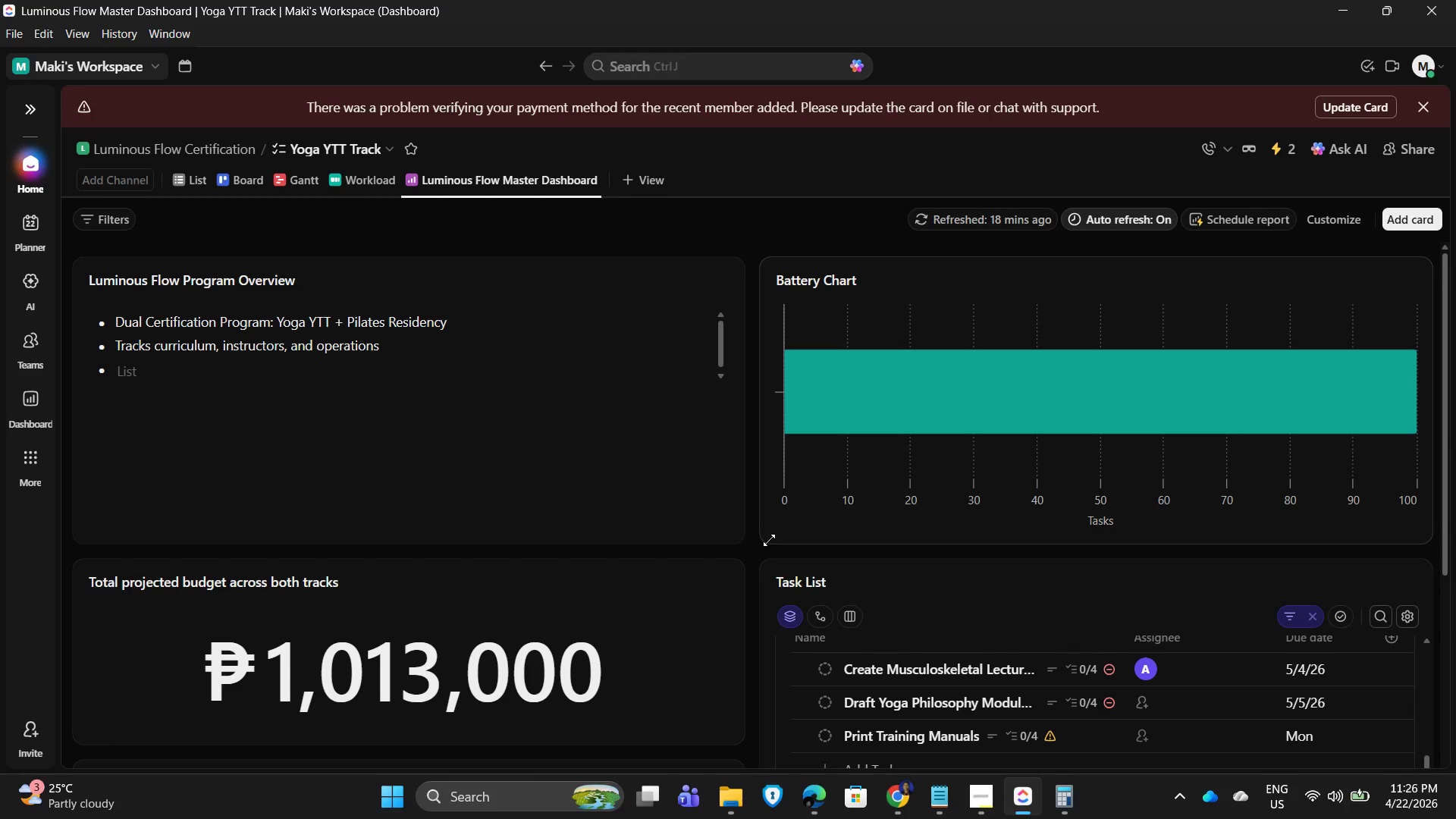 
type(Covers 3 locations: b)
key(Backspace)
key(Backspace)
type( Downtown)
 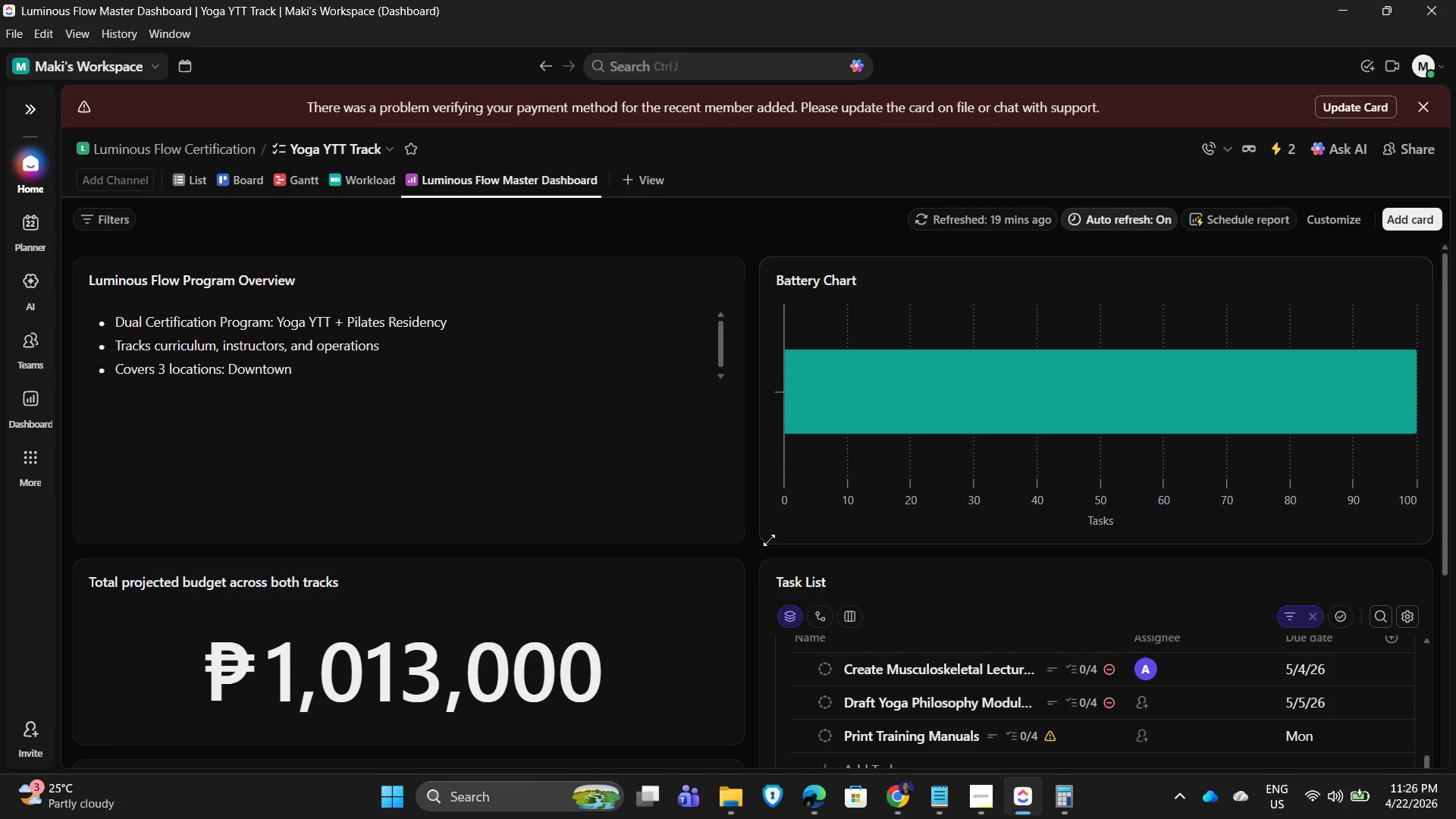 
wait(8.2)
 